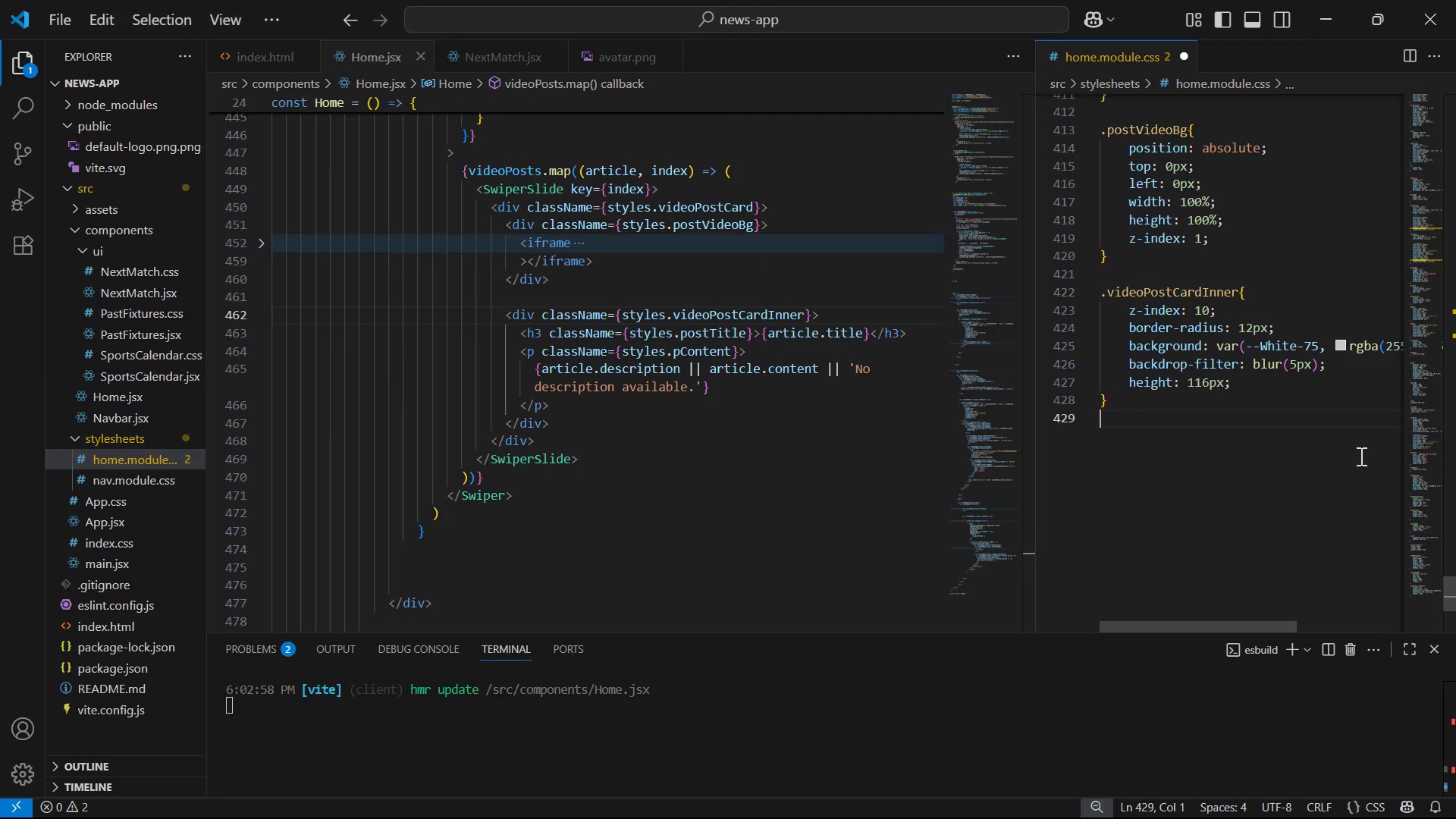 
key(Alt+AltLeft)
 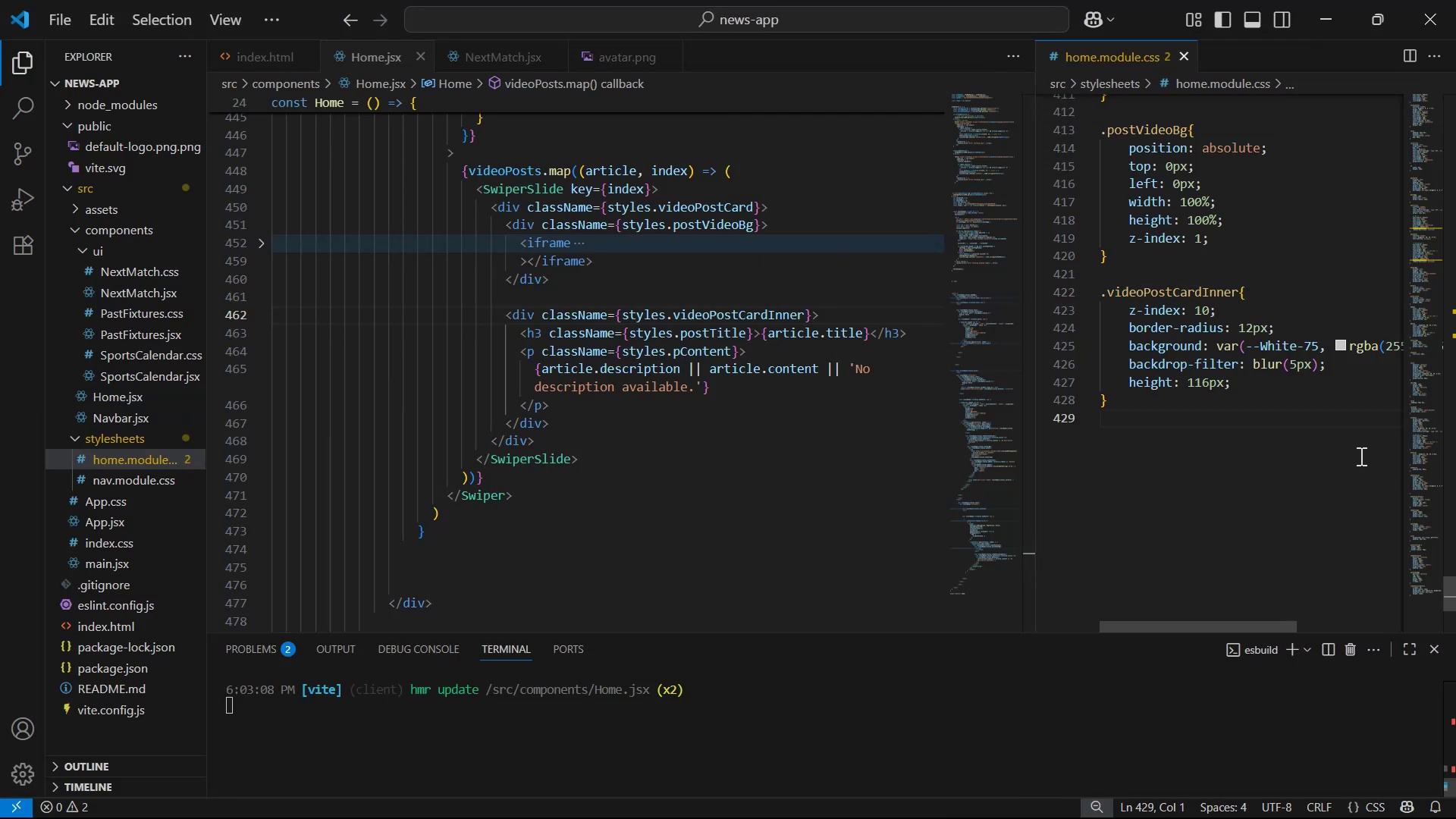 
key(Alt+Tab)
 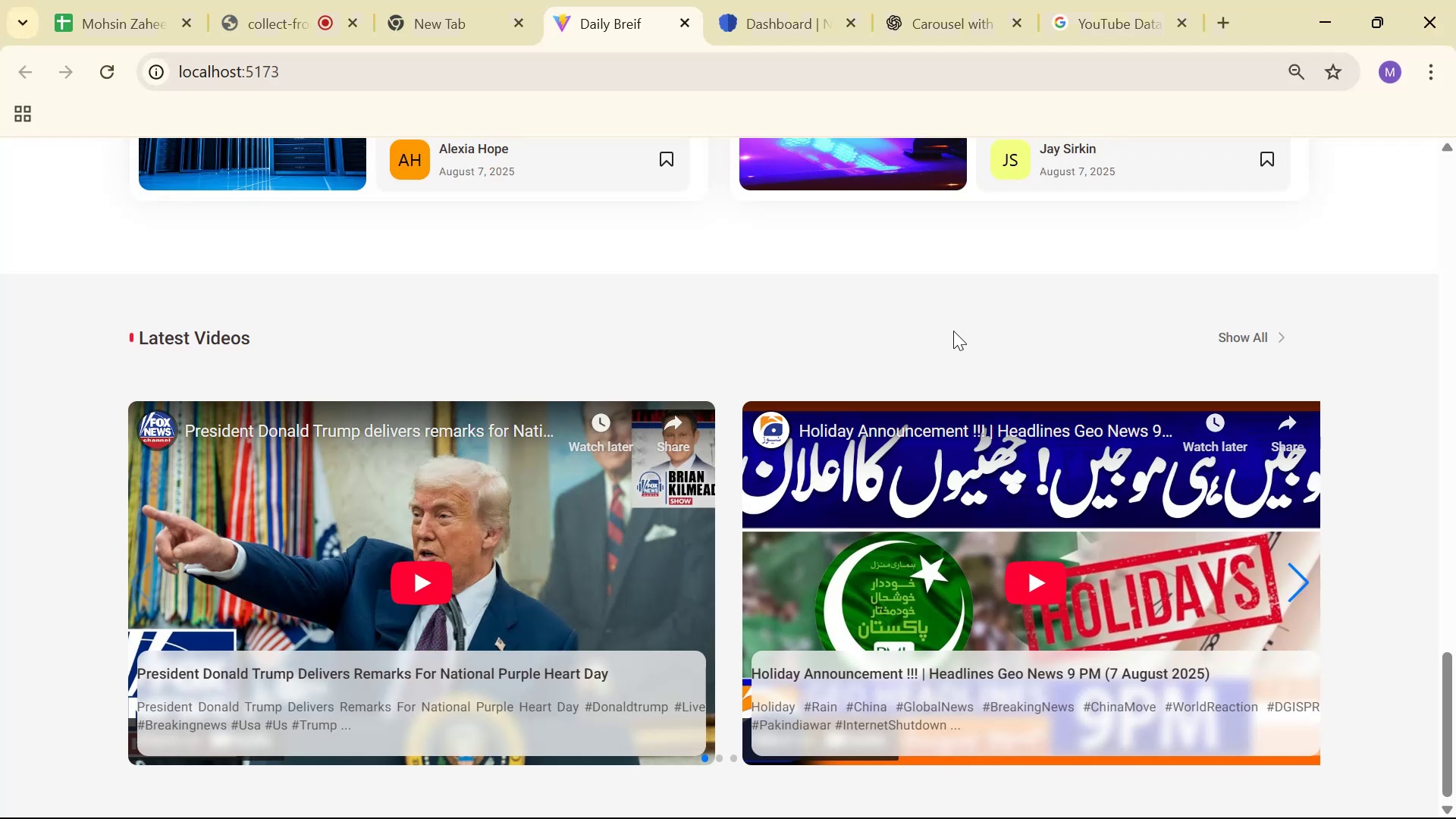 
scroll: coordinate [962, 323], scroll_direction: up, amount: 3.0
 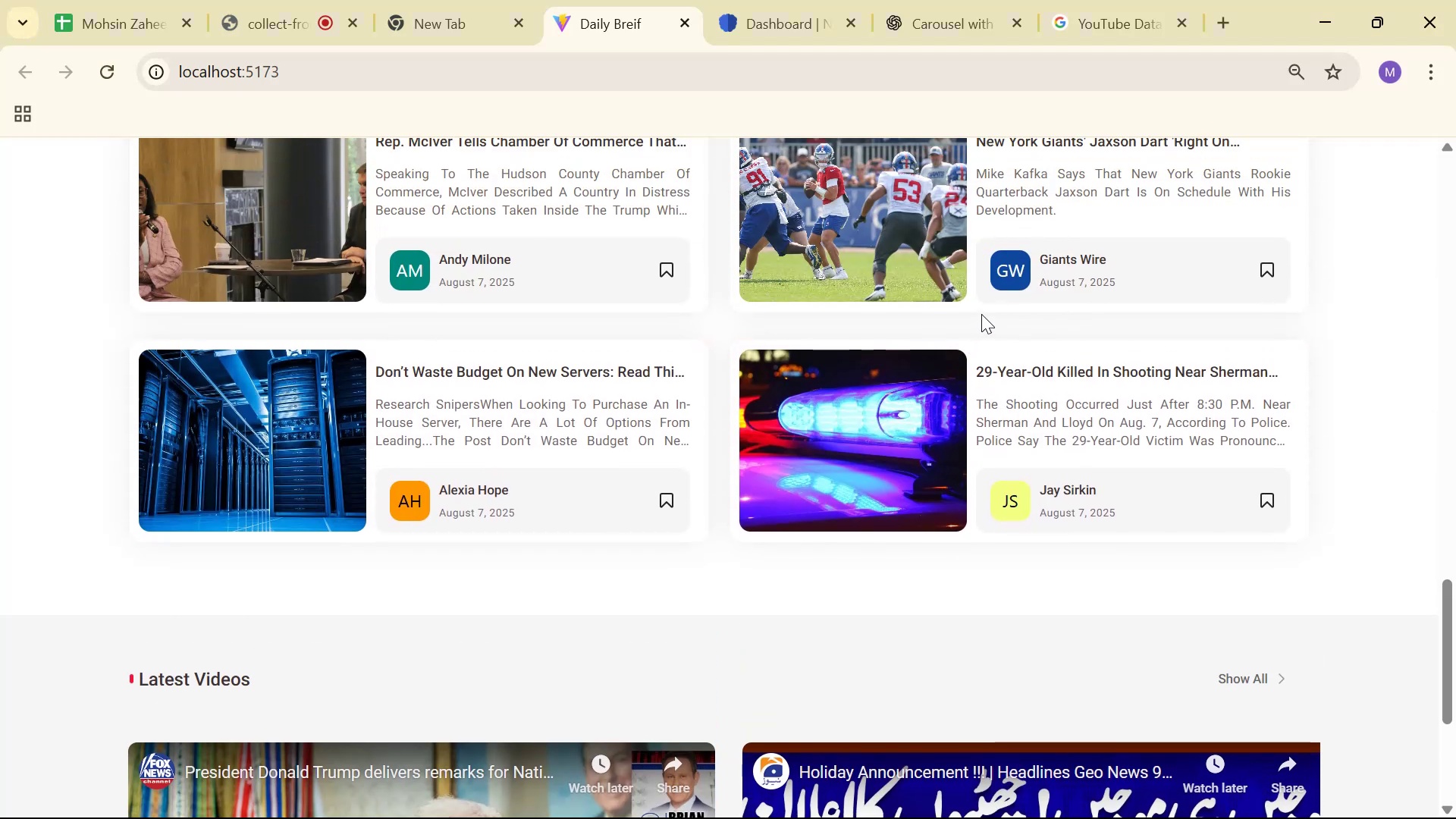 
scroll: coordinate [992, 312], scroll_direction: down, amount: 6.0
 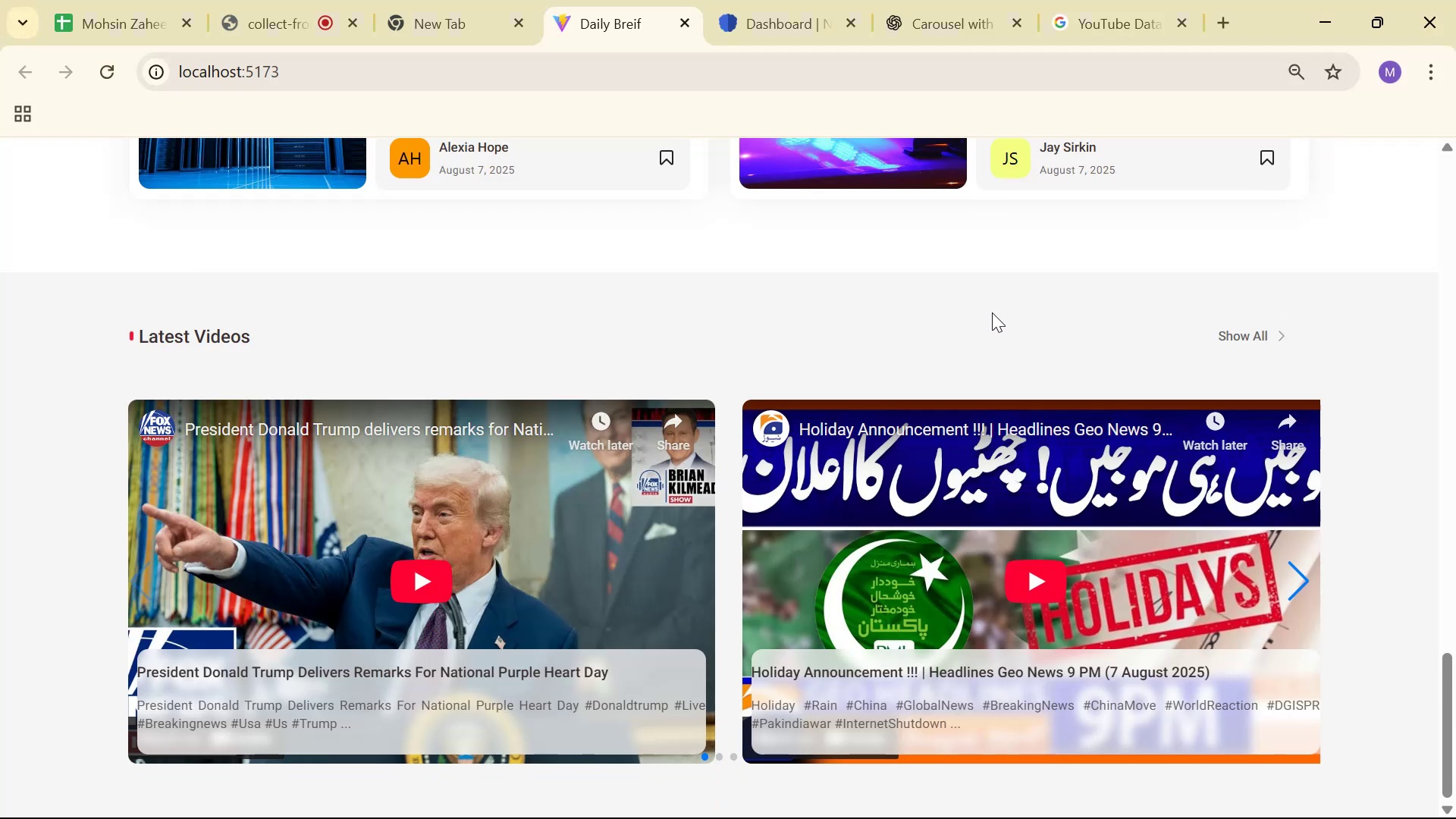 
key(Alt+AltLeft)
 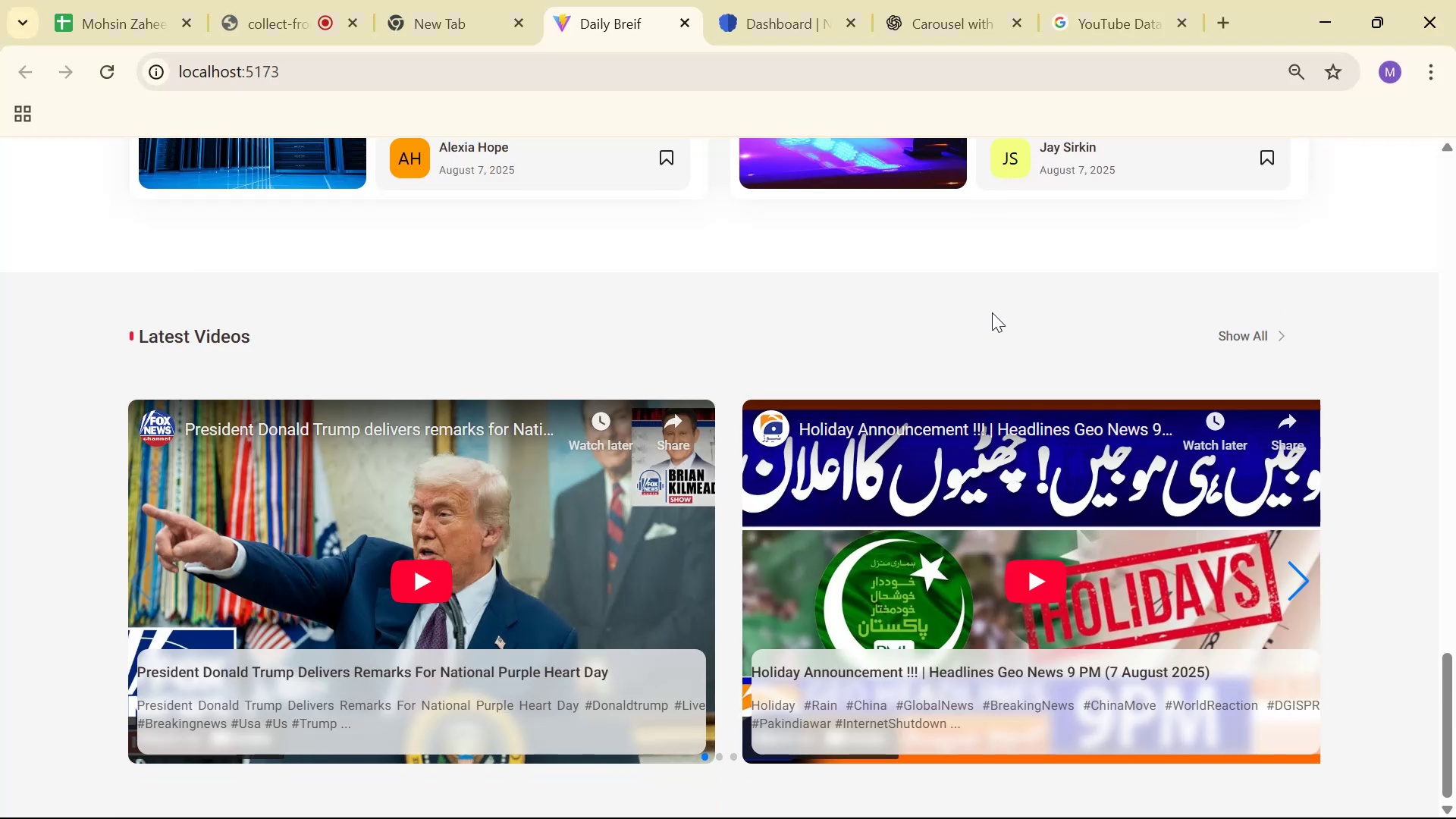 
key(Alt+Tab)
 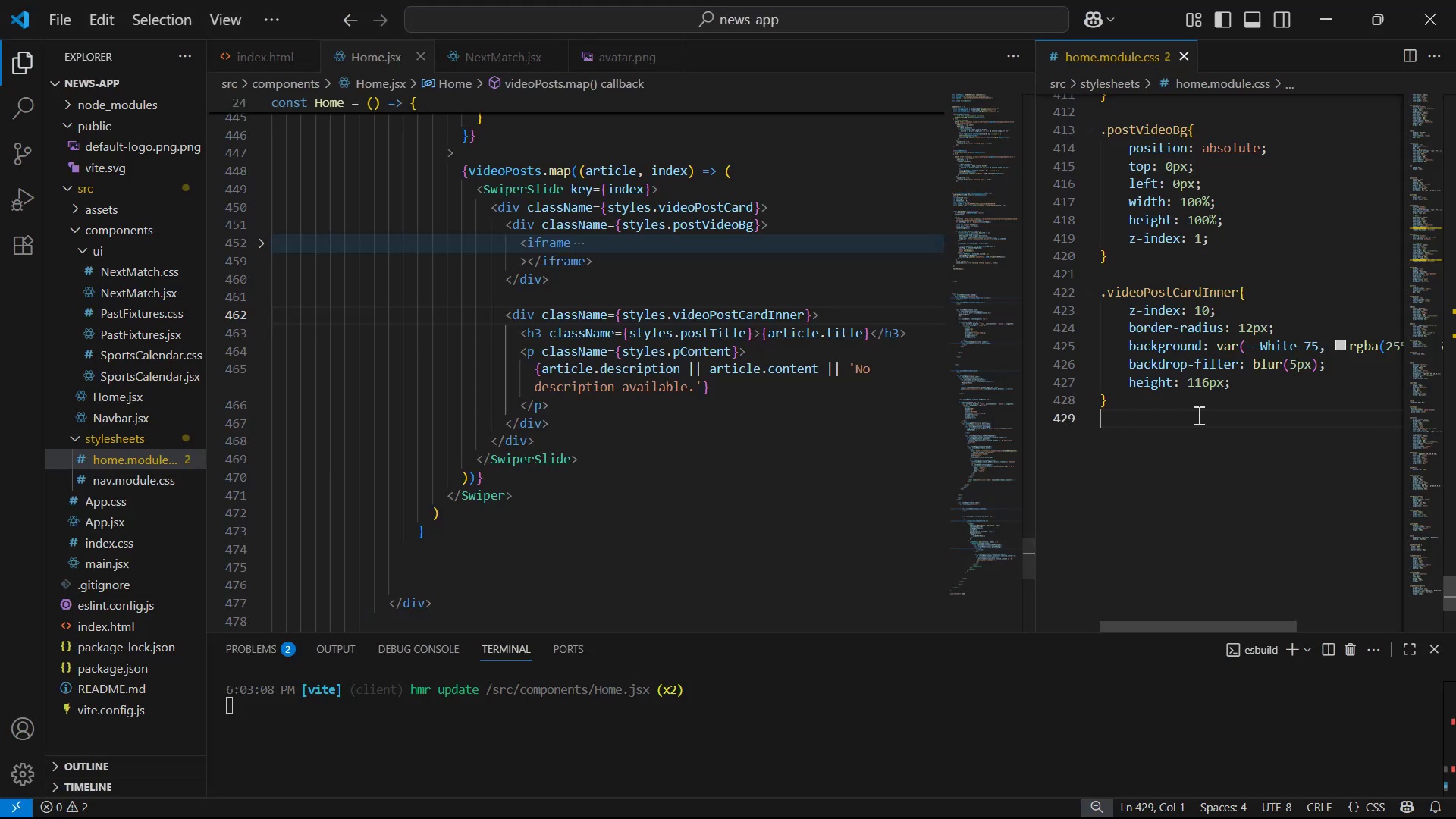 
left_click([1276, 385])
 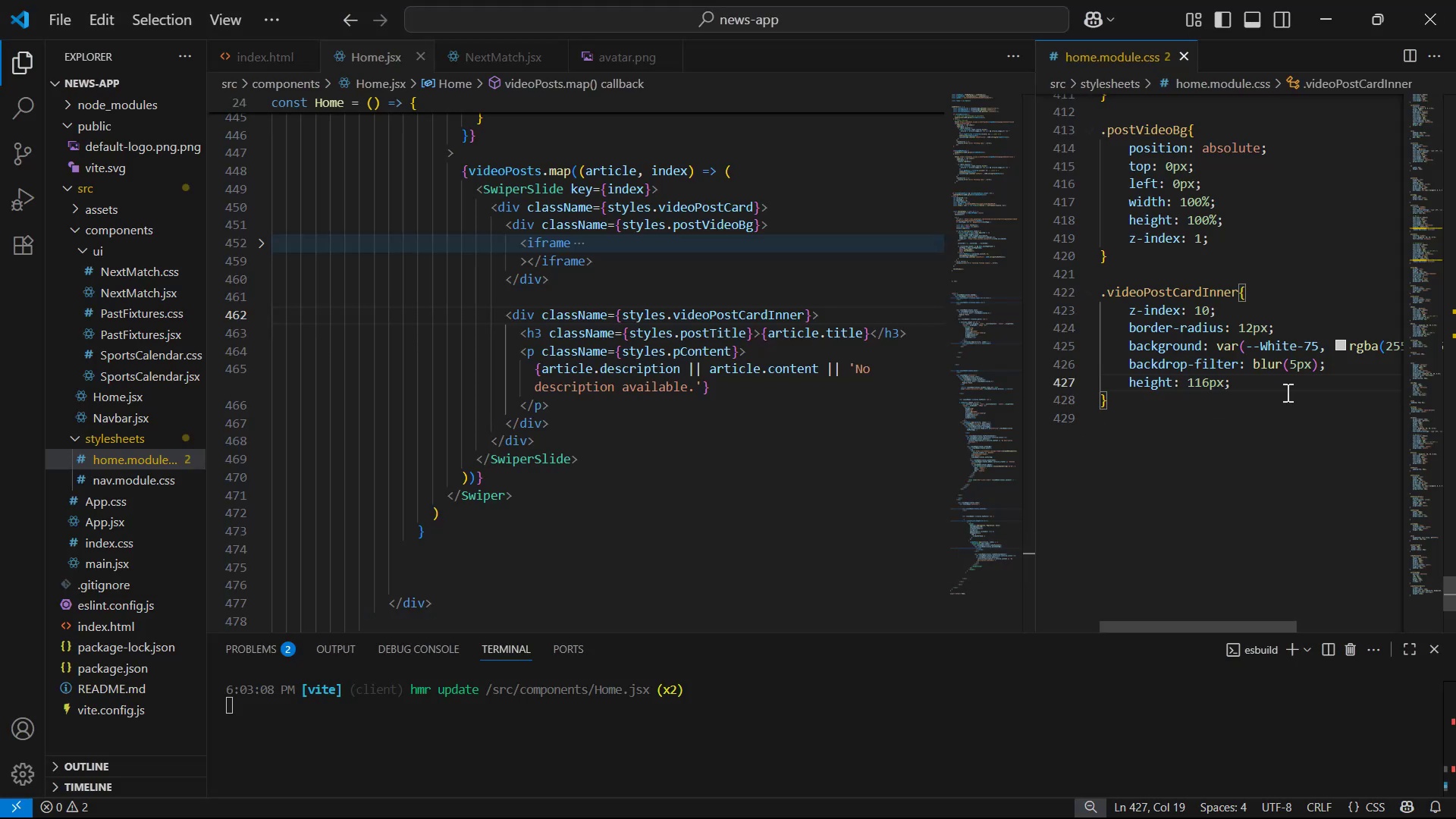 
type(pad)
key(Backspace)
key(Backspace)
key(Backspace)
 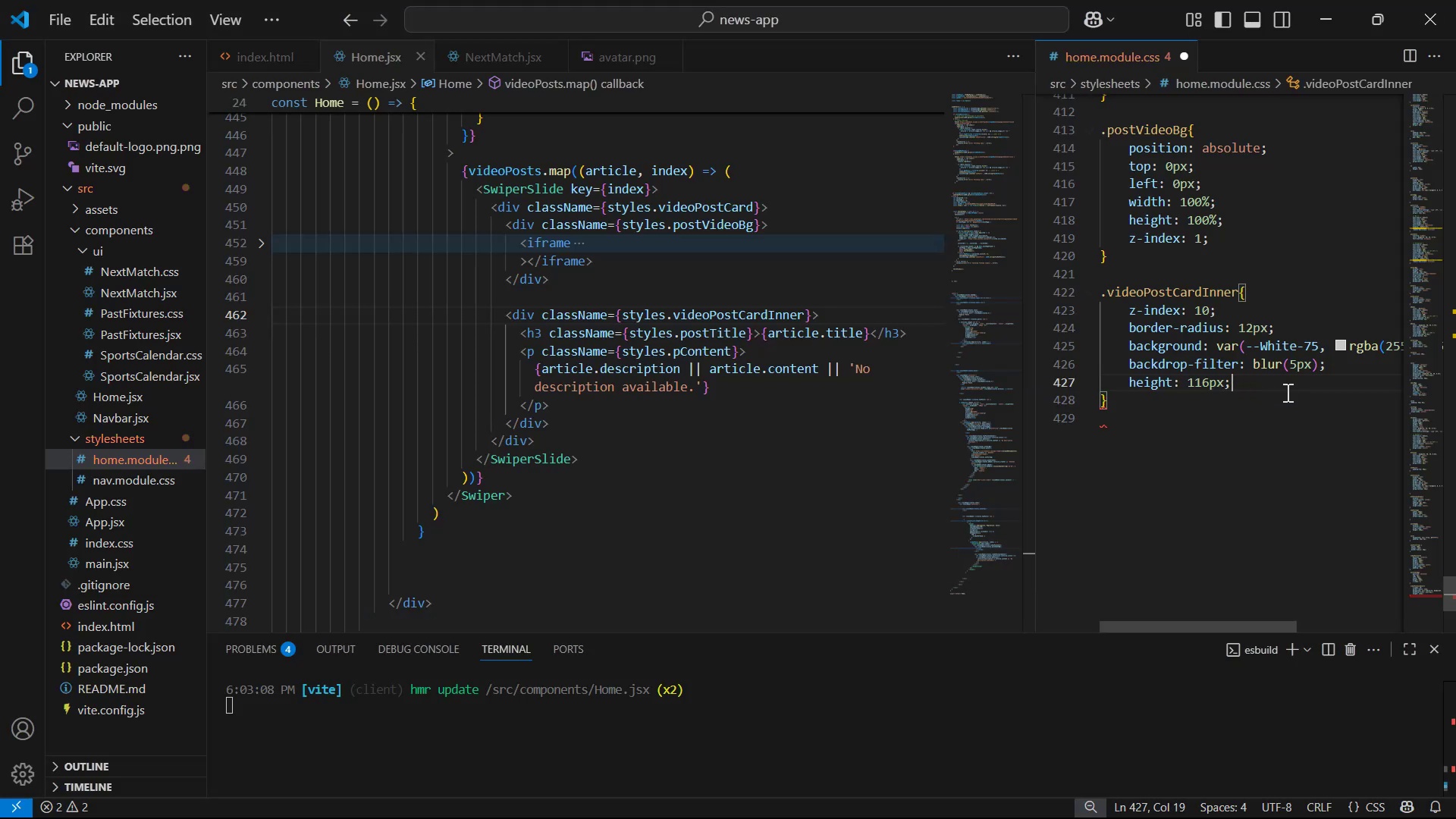 
key(Enter)
 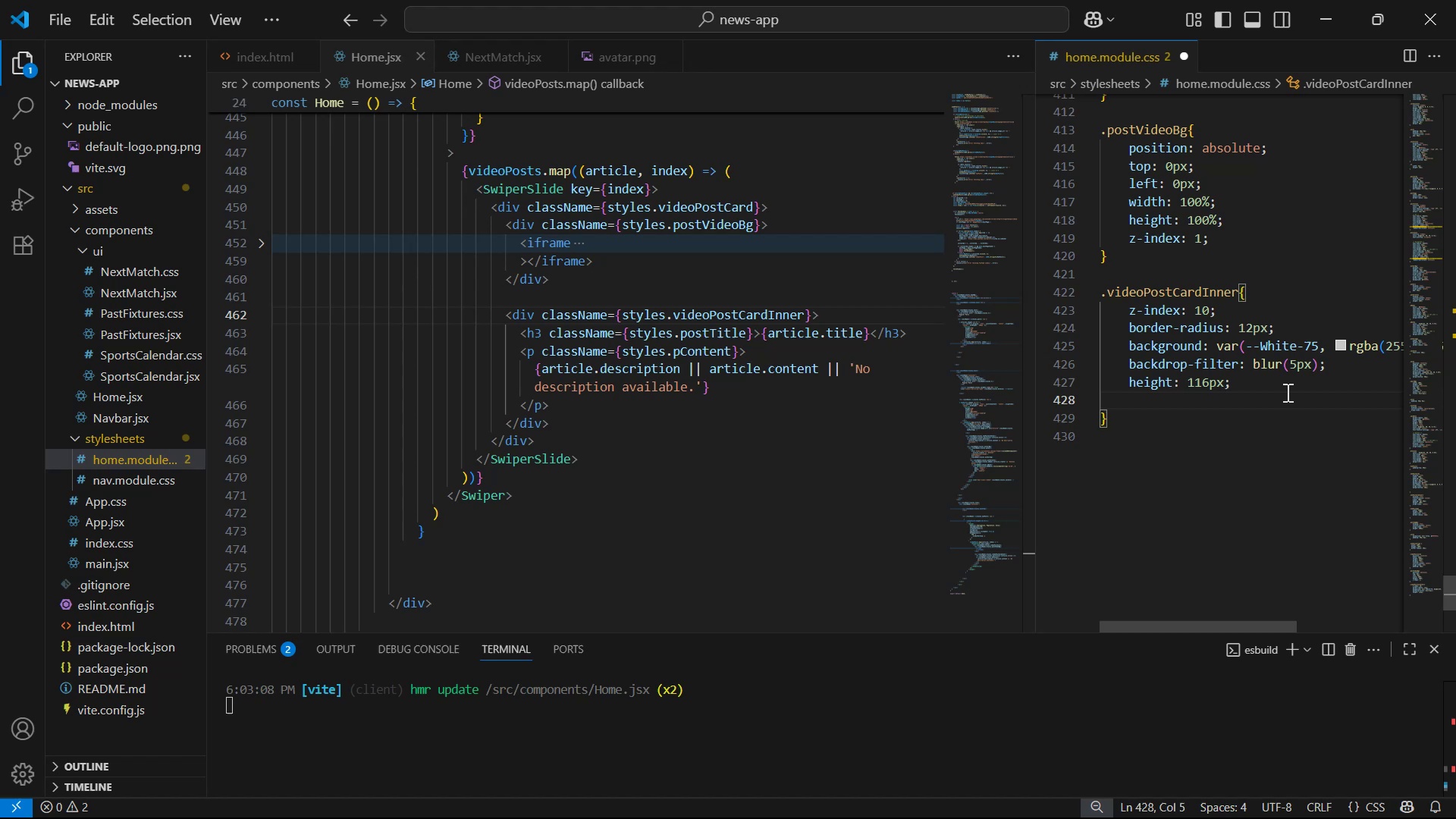 
type(pa)
 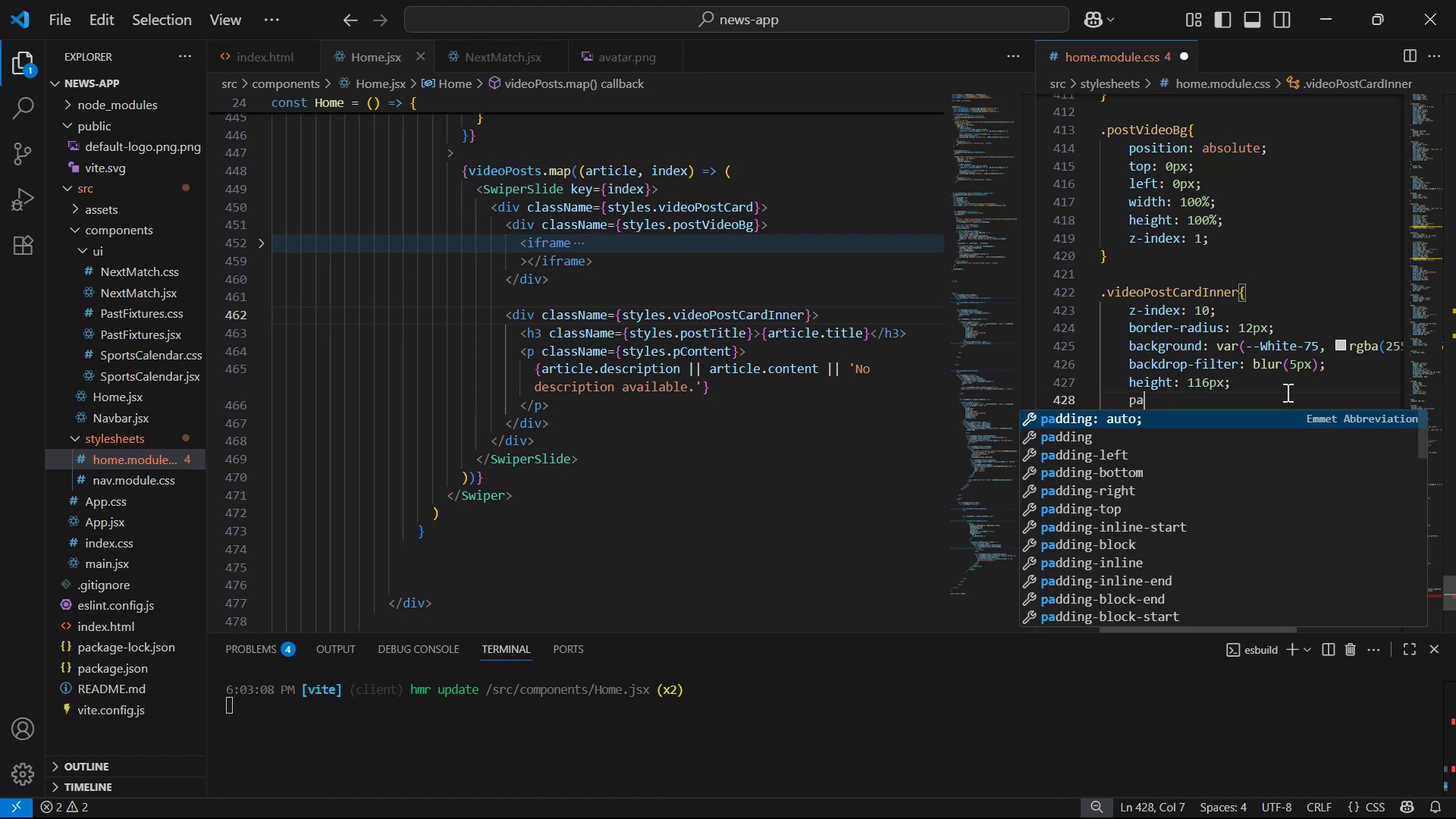 
key(ArrowDown)
 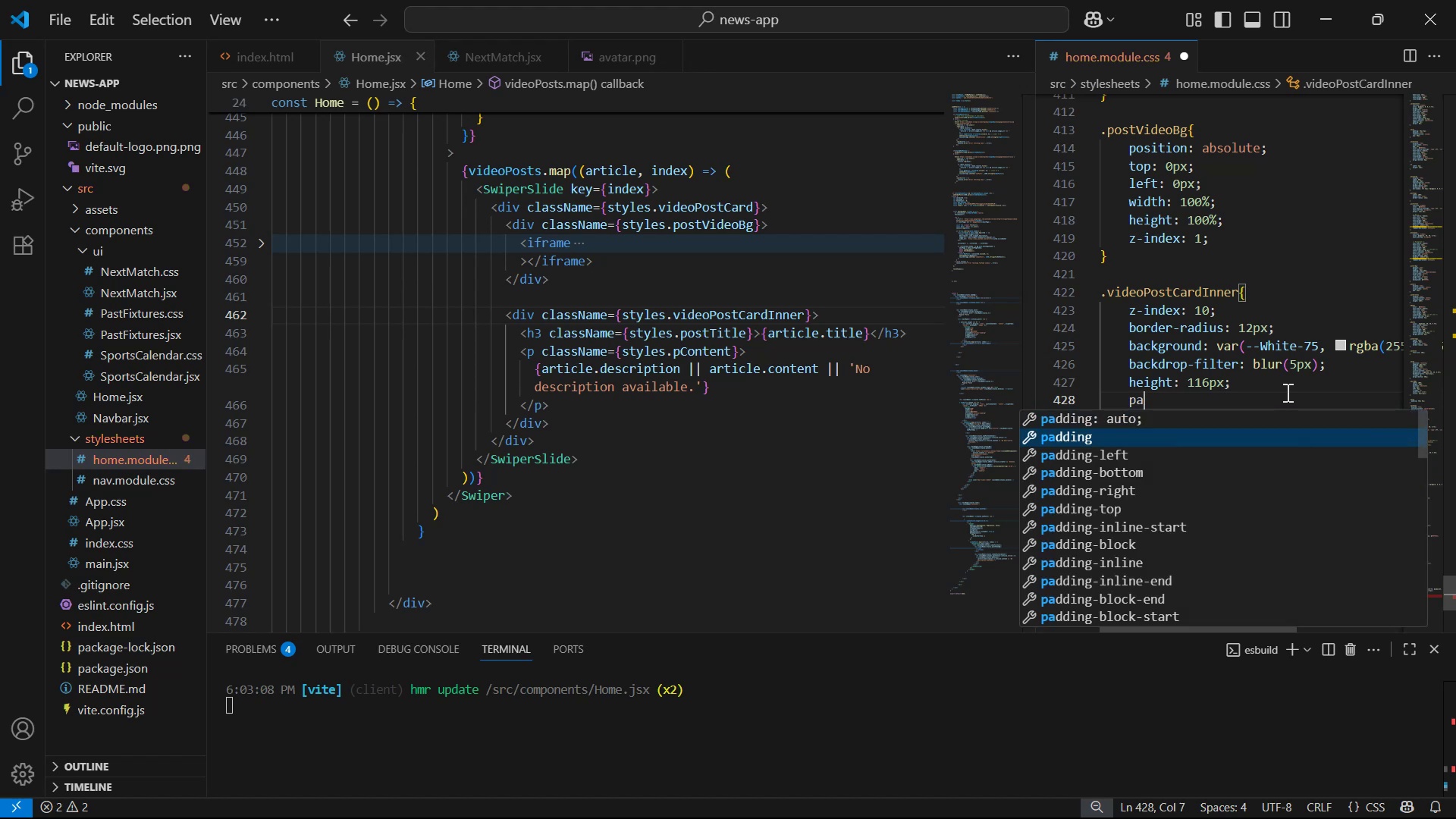 
key(Enter)
 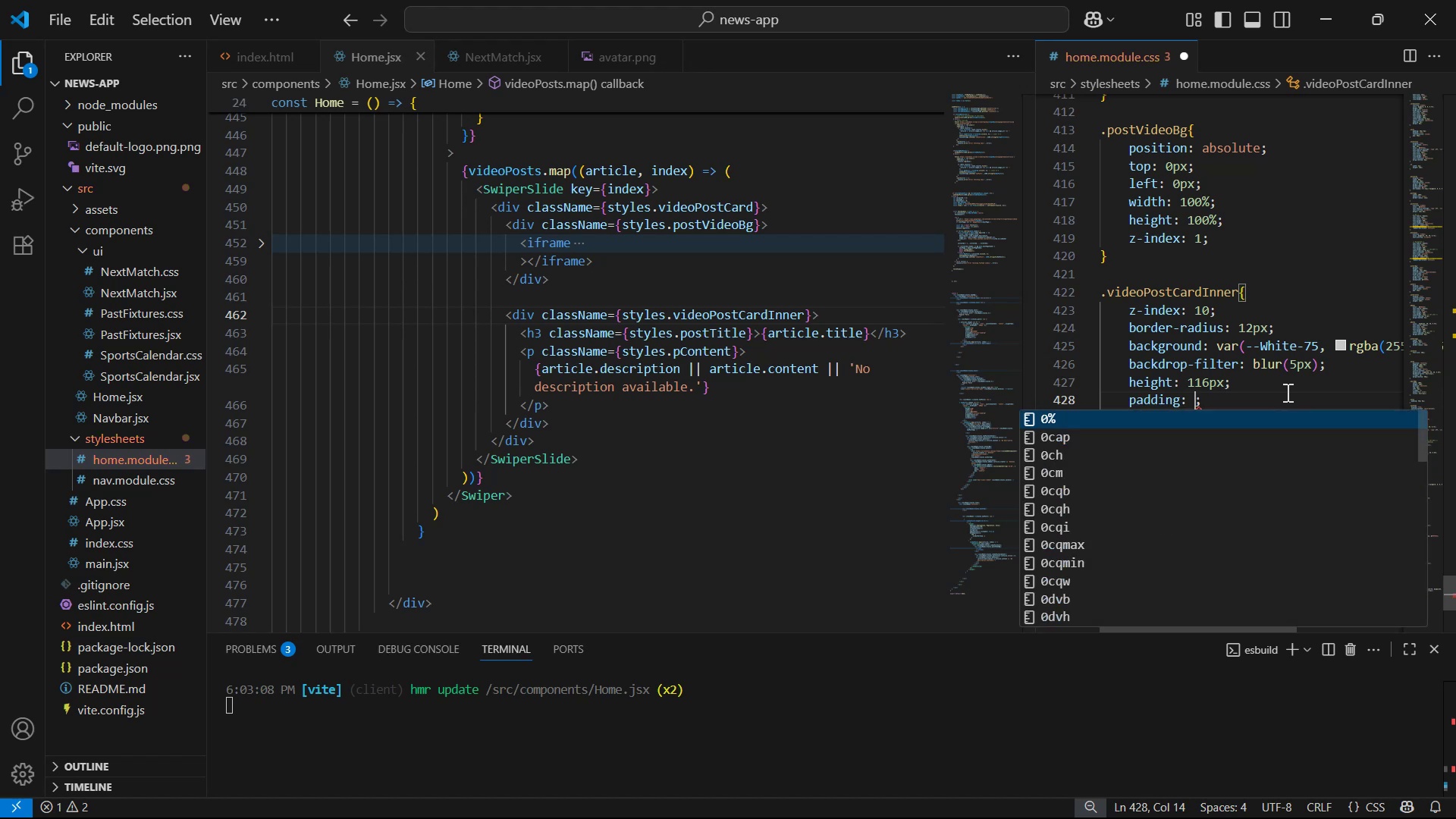 
type(10px)
 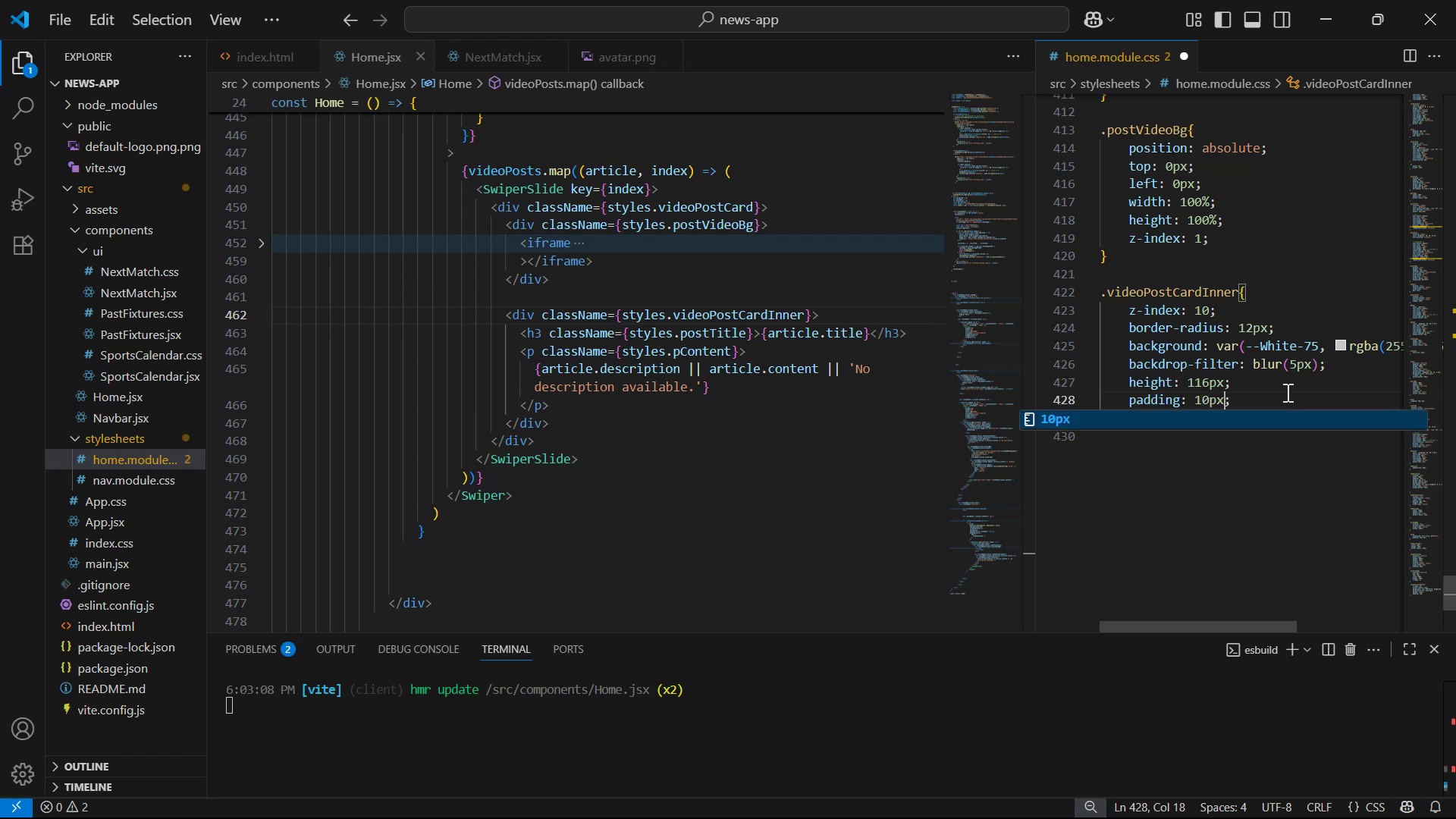 
key(Control+S)
 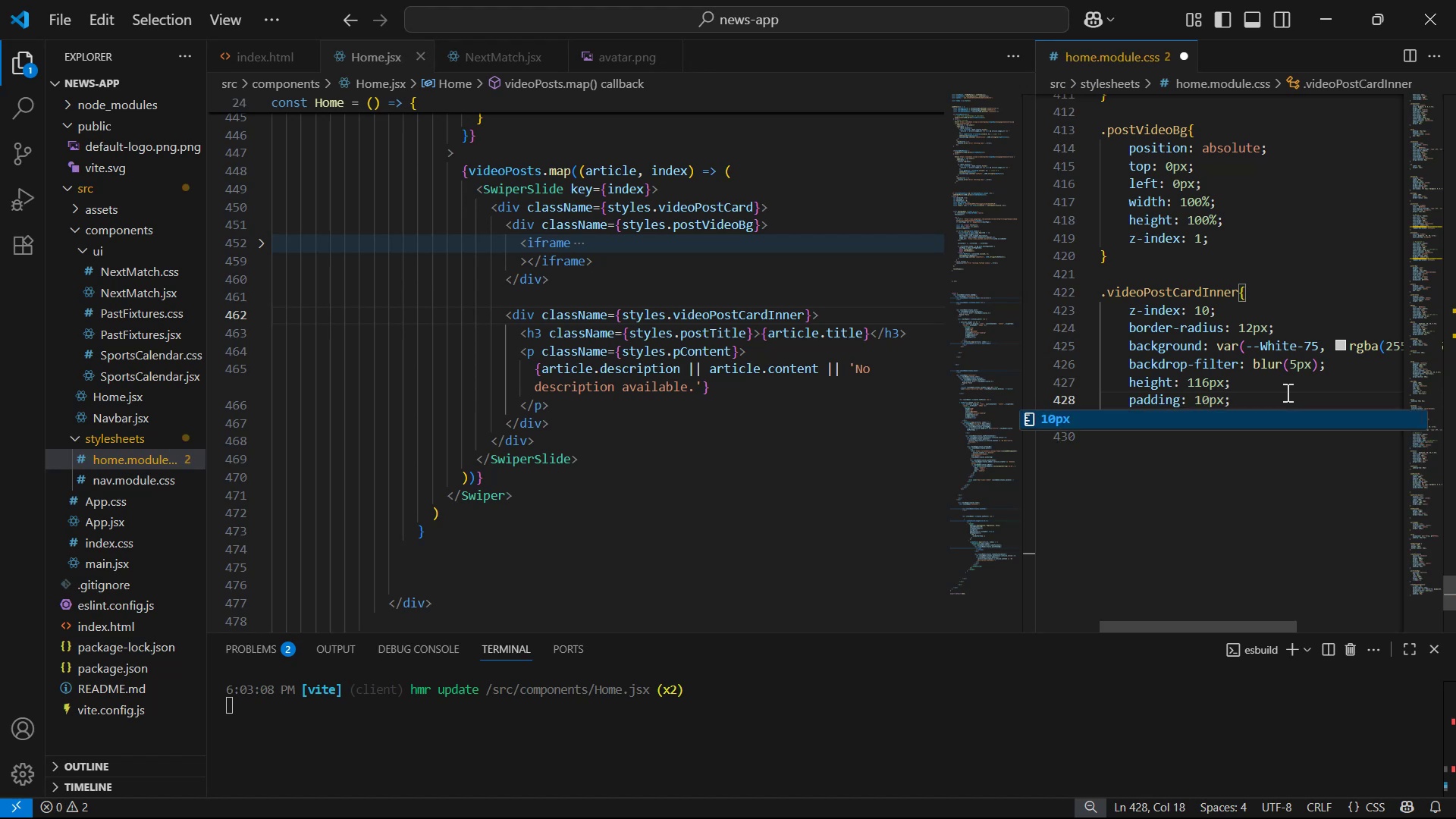 
key(Alt+AltLeft)
 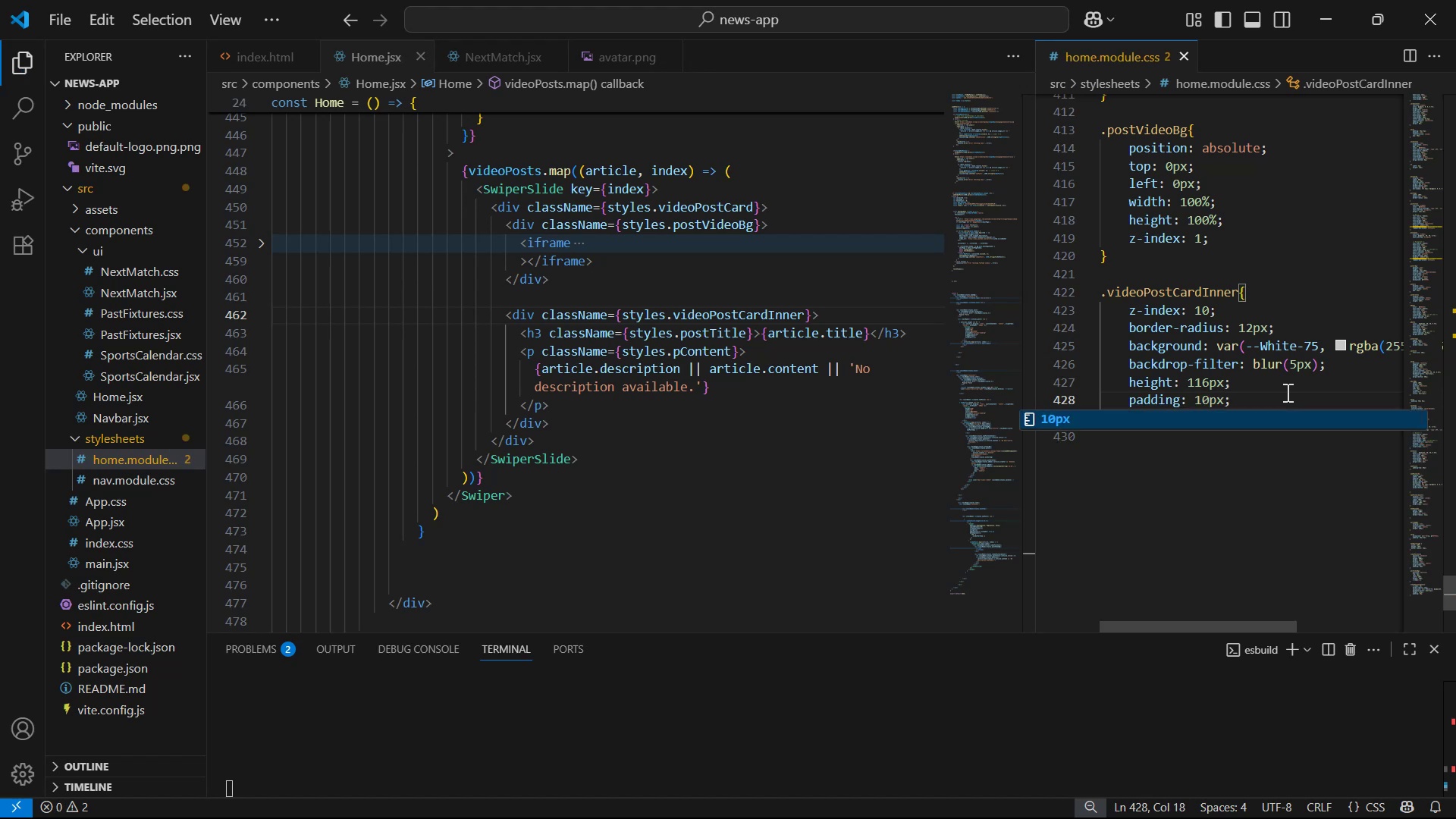 
key(Alt+Tab)
 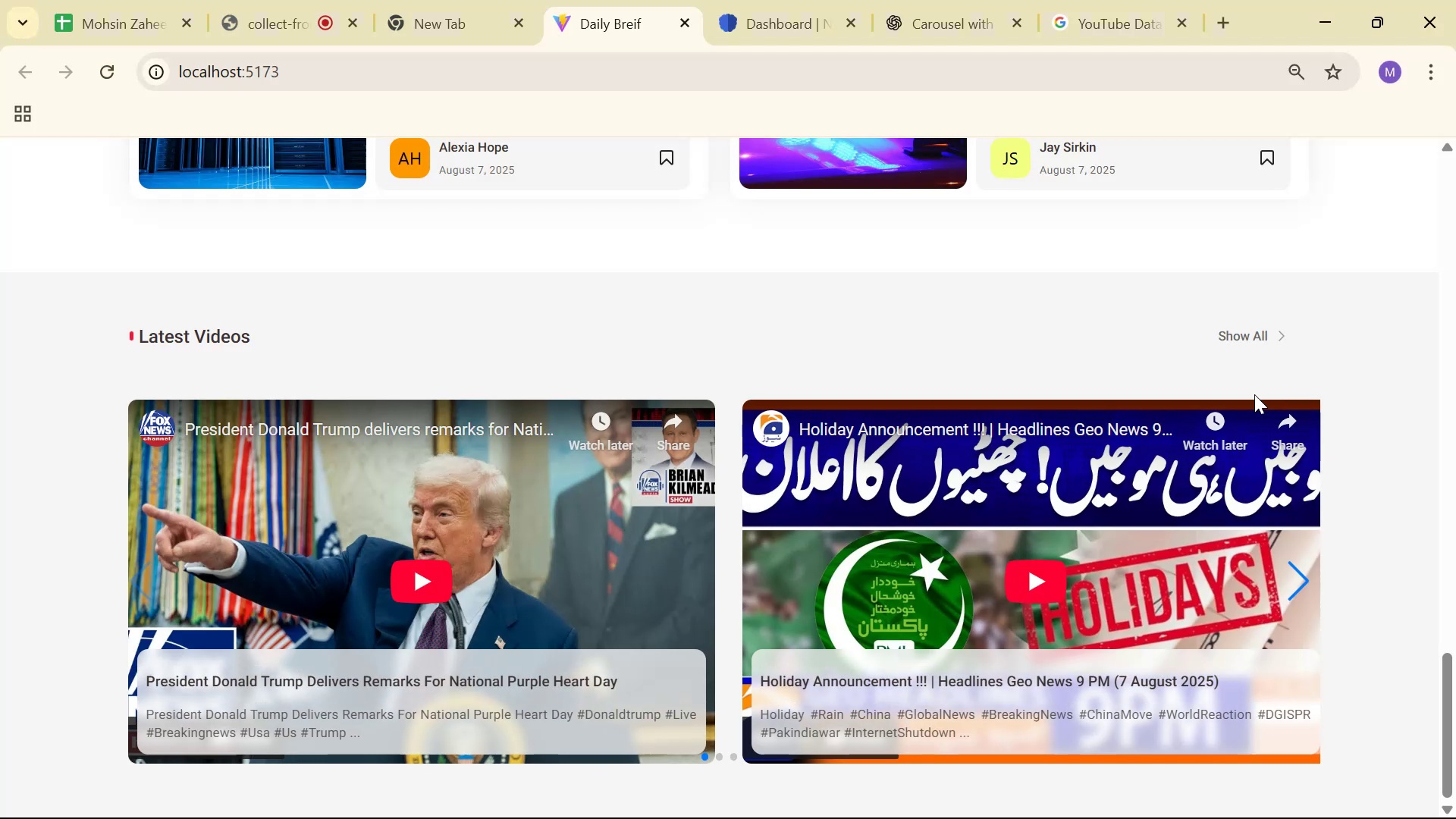 
scroll: coordinate [1071, 474], scroll_direction: down, amount: 5.0
 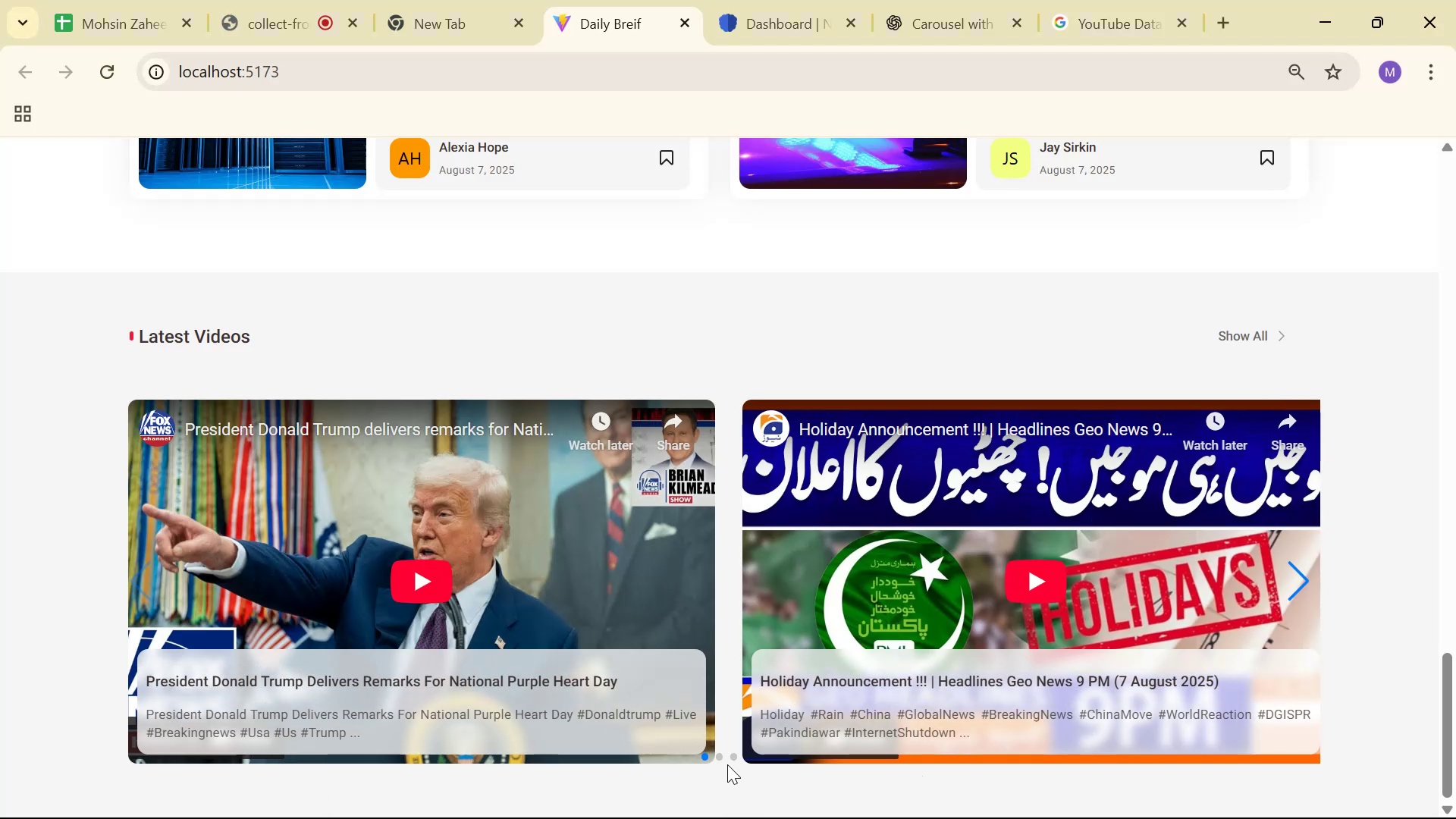 
left_click([717, 758])
 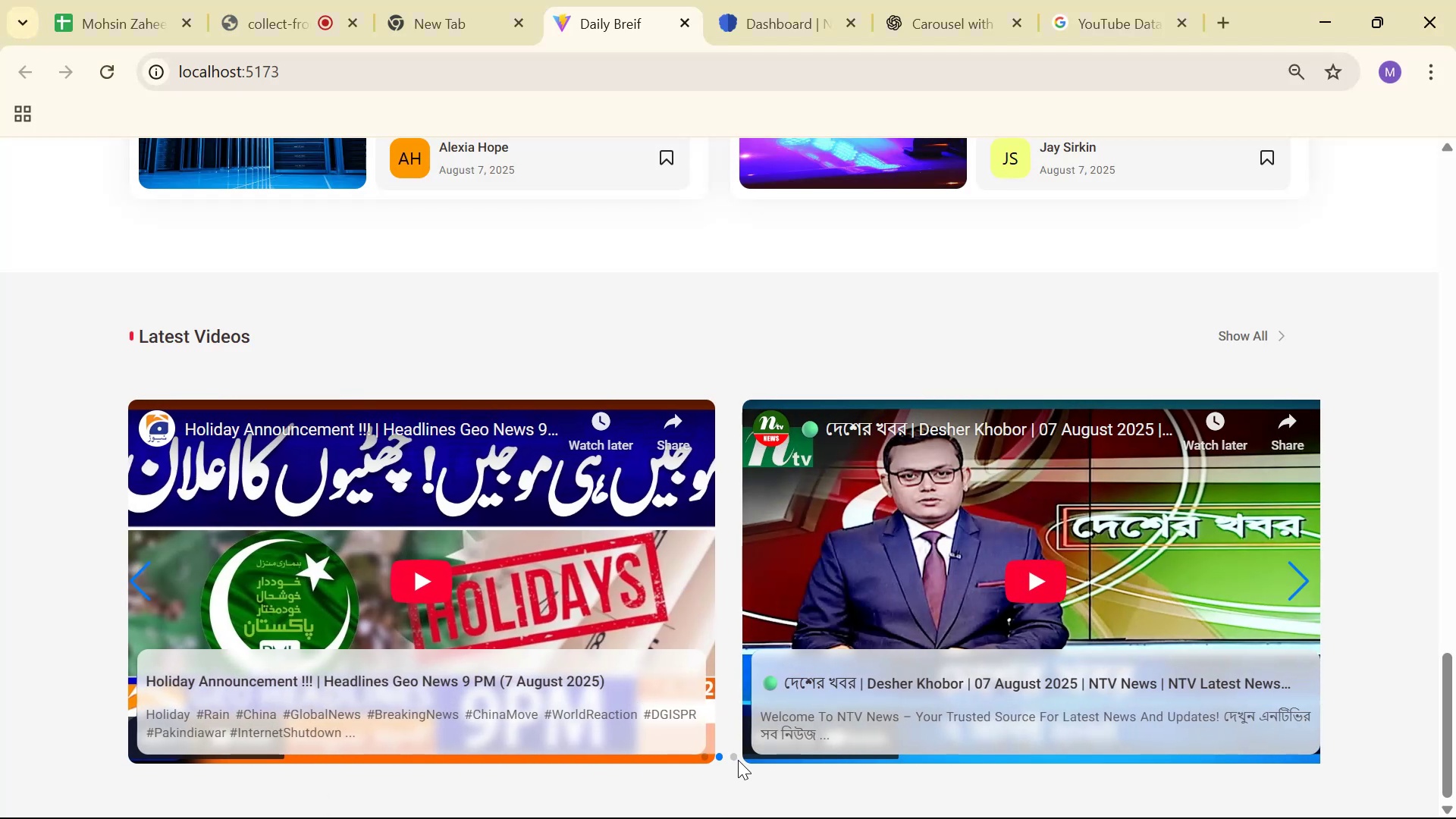 
left_click([736, 757])
 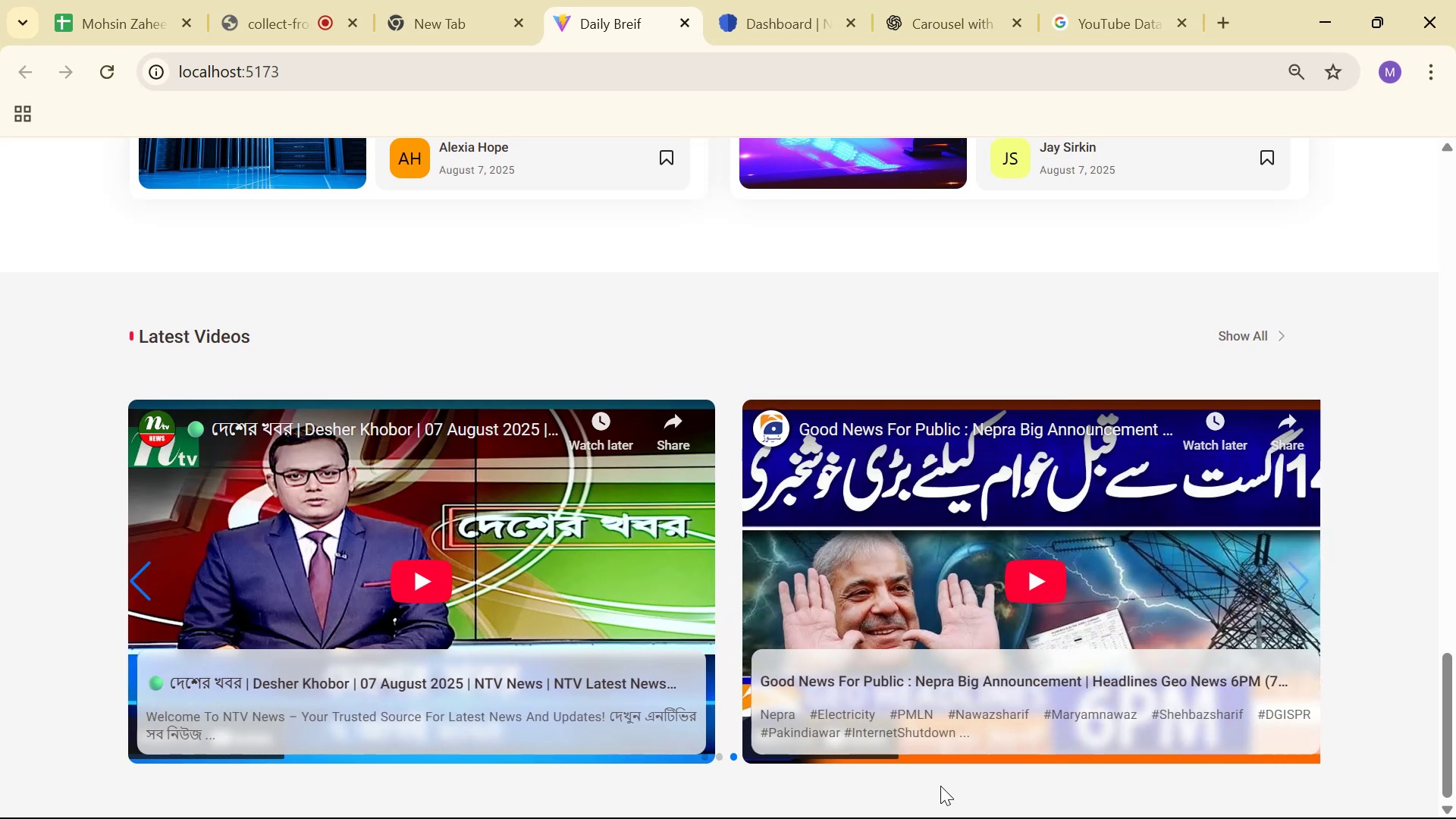 
scroll: coordinate [927, 425], scroll_direction: down, amount: 5.0
 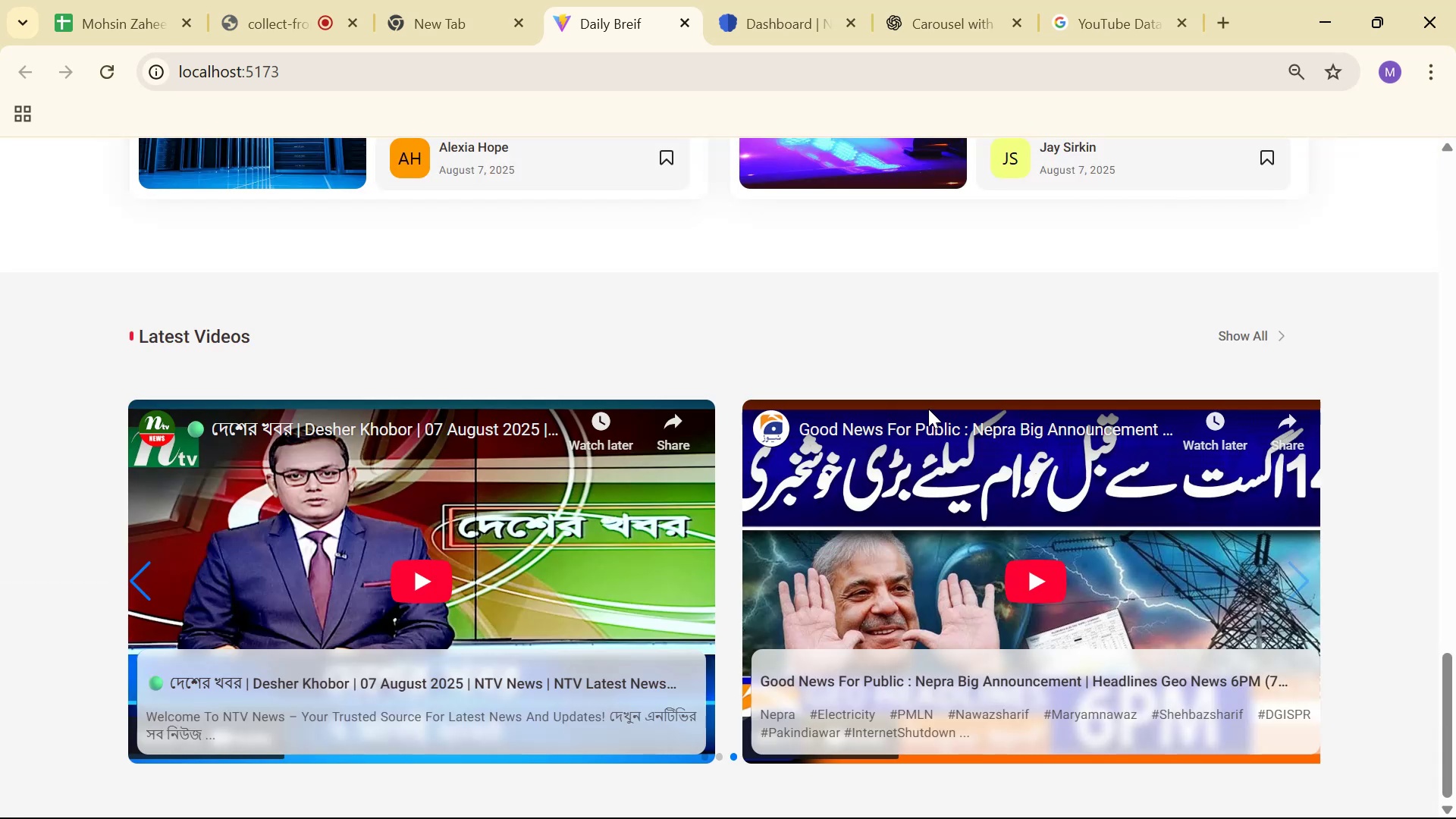 
key(Alt+AltLeft)
 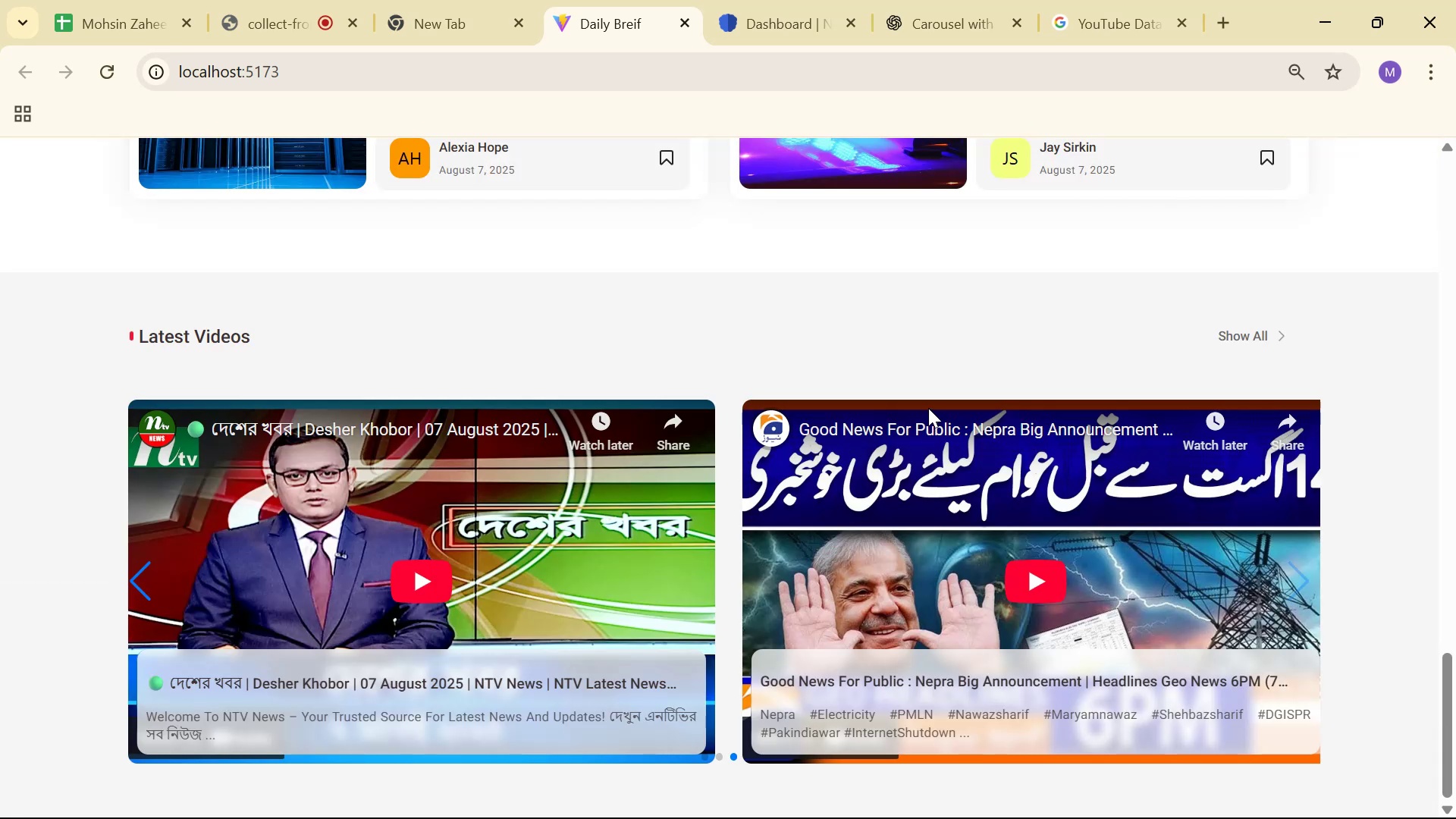 
key(Alt+Tab)
 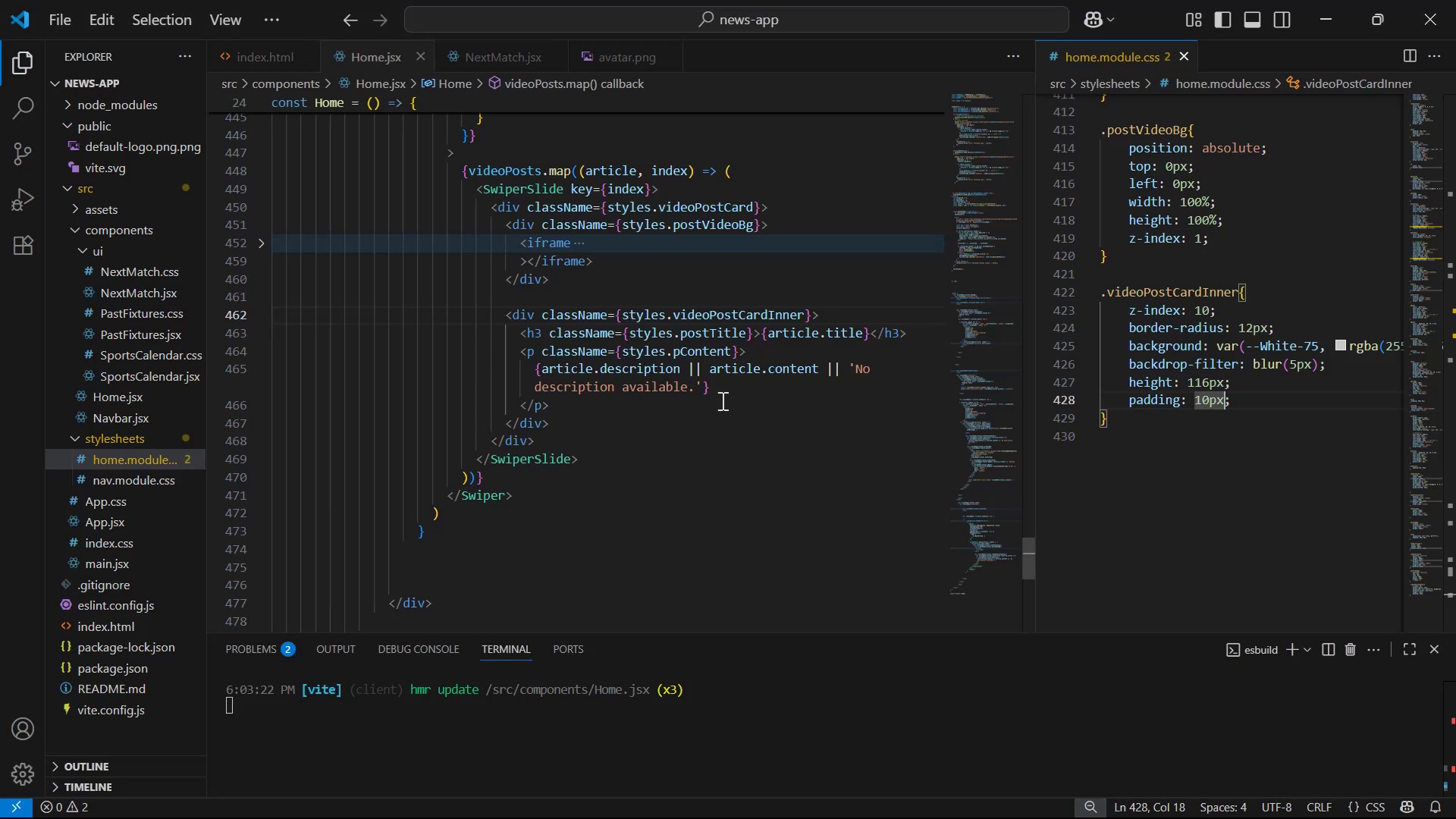 
scroll: coordinate [727, 401], scroll_direction: up, amount: 6.0
 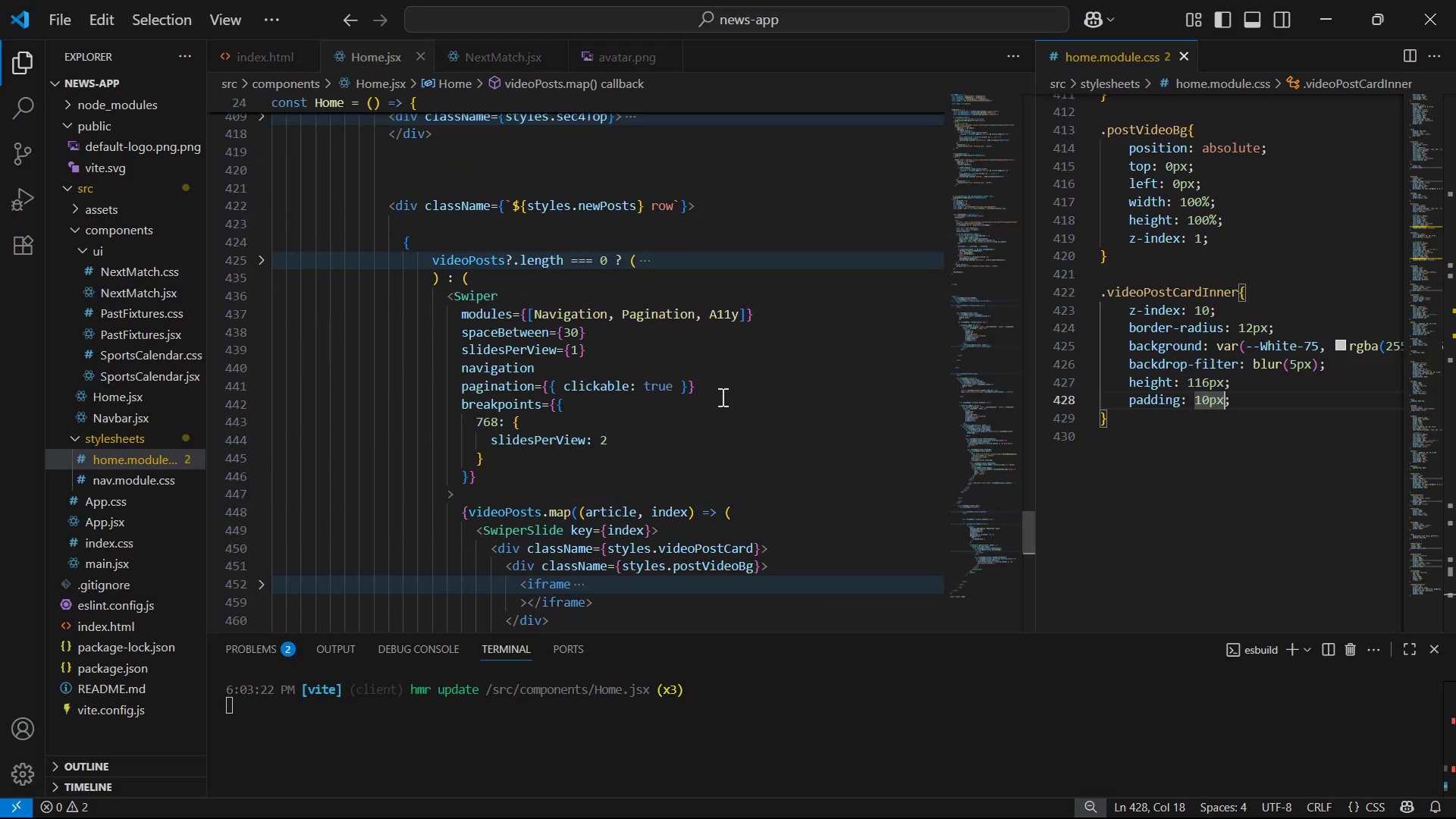 
wait(8.18)
 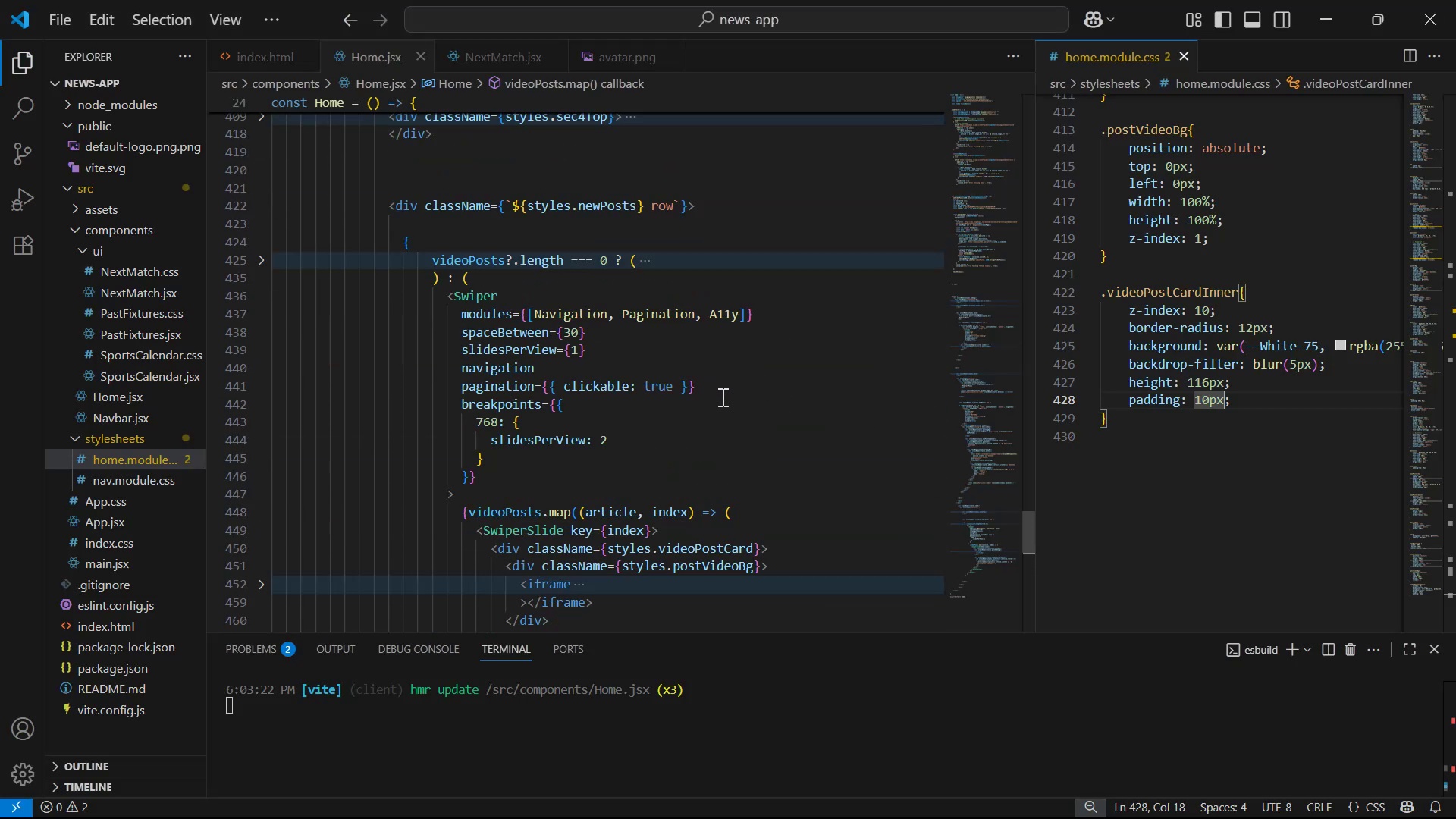 
hold_key(key=AltLeft, duration=0.65)
 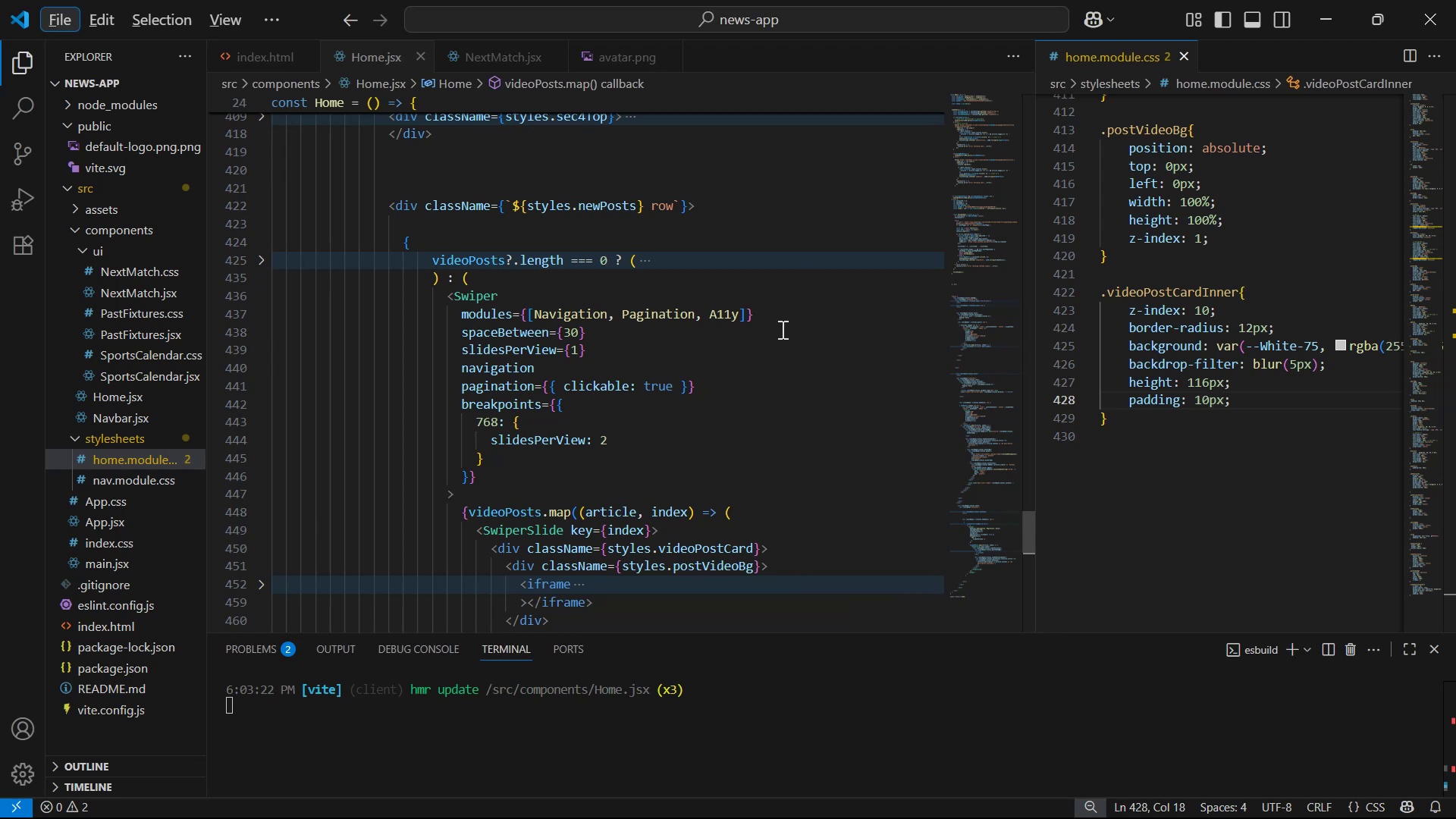 
left_click([777, 348])
 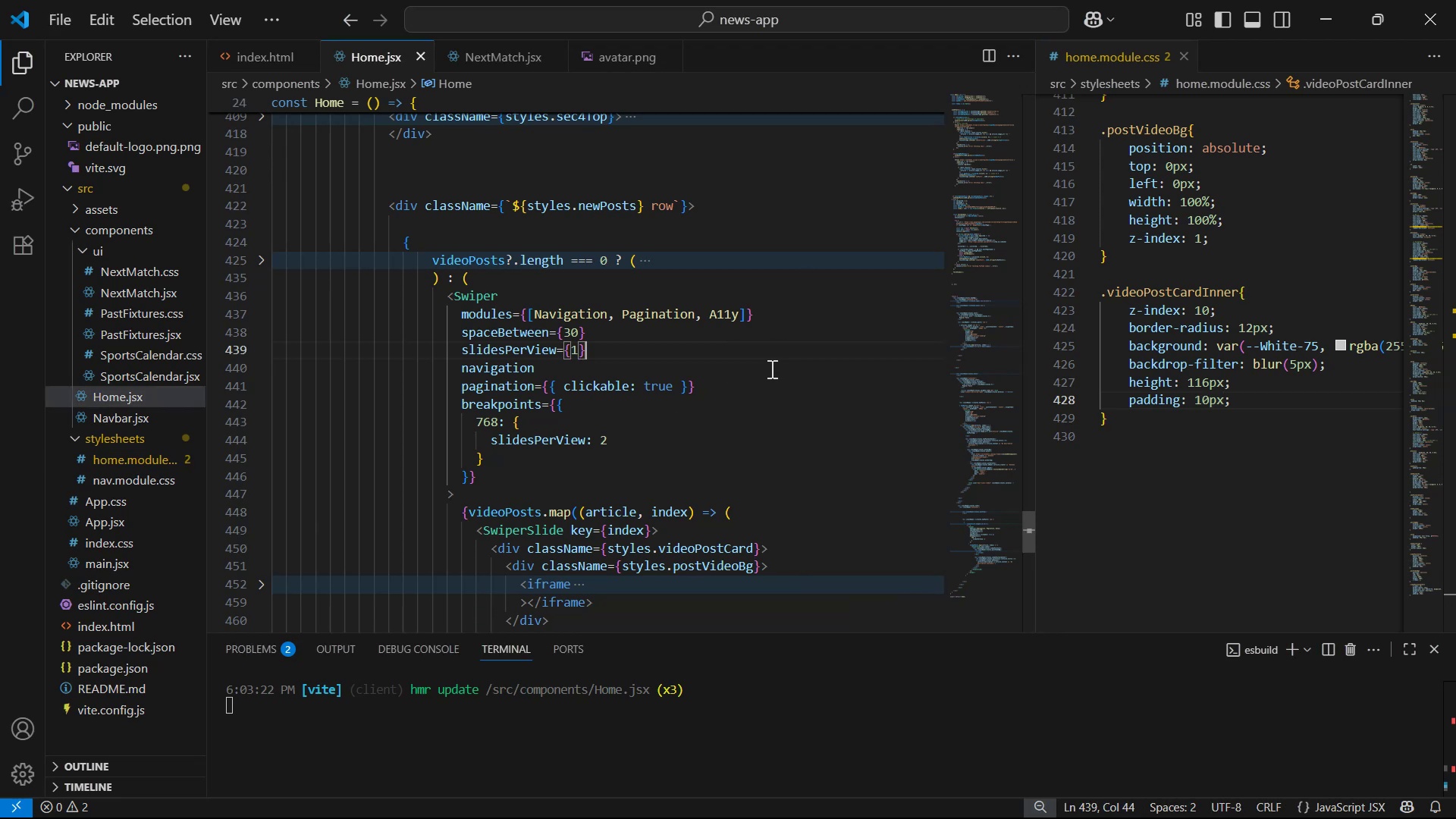 
scroll: coordinate [817, 369], scroll_direction: down, amount: 1.0
 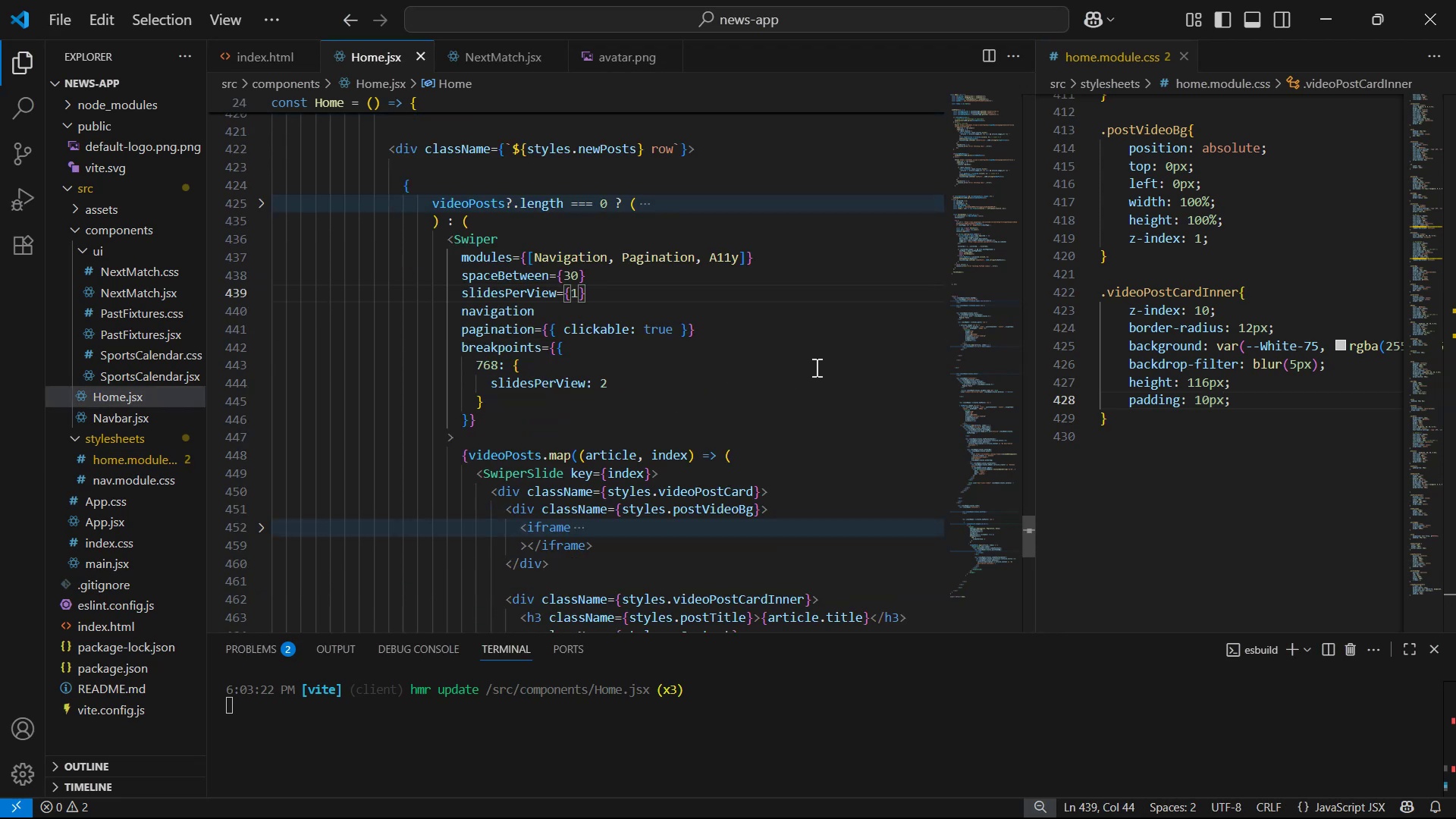 
key(Alt+AltLeft)
 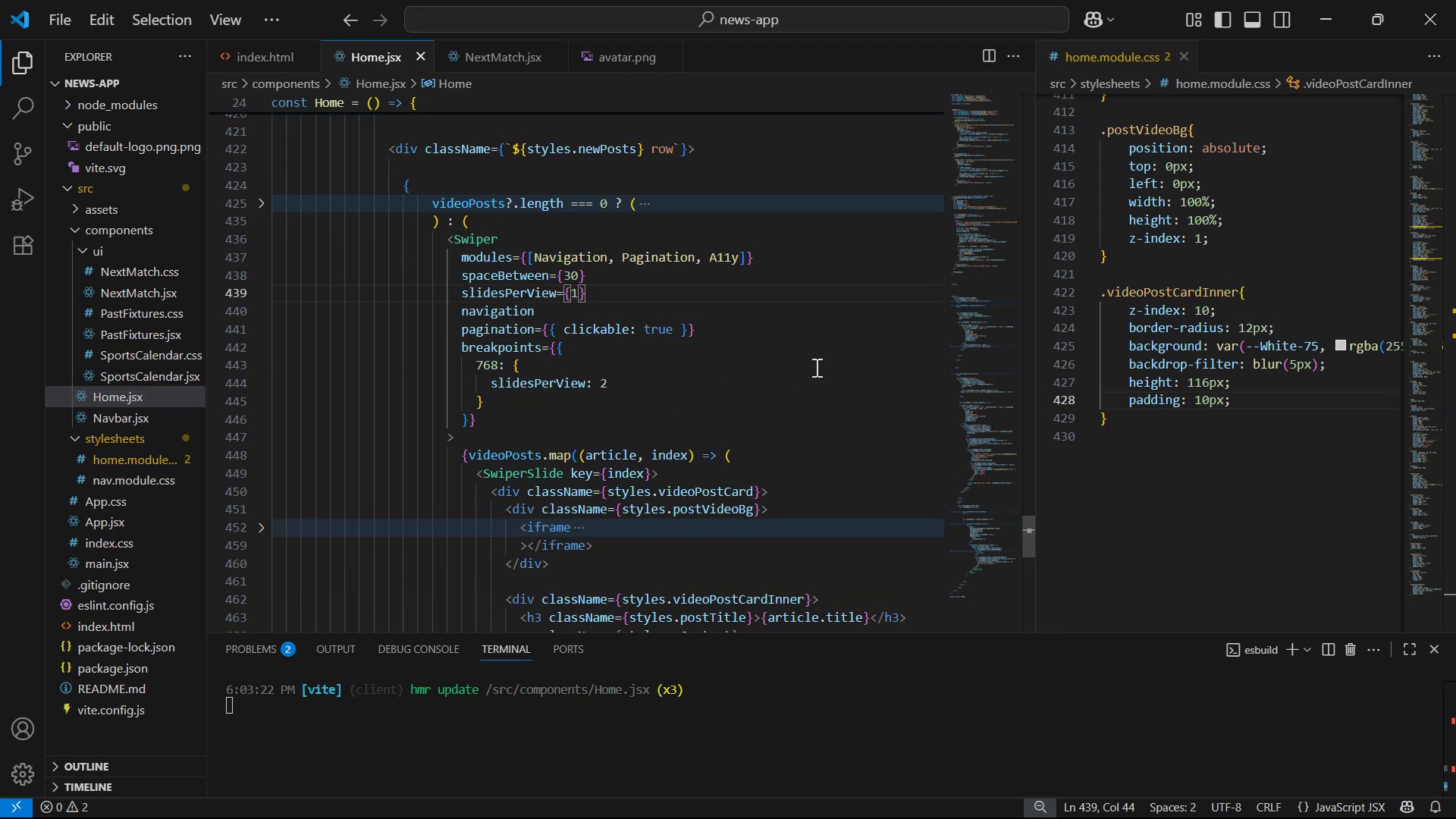 
key(Alt+Tab)
 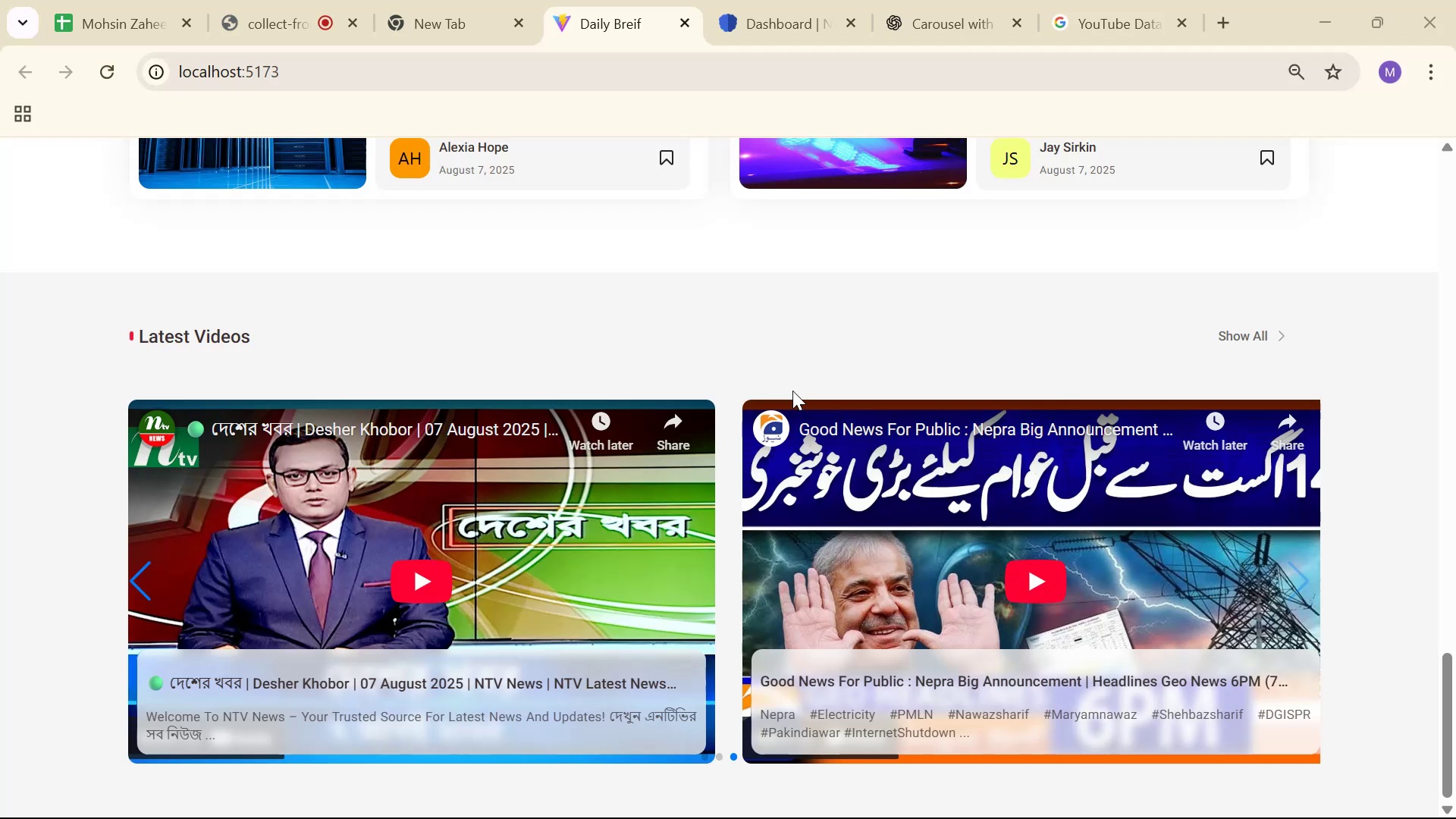 
scroll: coordinate [829, 439], scroll_direction: down, amount: 2.0
 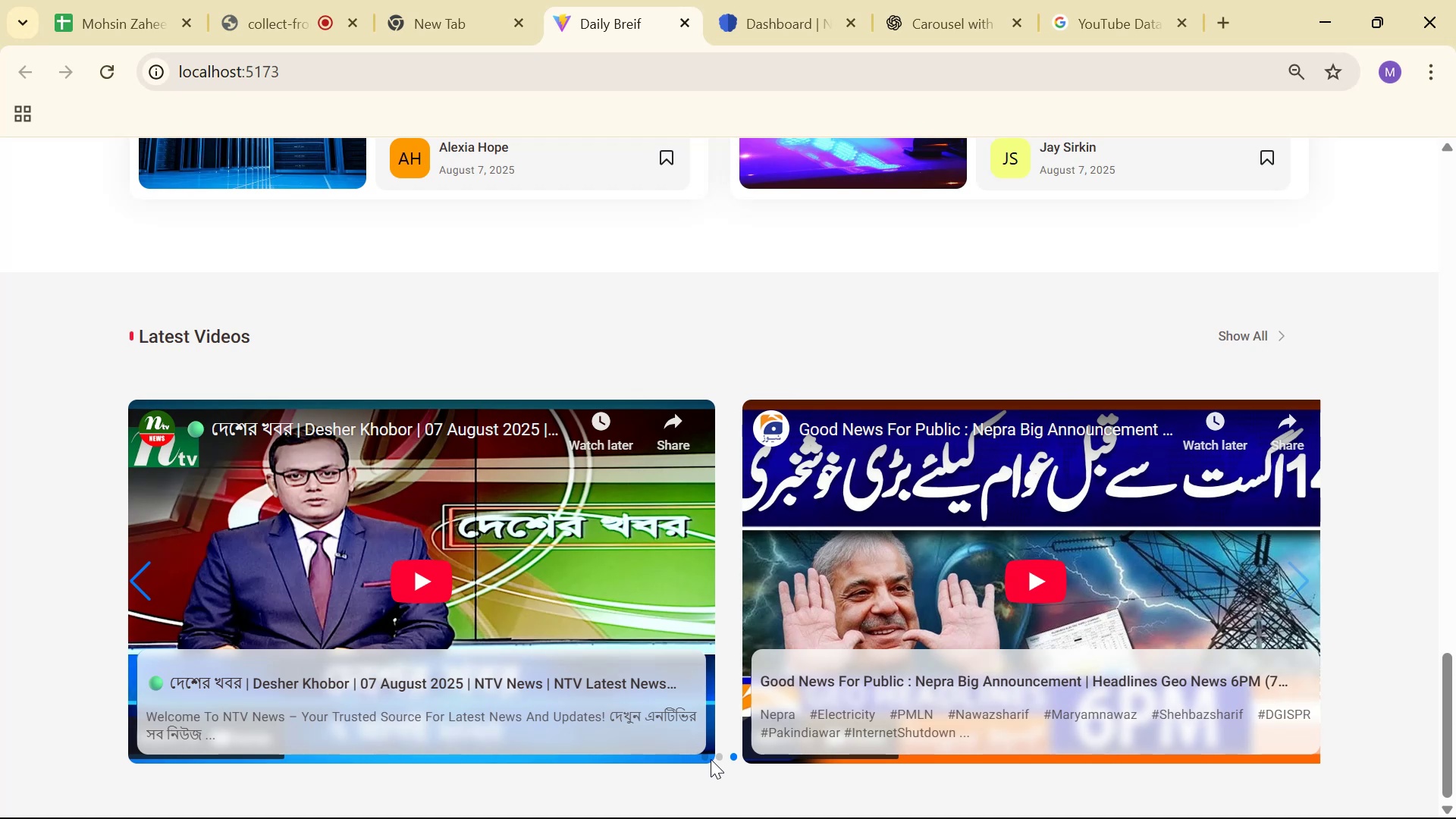 
left_click([707, 755])
 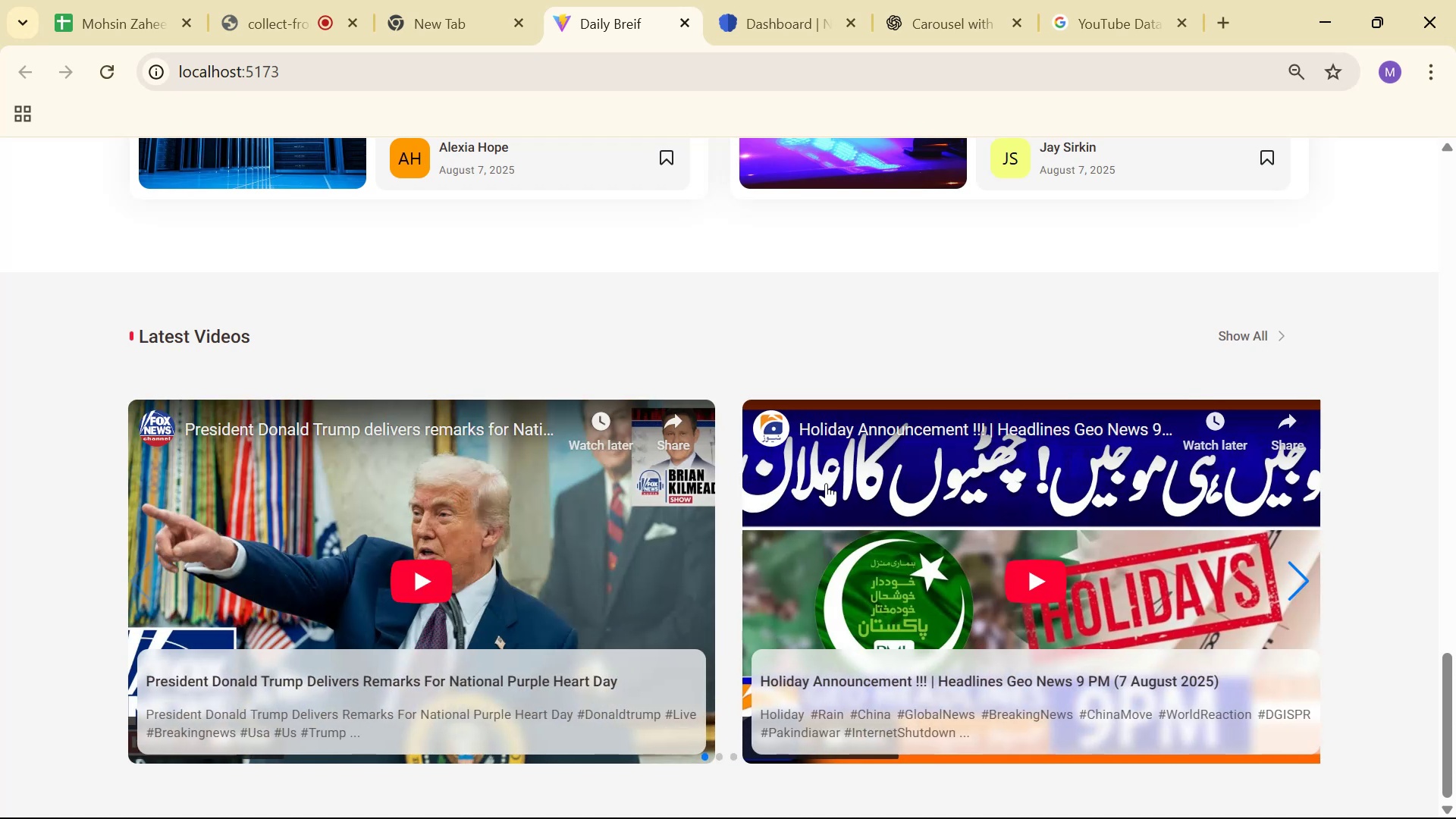 
key(Alt+AltLeft)
 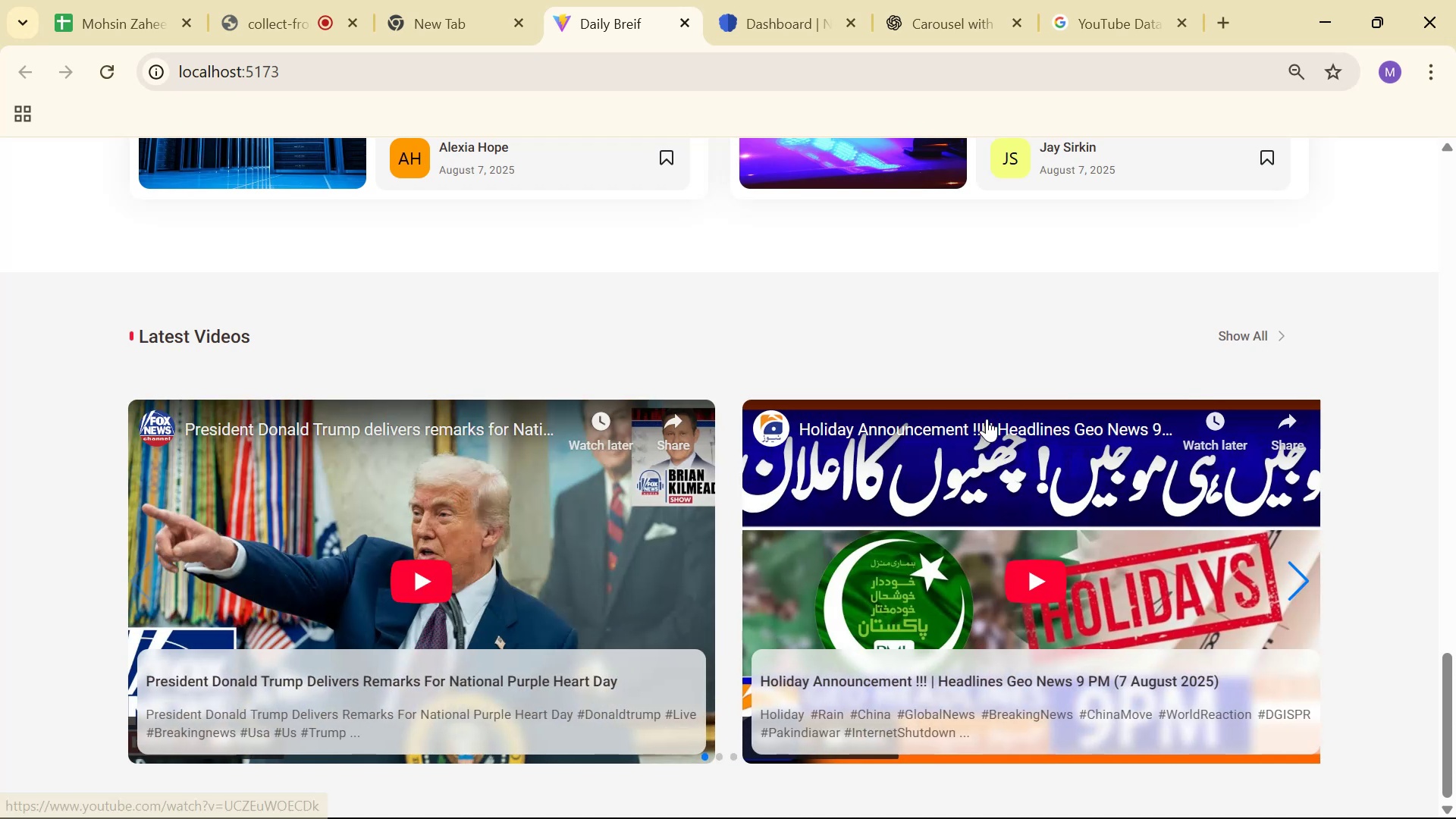 
key(Alt+Tab)
 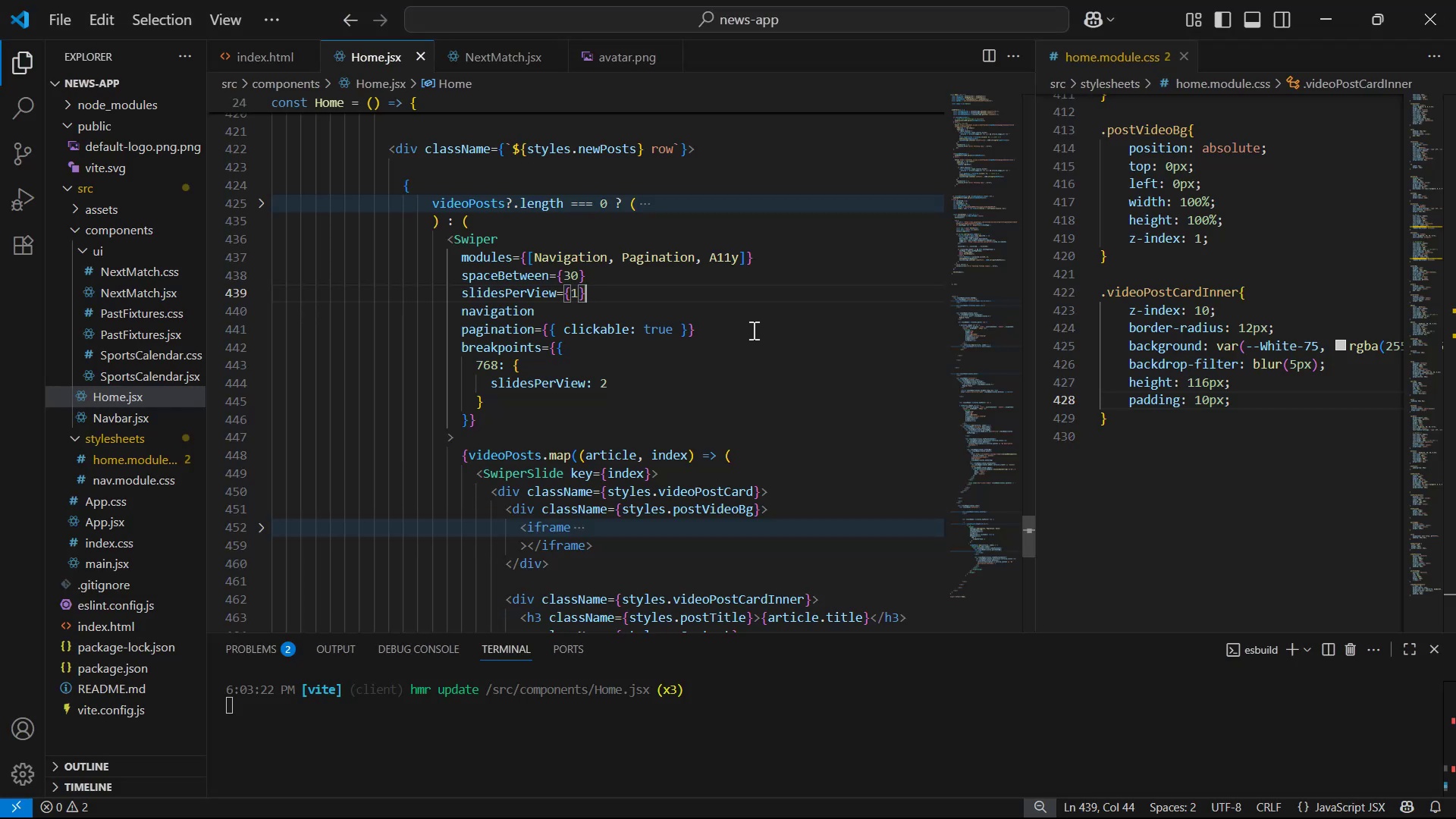 
wait(5.98)
 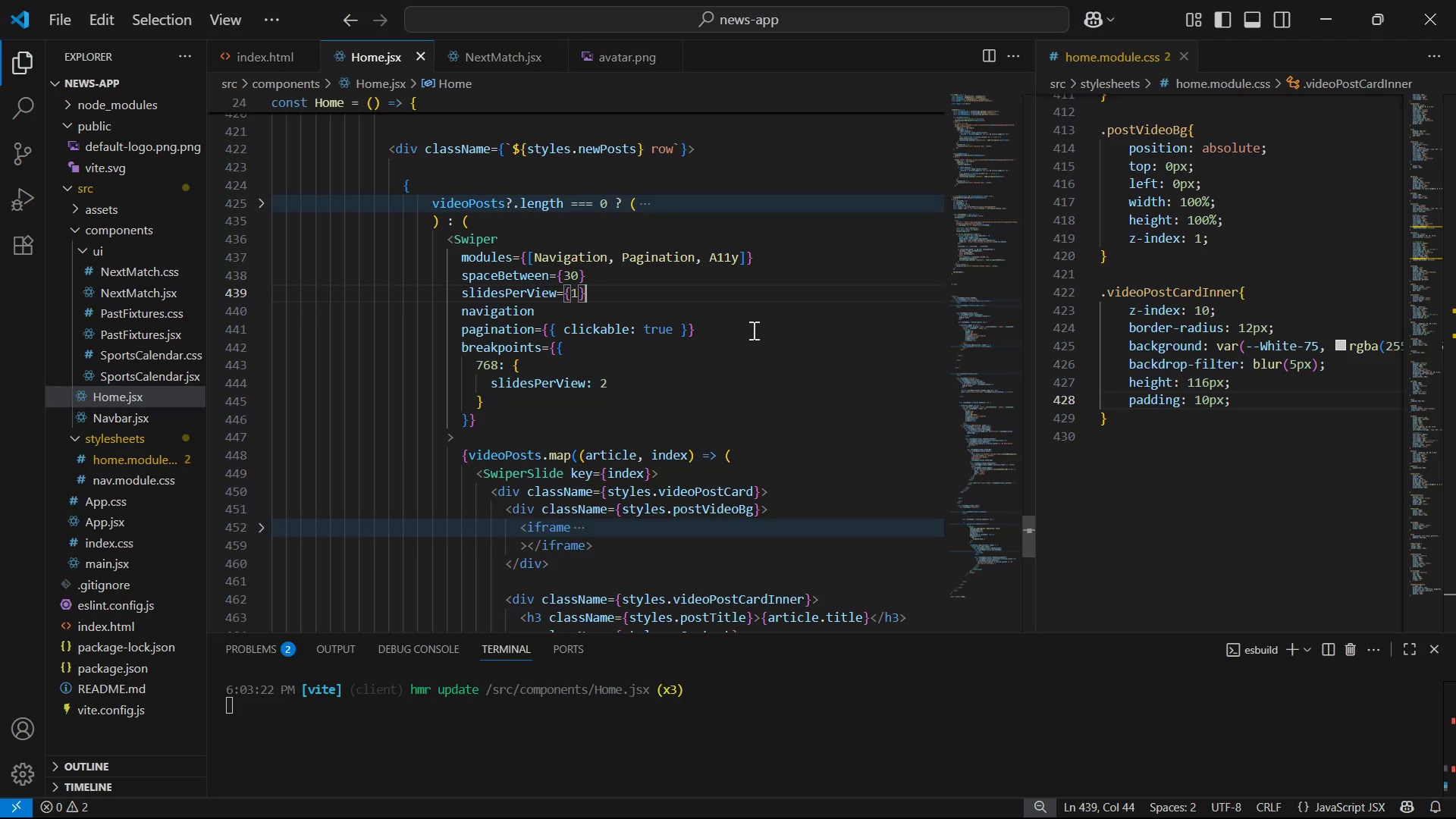 
left_click([756, 302])
 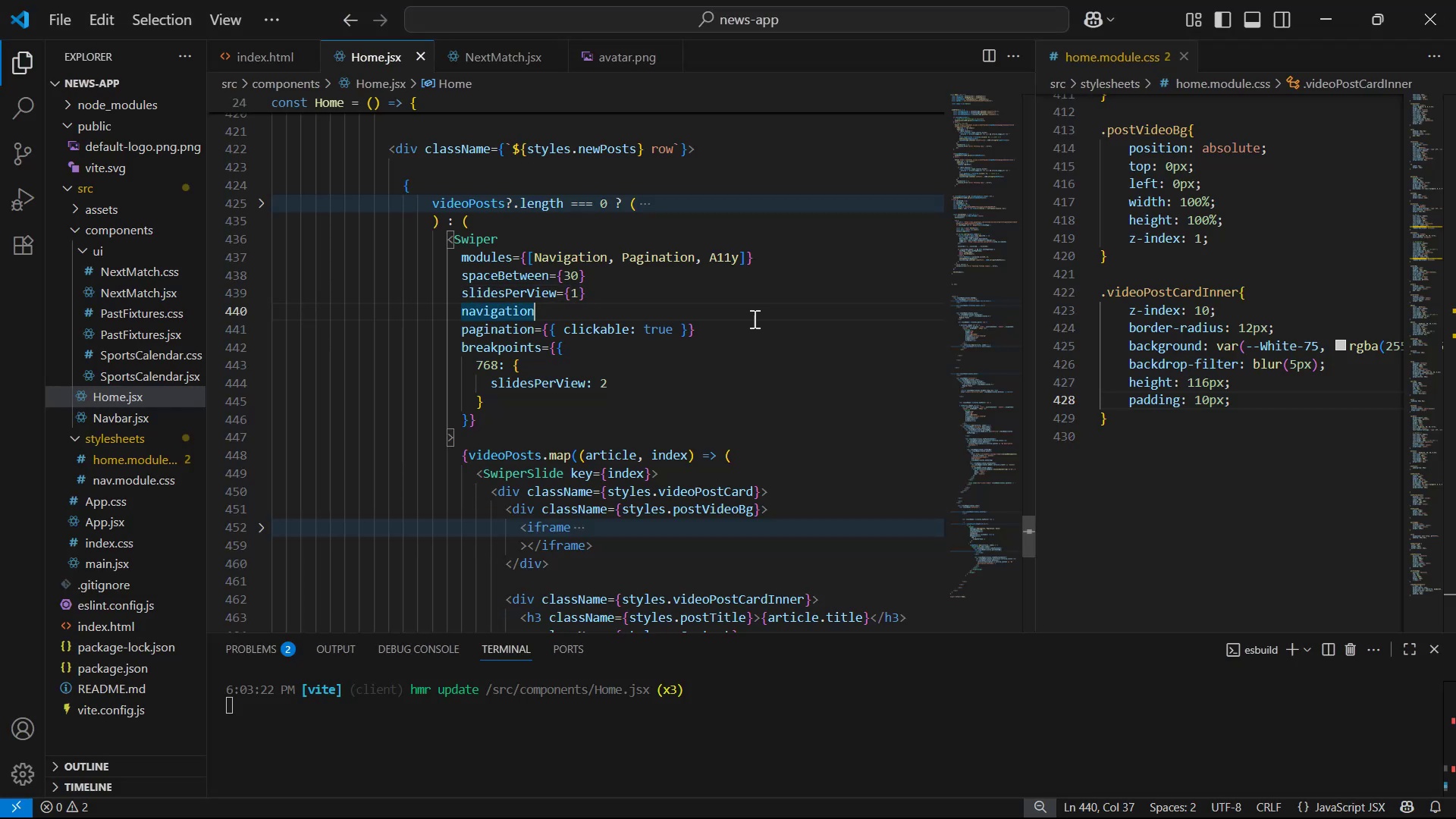 
double_click([752, 334])
 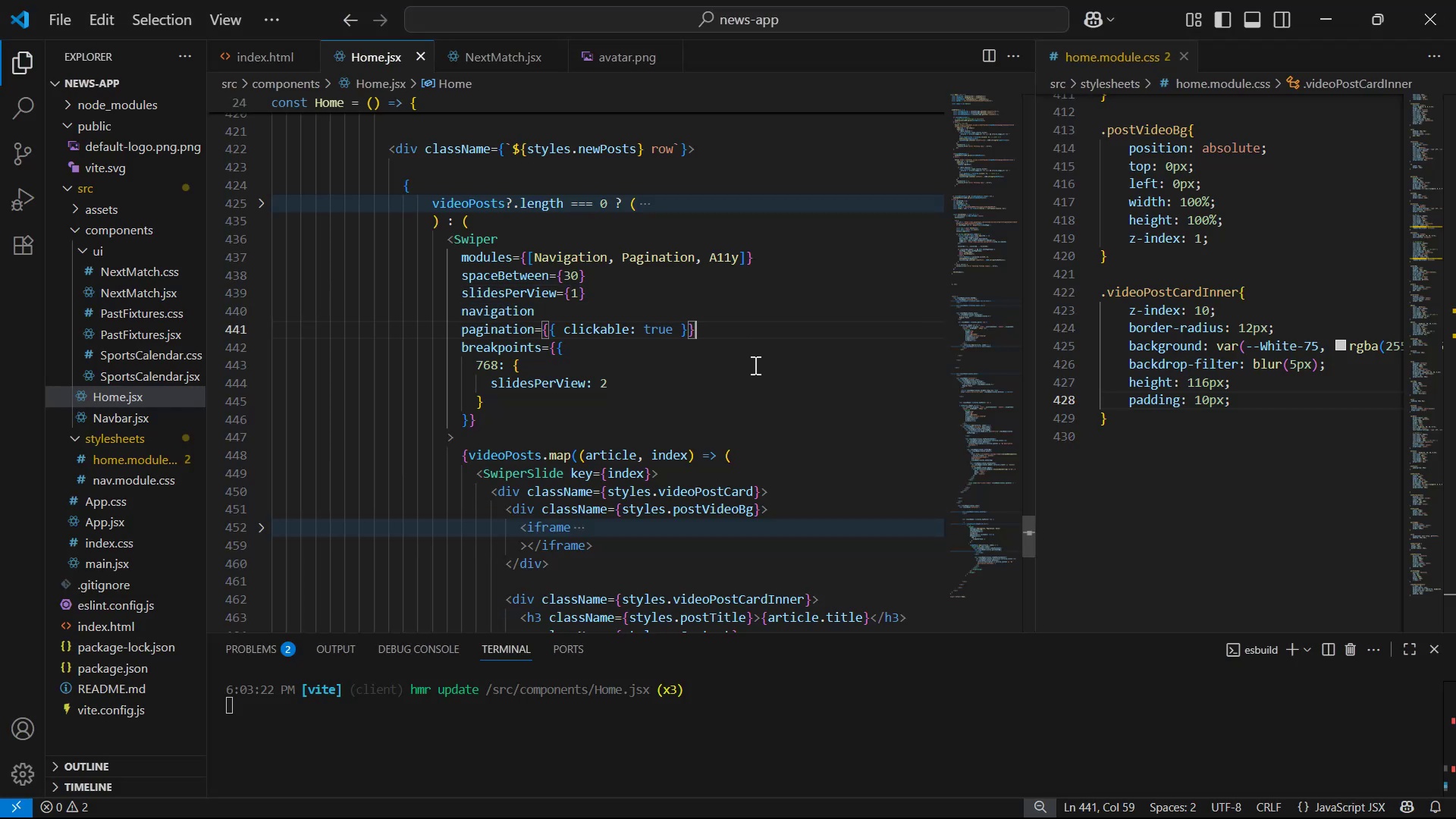 
triple_click([753, 372])
 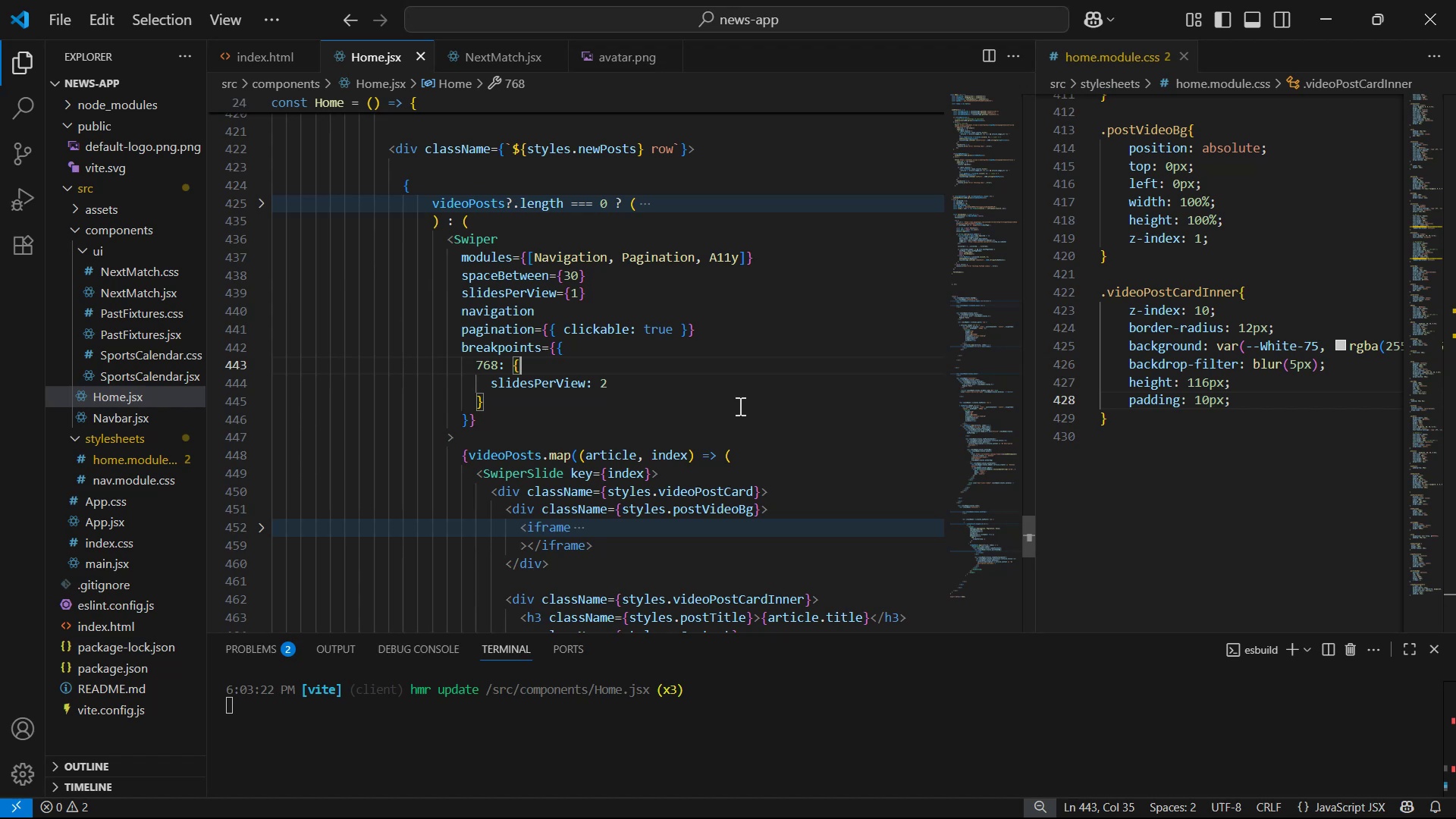 
left_click([726, 423])
 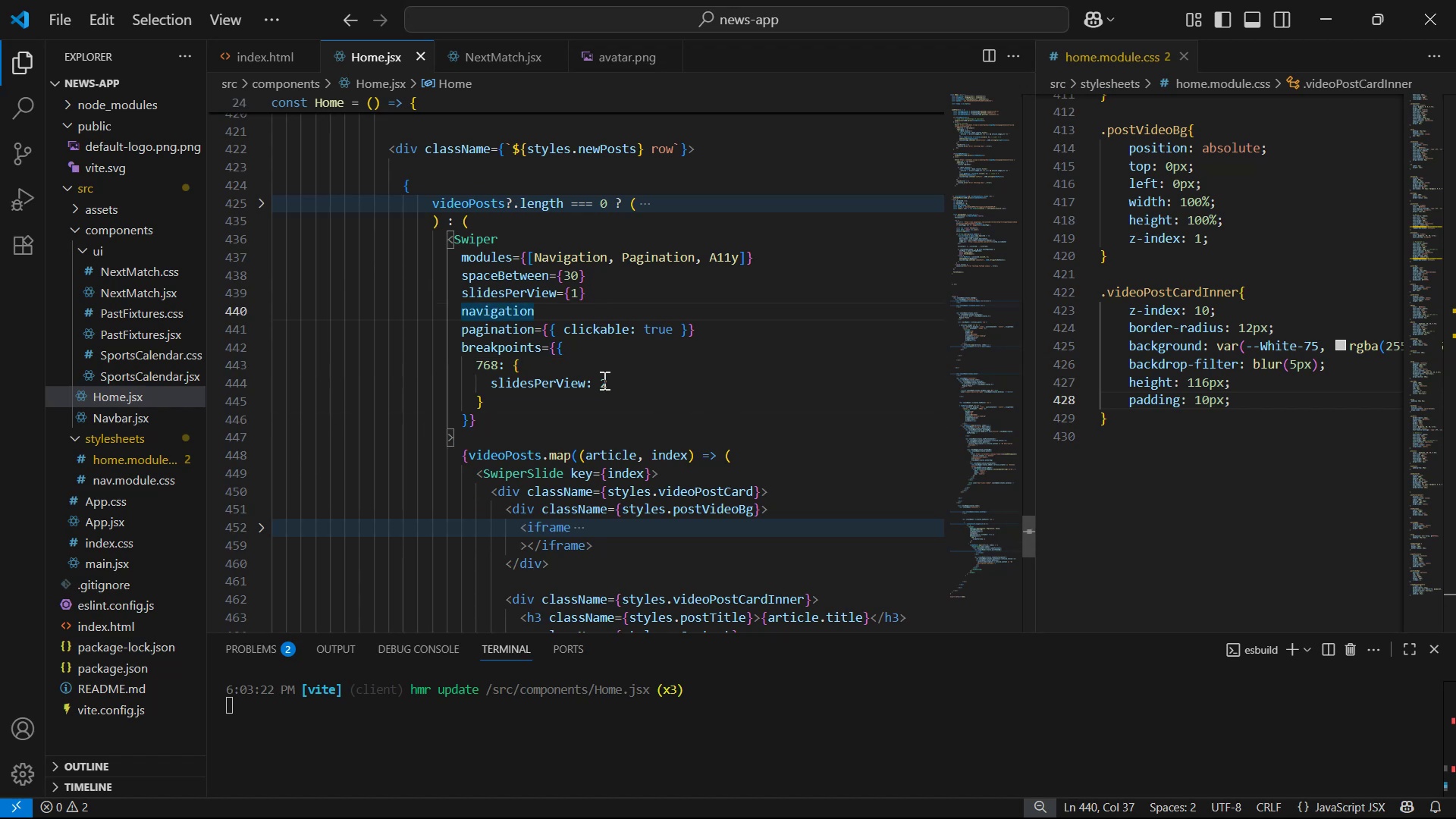 
scroll: coordinate [563, 277], scroll_direction: down, amount: 1.0
 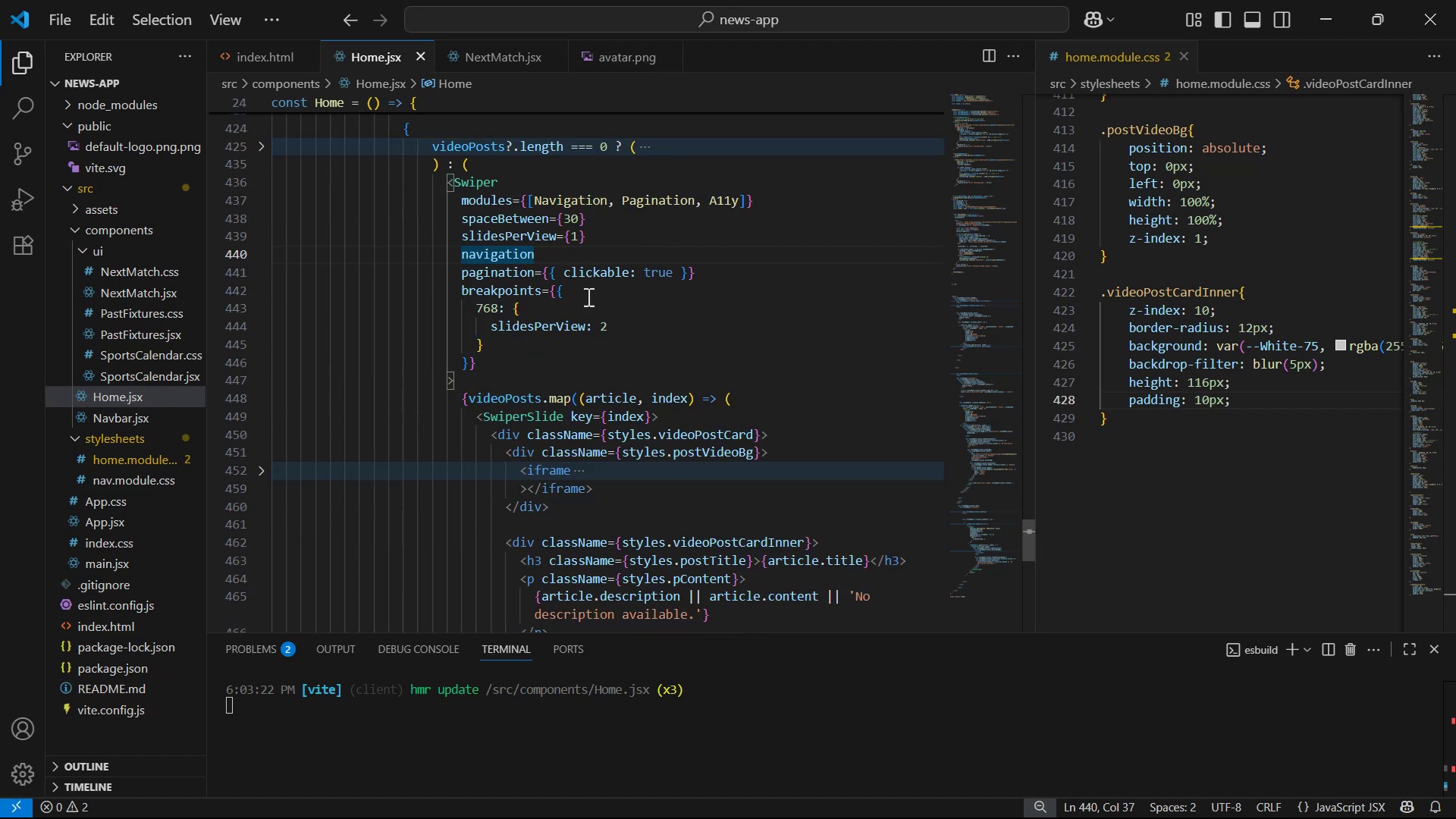 
scroll: coordinate [737, 359], scroll_direction: up, amount: 1.0
 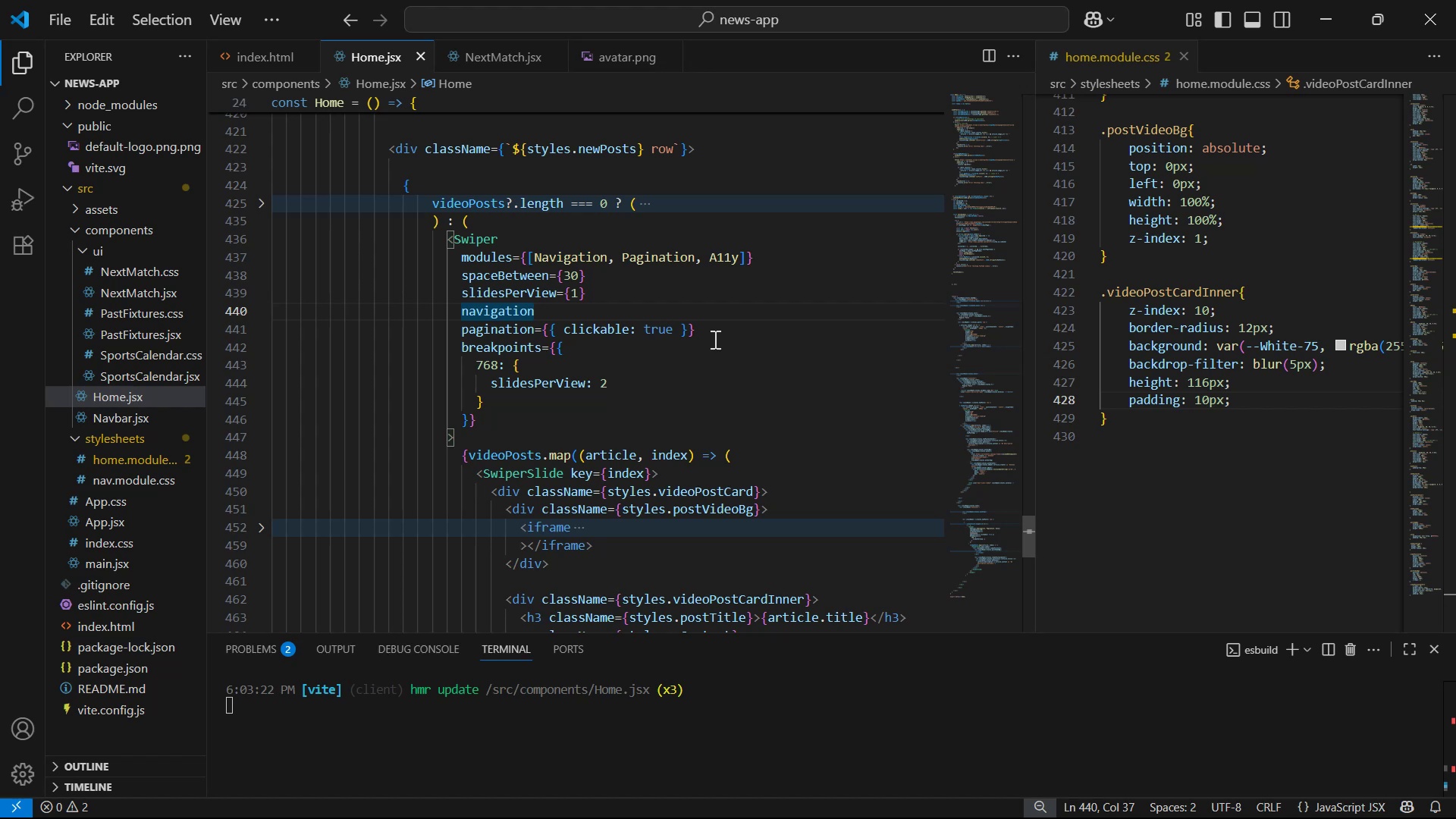 
wait(13.74)
 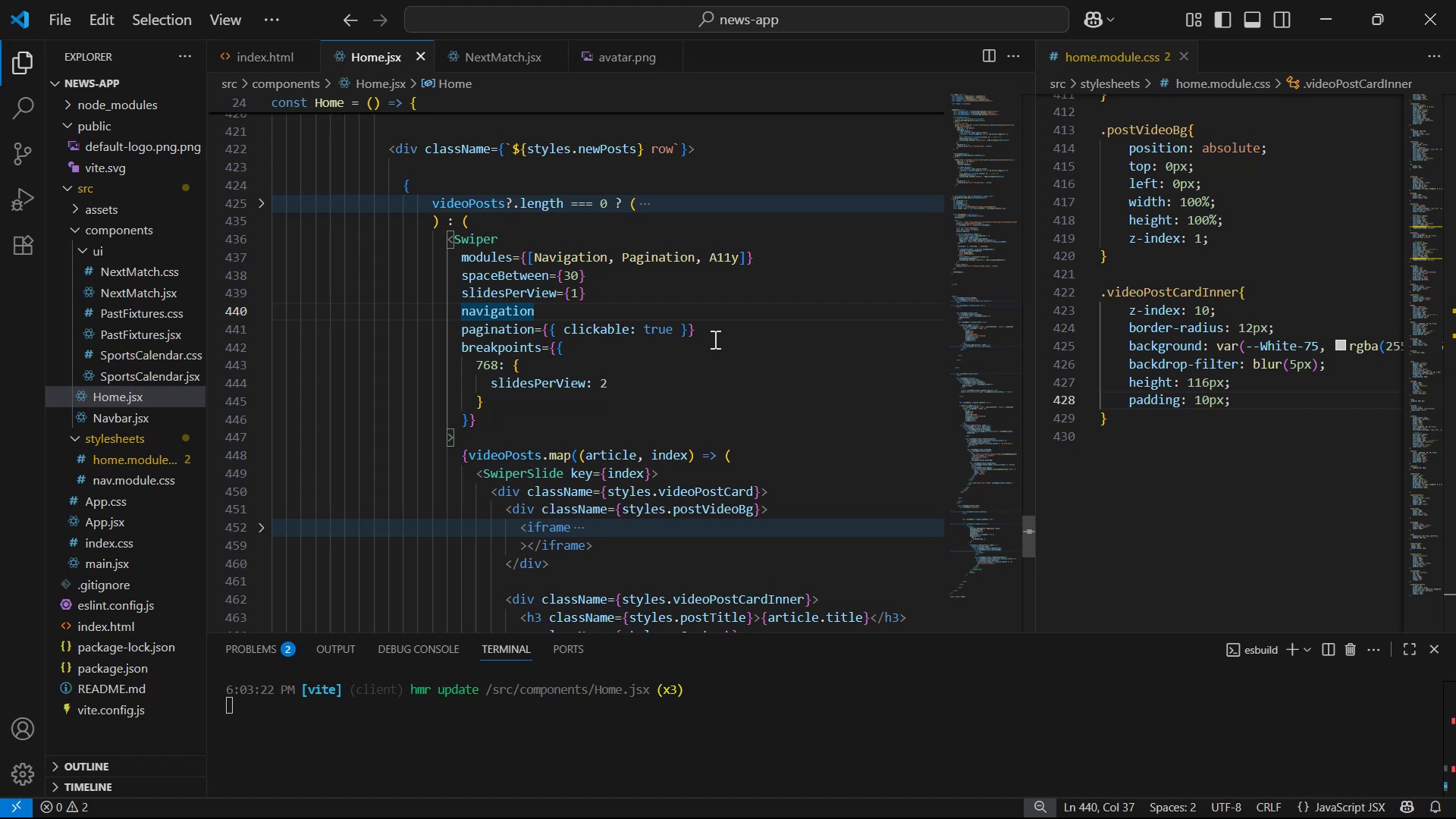 
scroll: coordinate [532, 403], scroll_direction: up, amount: 5.0
 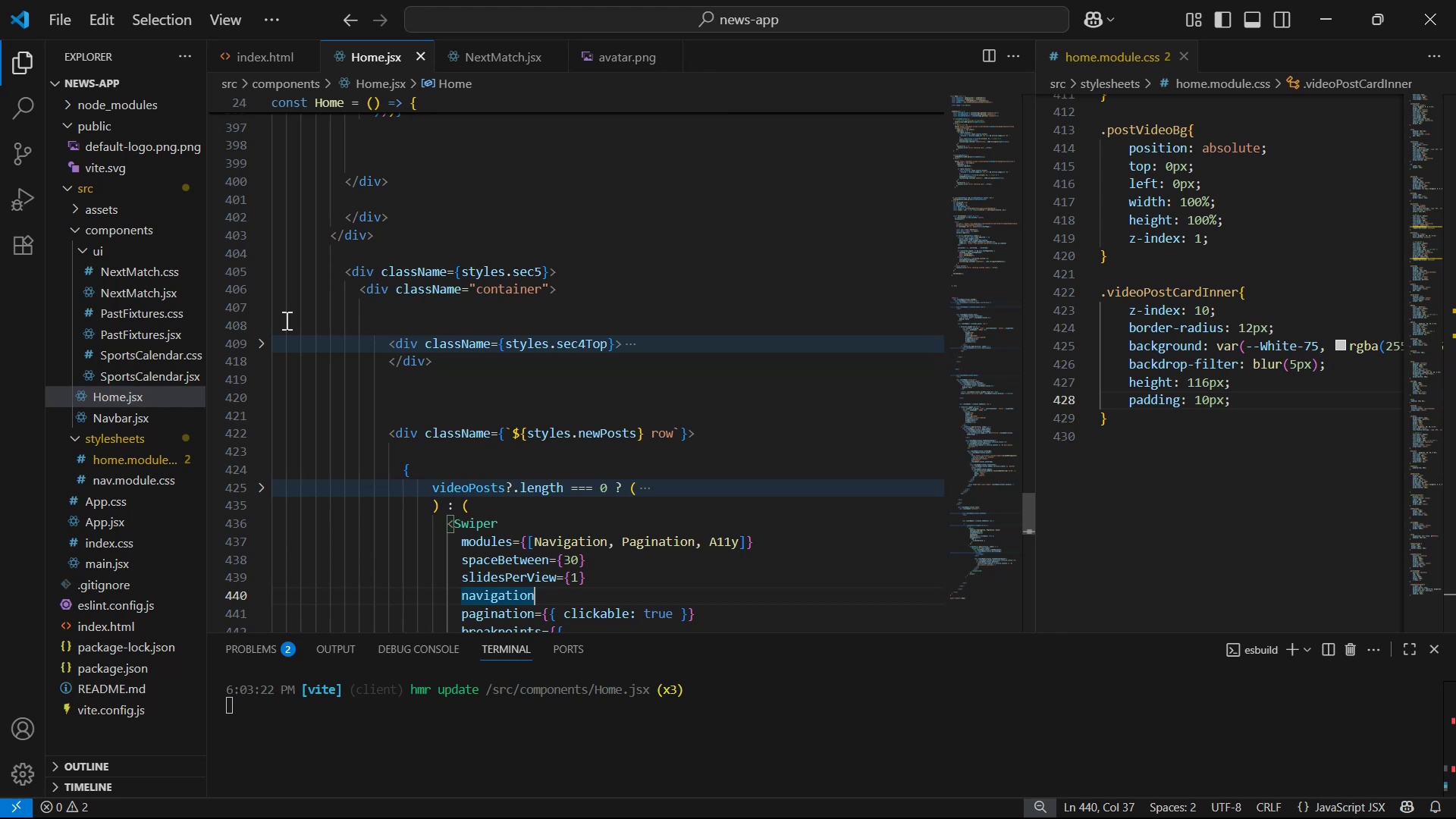 
left_click([264, 342])
 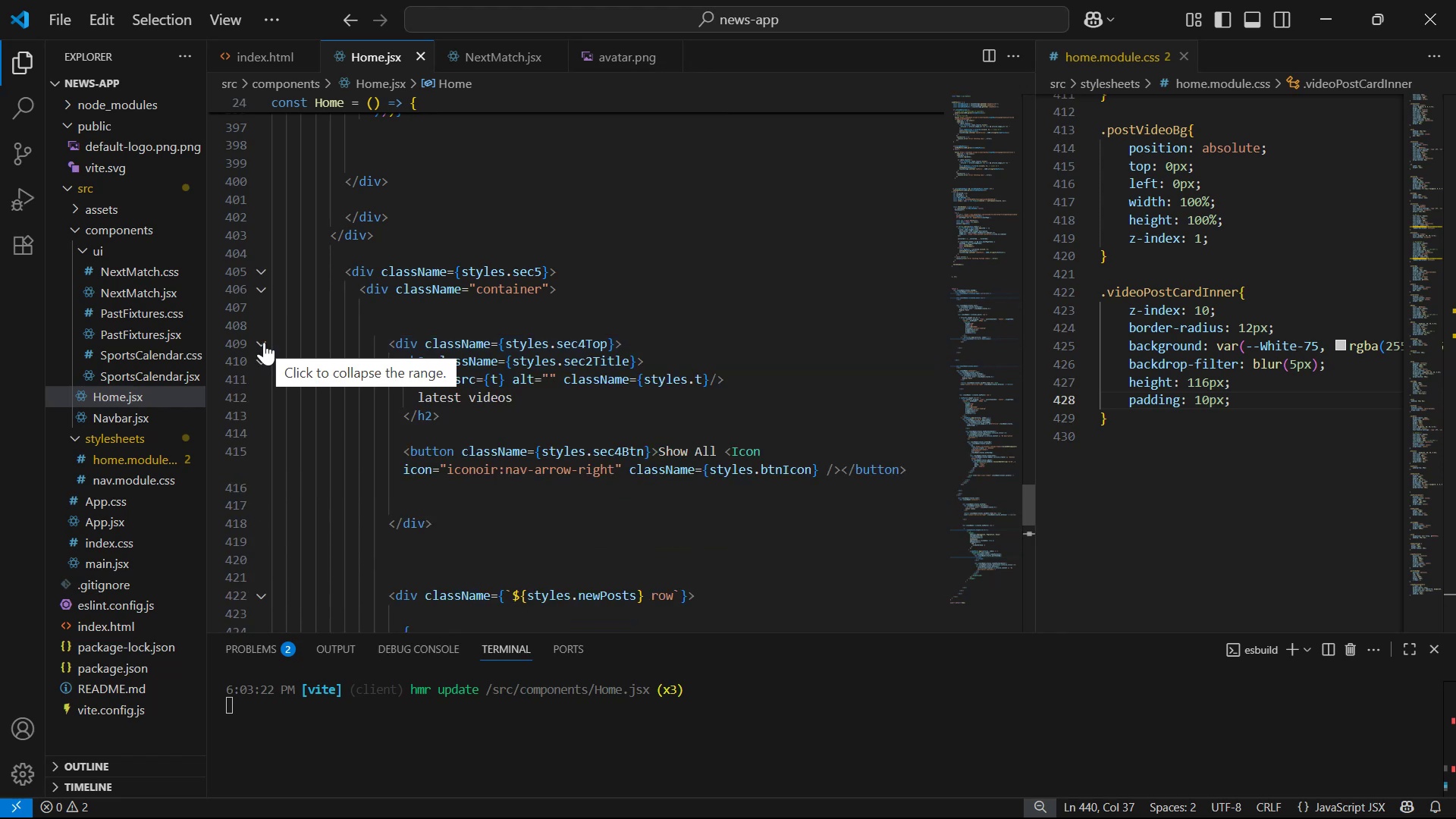 
wait(7.62)
 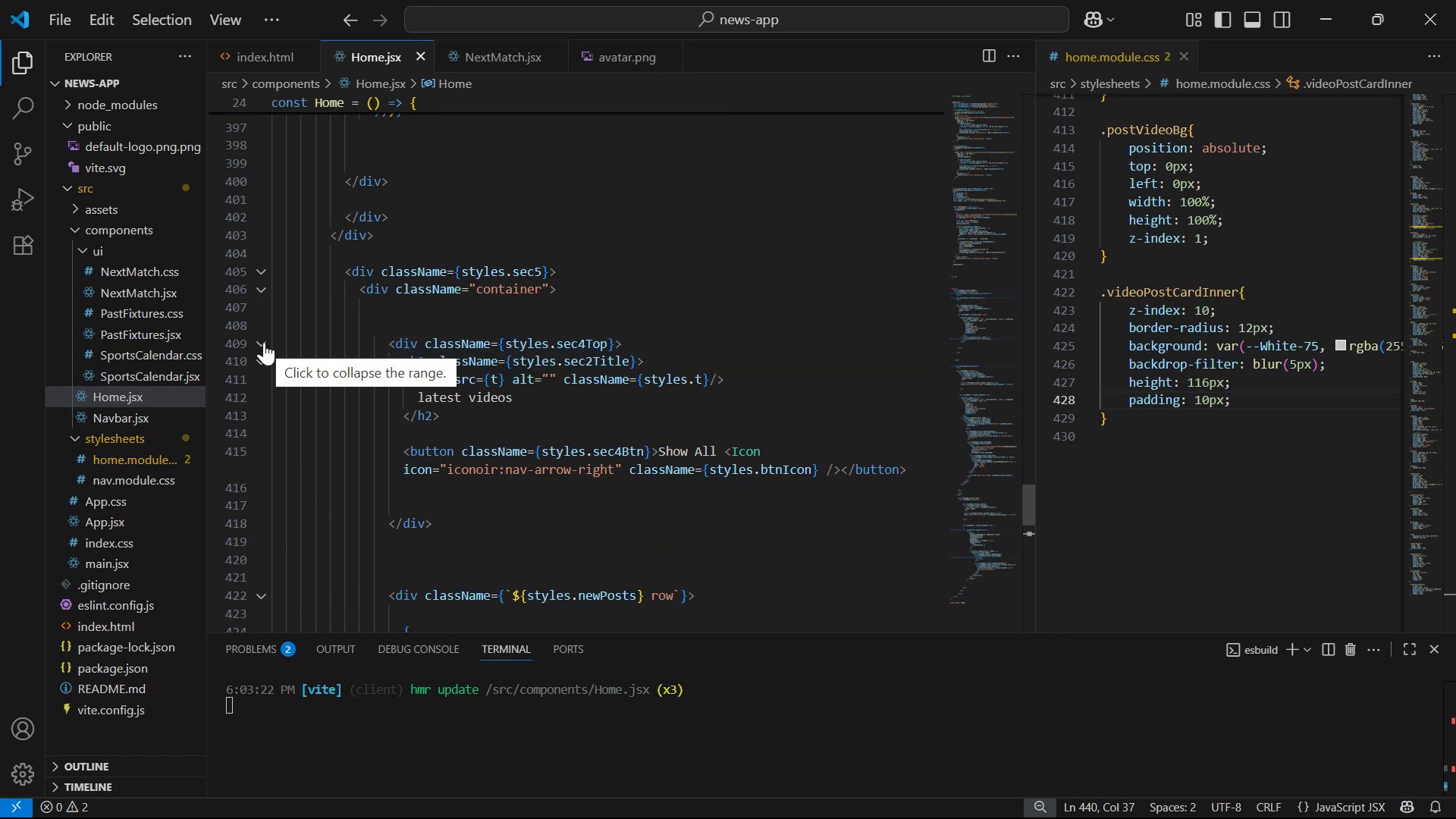 
scroll: coordinate [699, 450], scroll_direction: down, amount: 7.0
 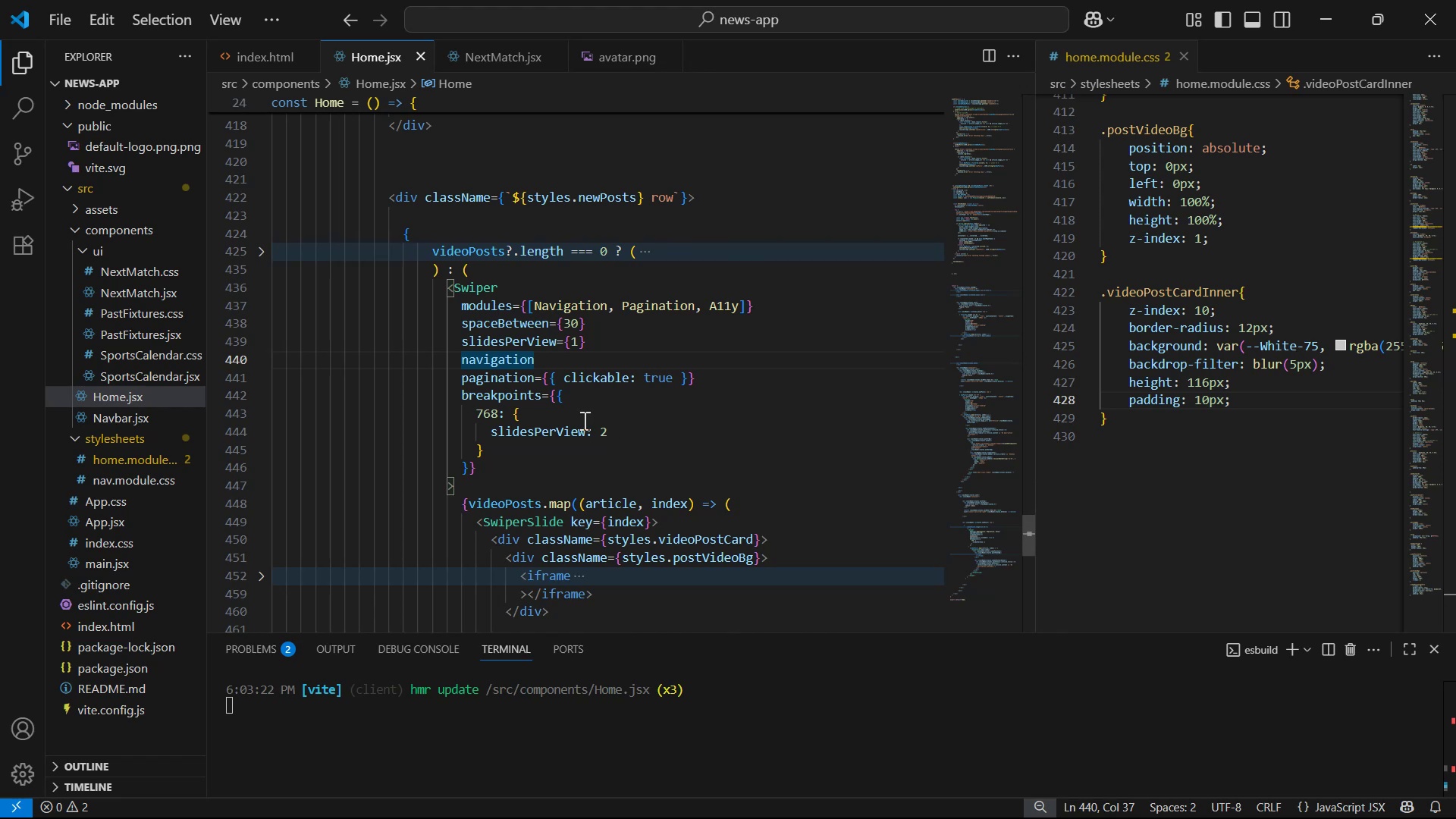 
left_click([560, 362])
 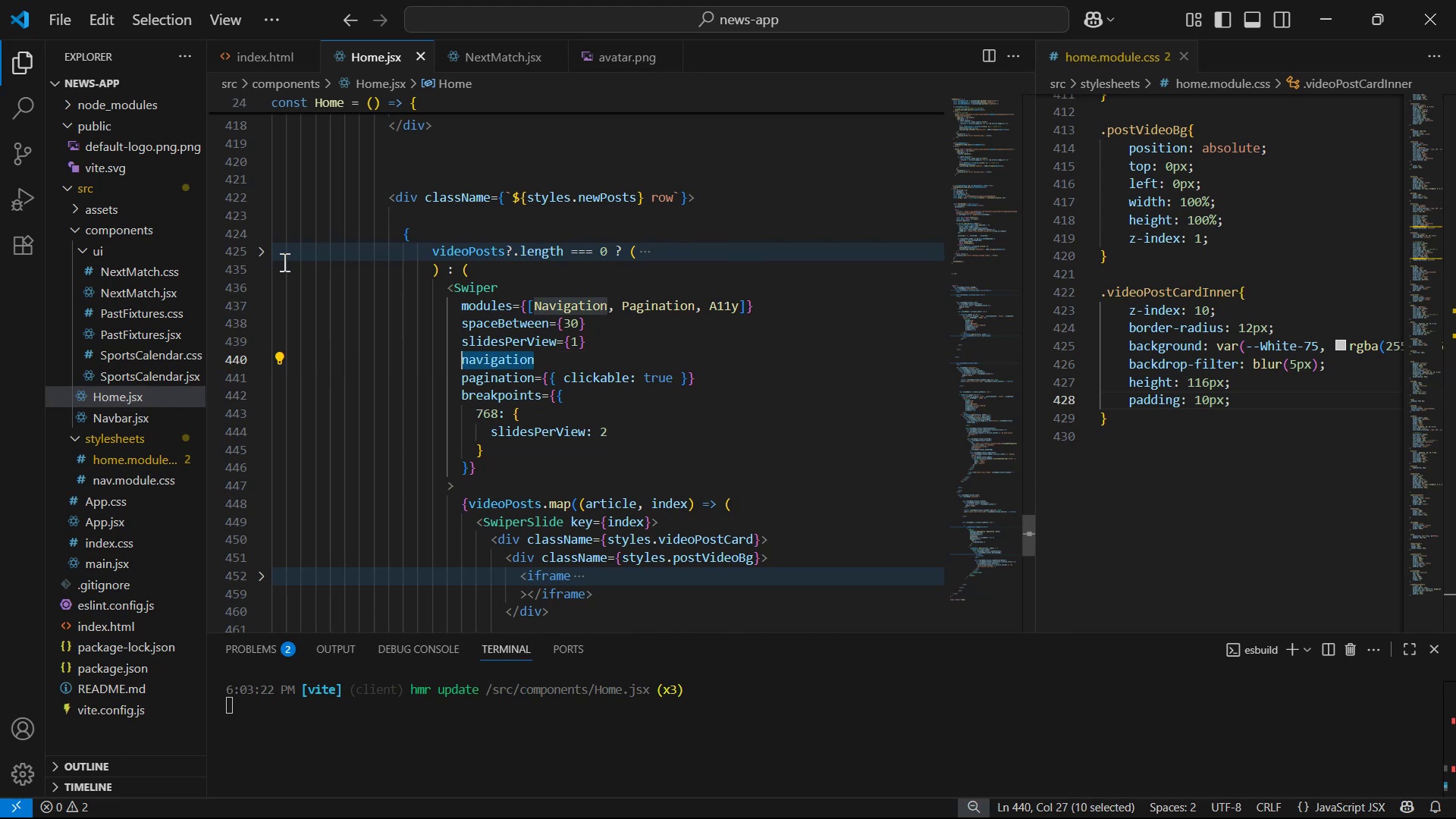 
left_click([262, 285])
 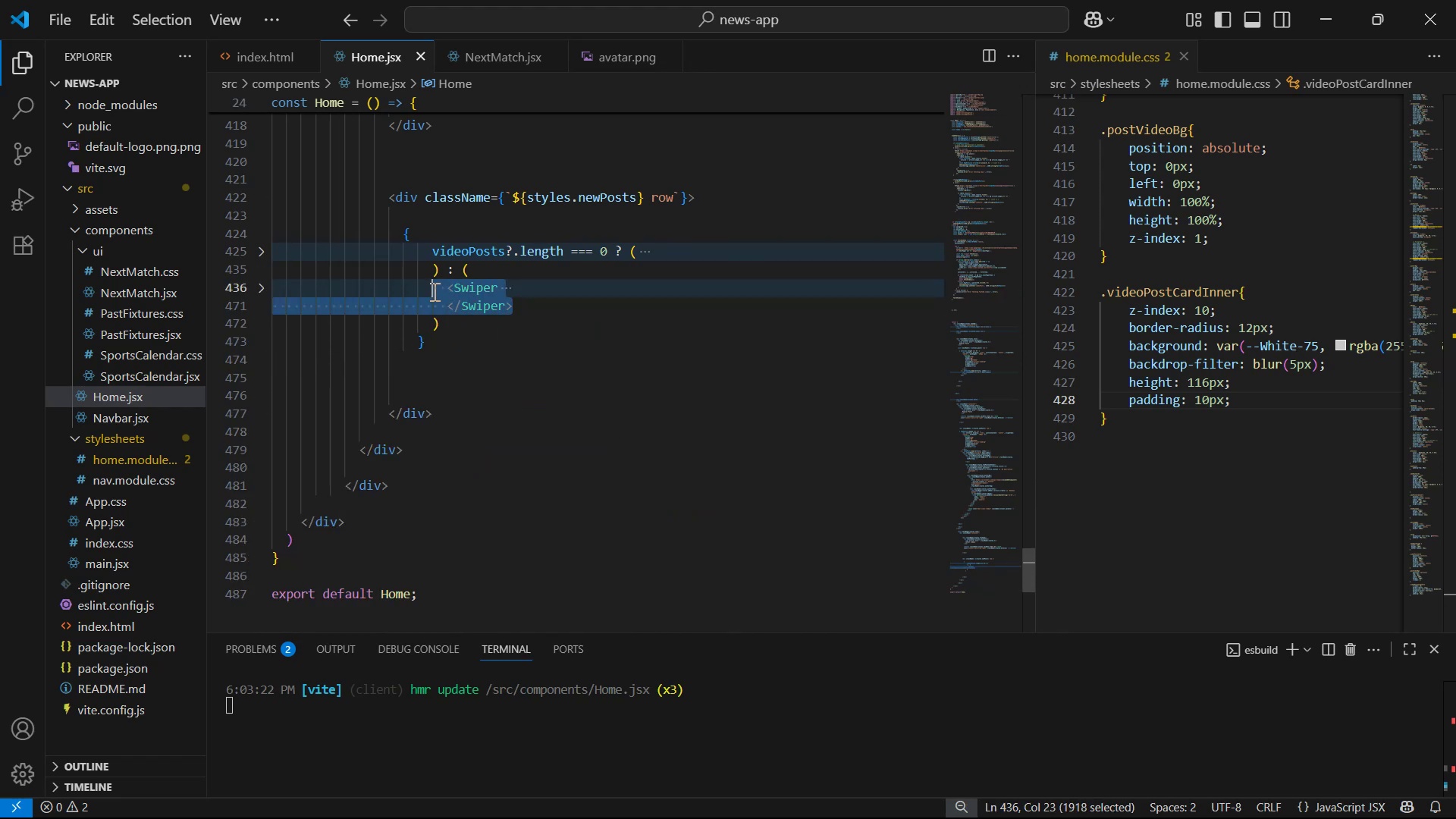 
key(Control+C)
 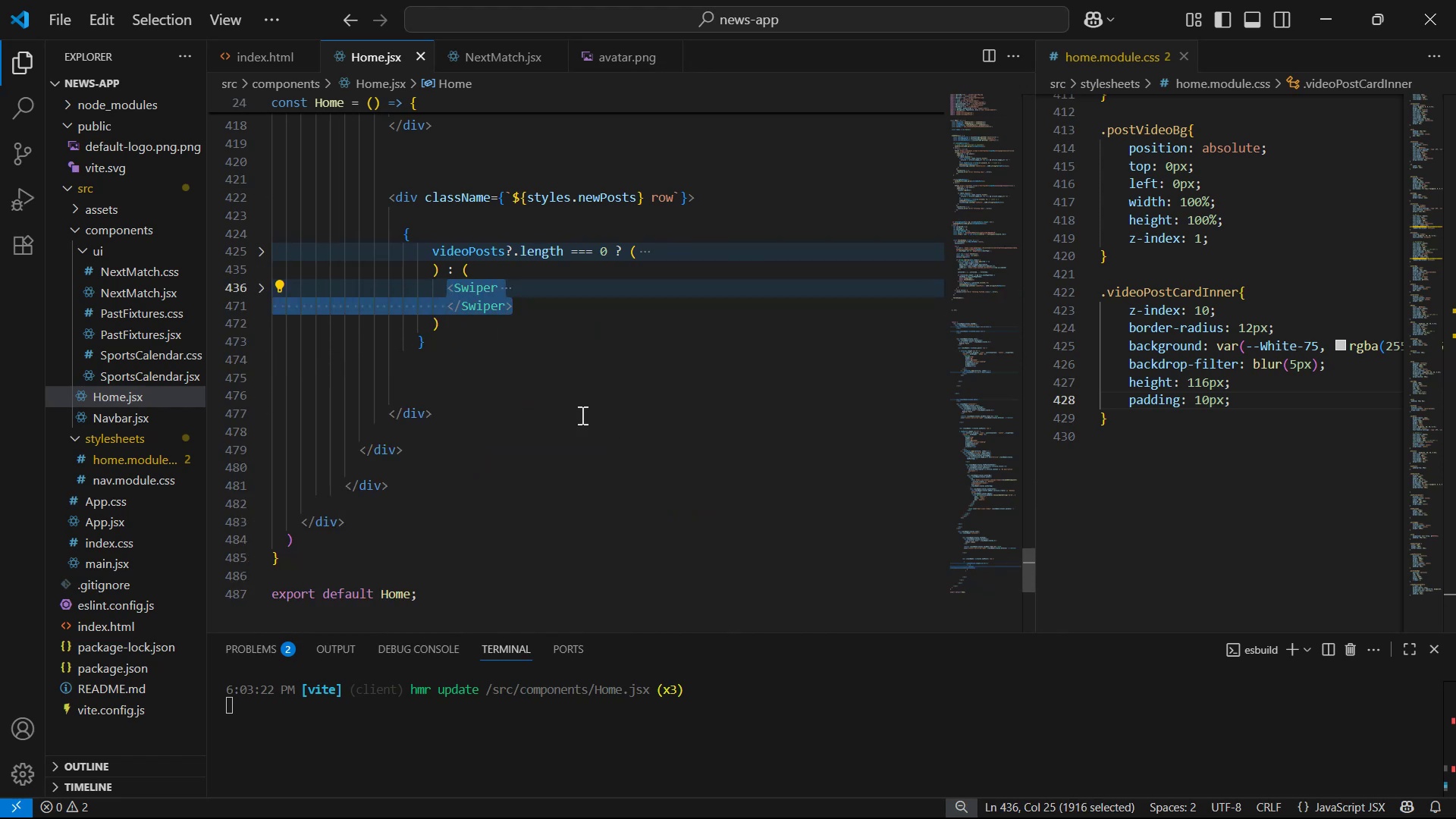 
key(Alt+AltLeft)
 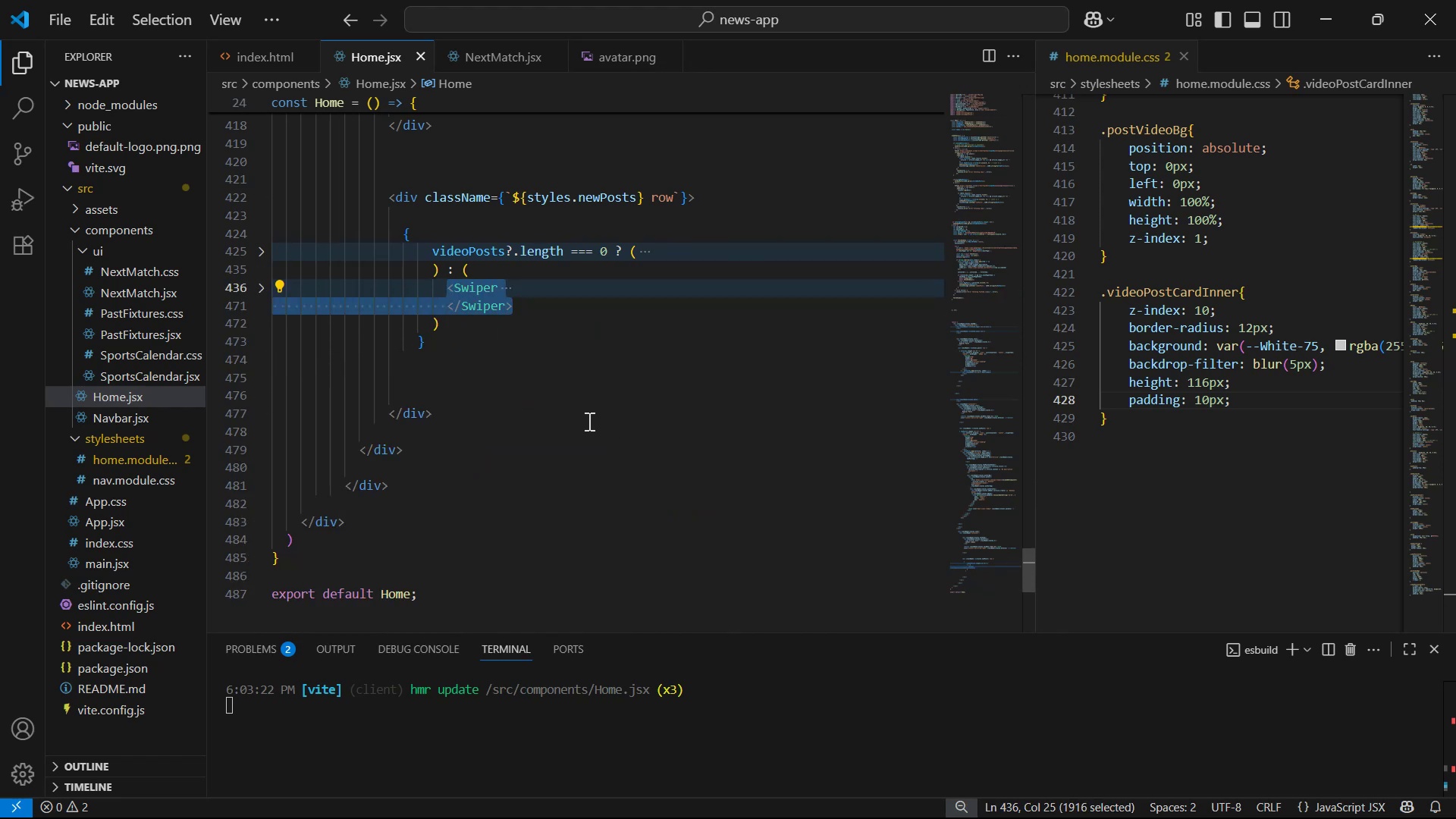 
key(Alt+Tab)
 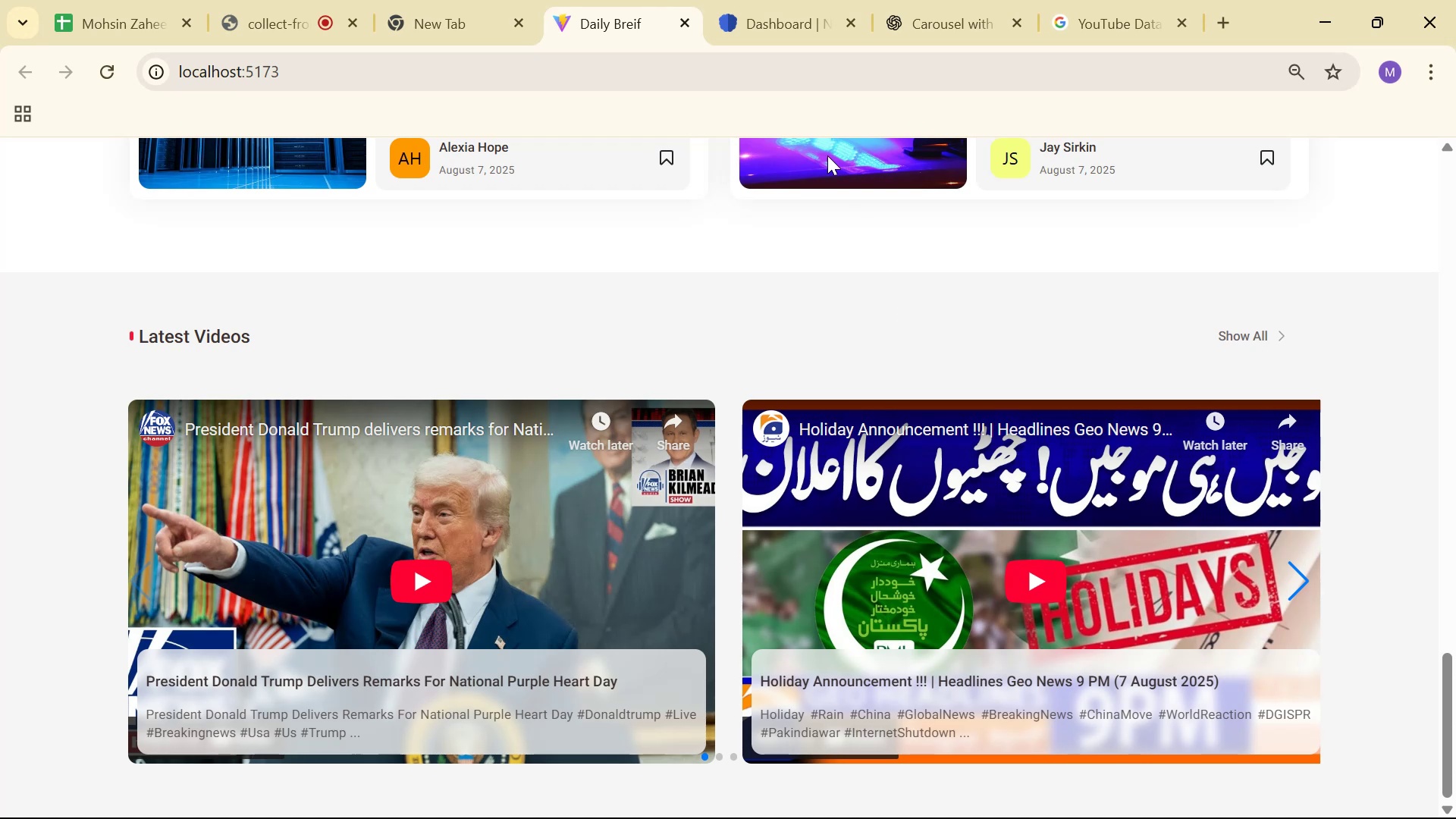 
left_click([915, 0])
 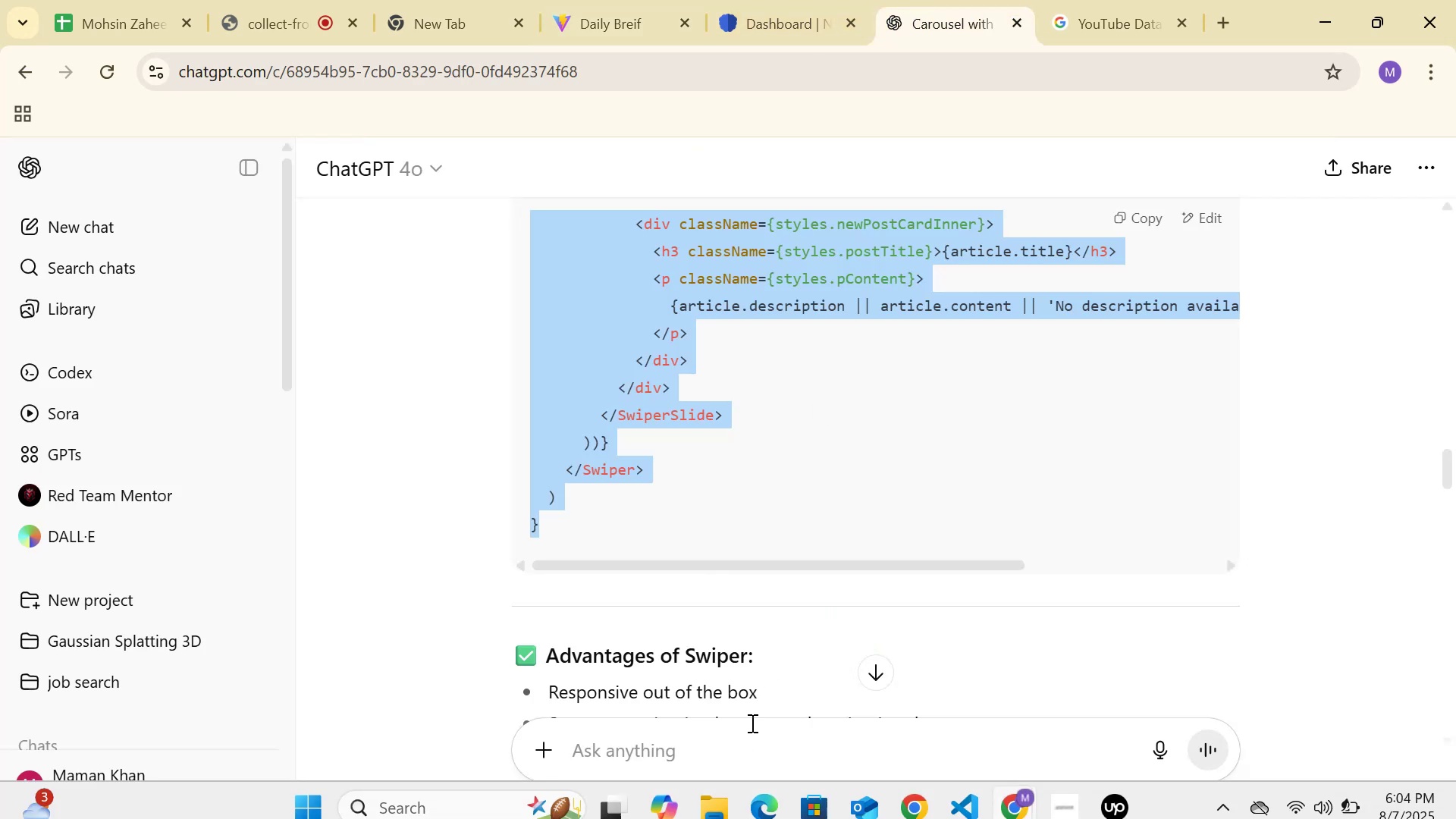 
left_click([751, 742])
 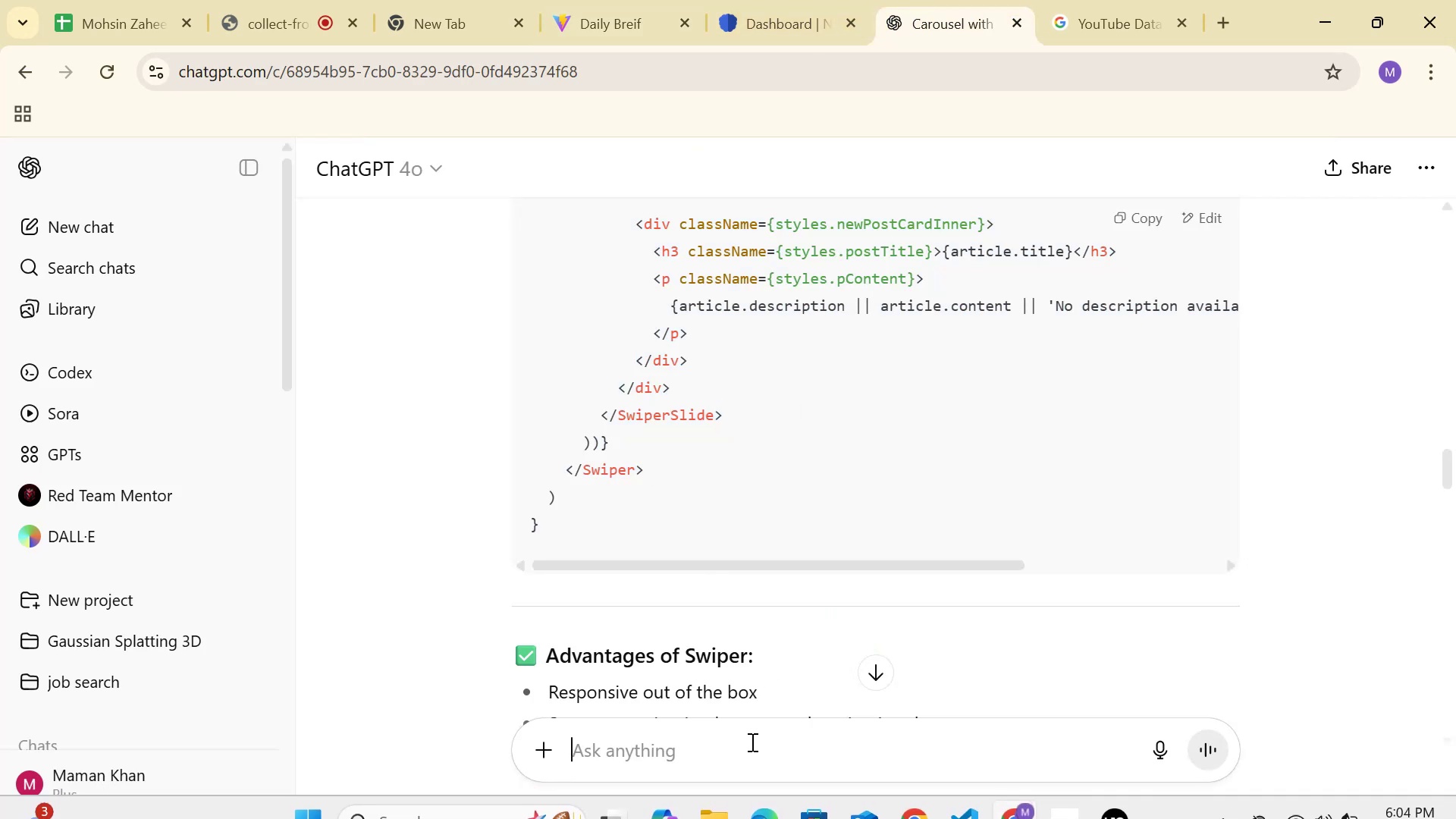 
type(thanks i just want bullt)
key(Backspace)
type(et n)
key(Backspace)
type(and outl)
key(Backspace)
type(side the slide )
key(Backspace)
type( )
key(Backspace)
type( )
key(Backspace)
type(: )
 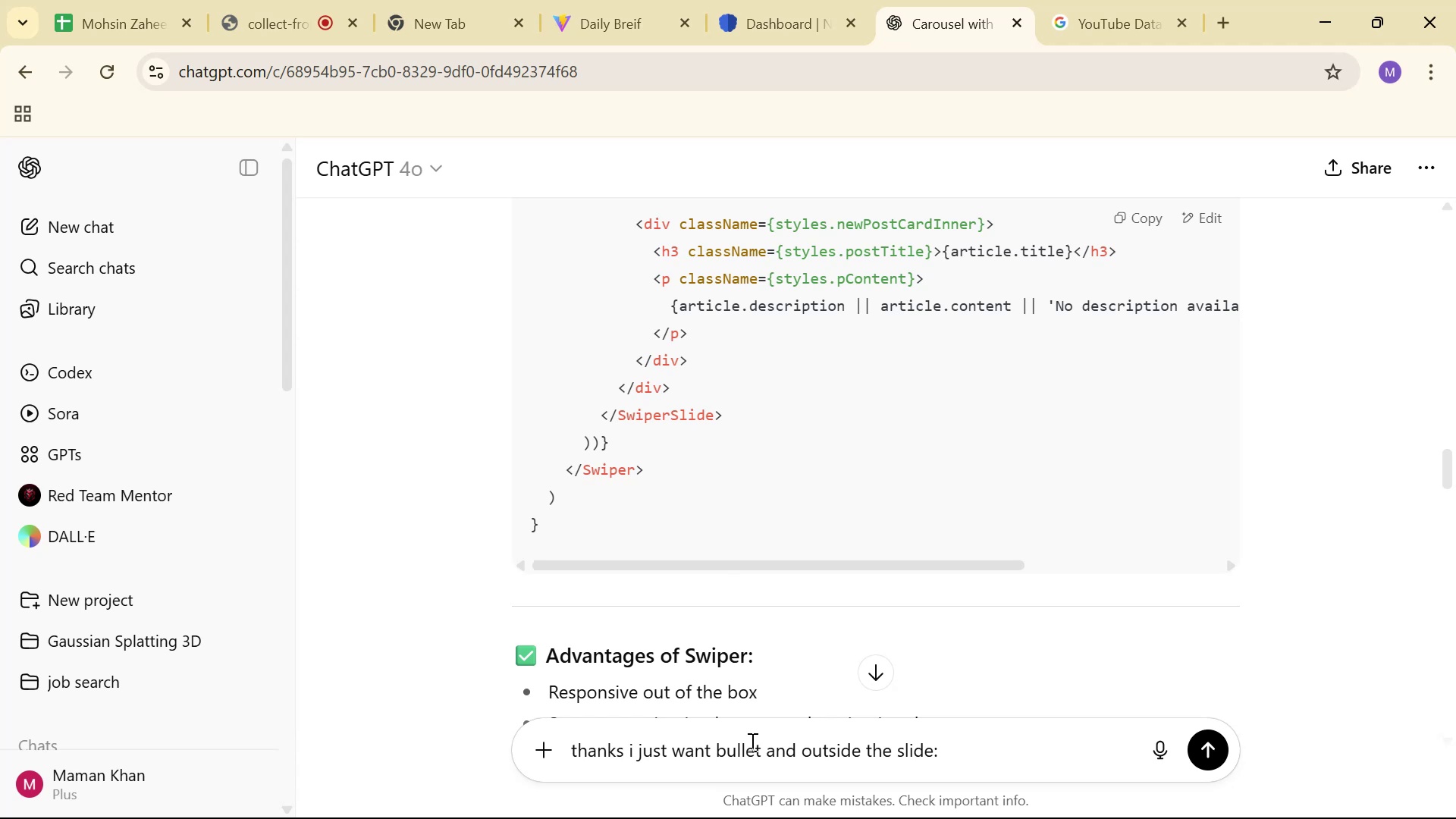 
key(Control+V)
 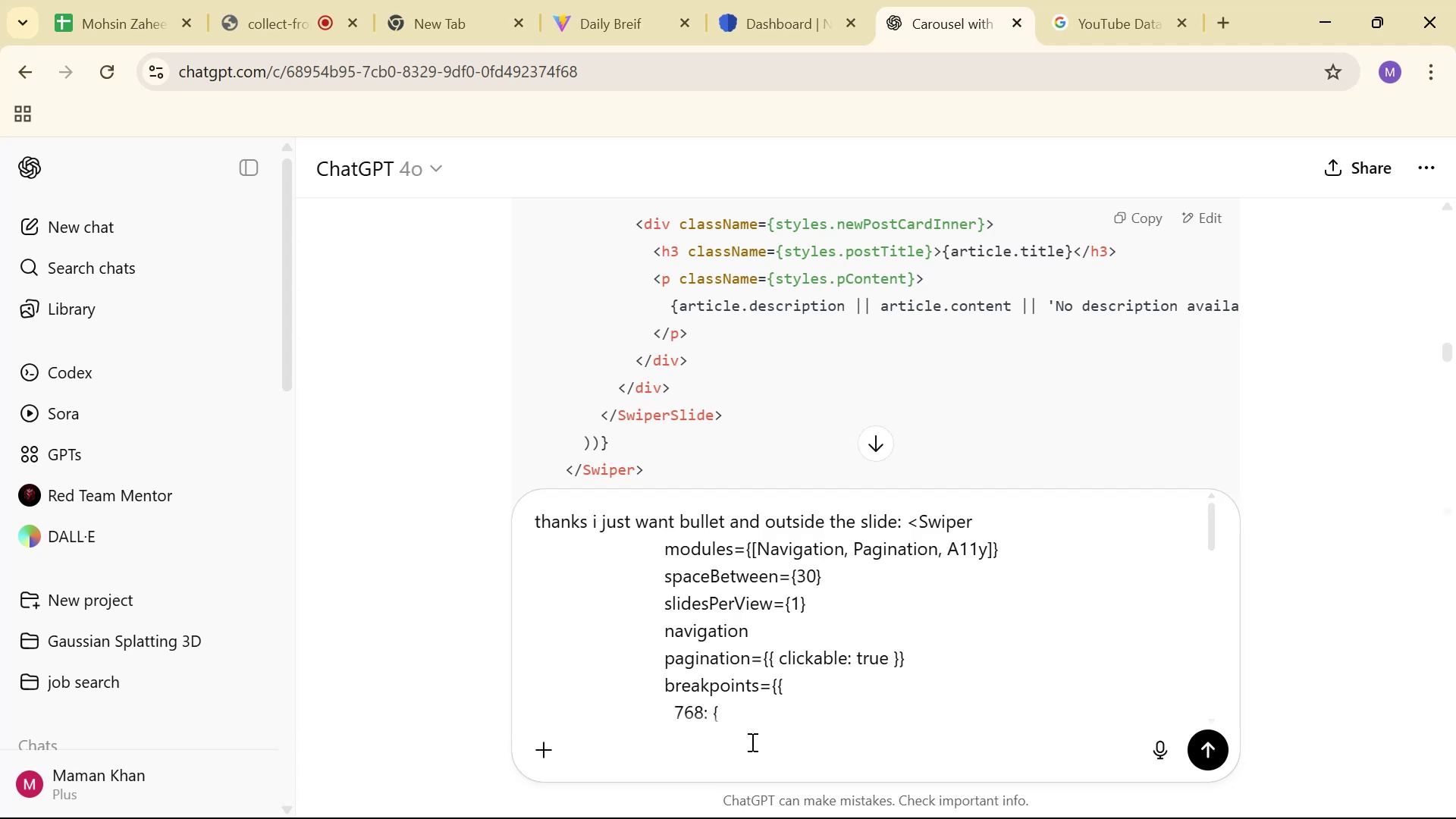 
key(Enter)
 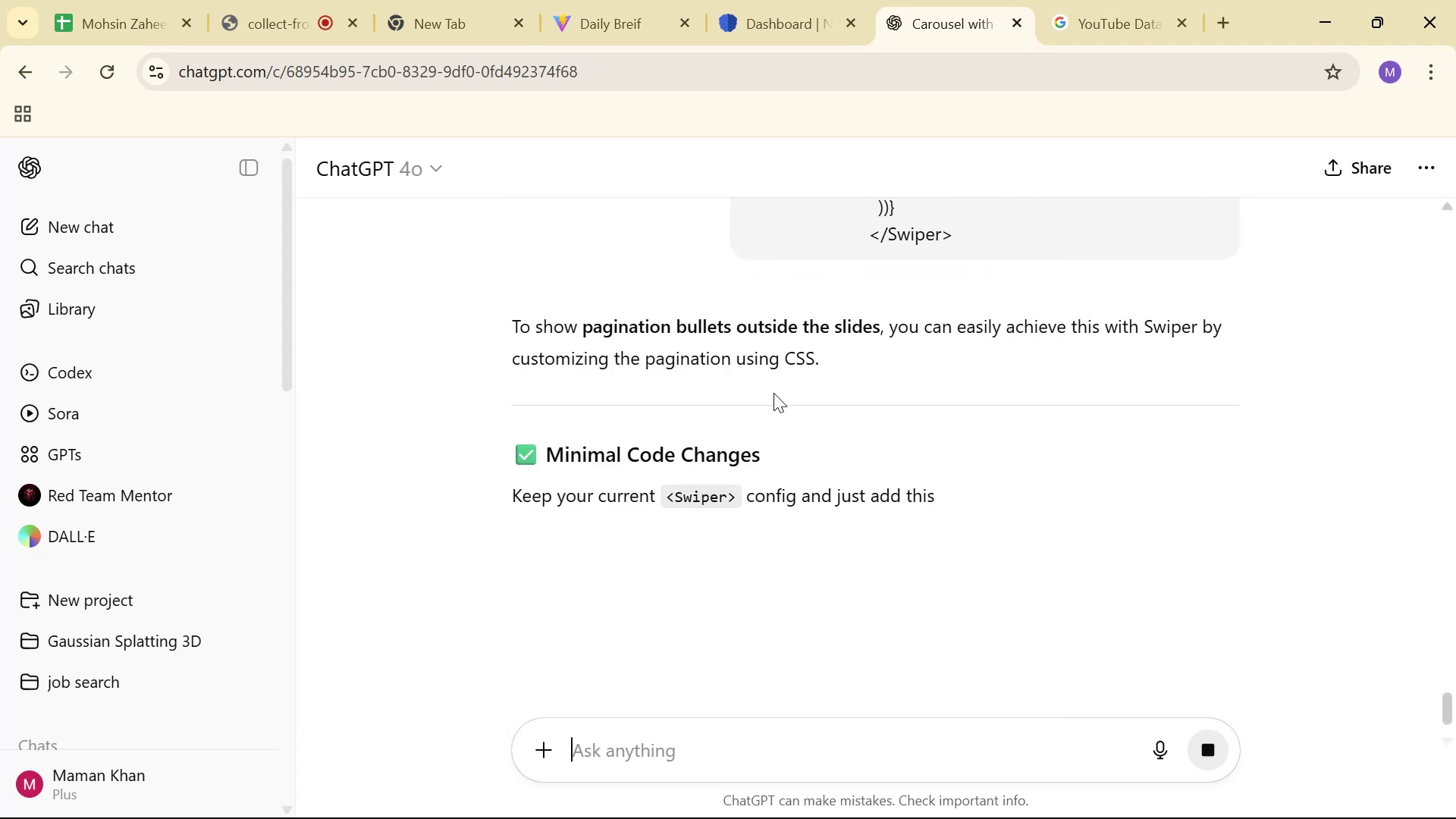 
scroll: coordinate [848, 309], scroll_direction: down, amount: 2.0
 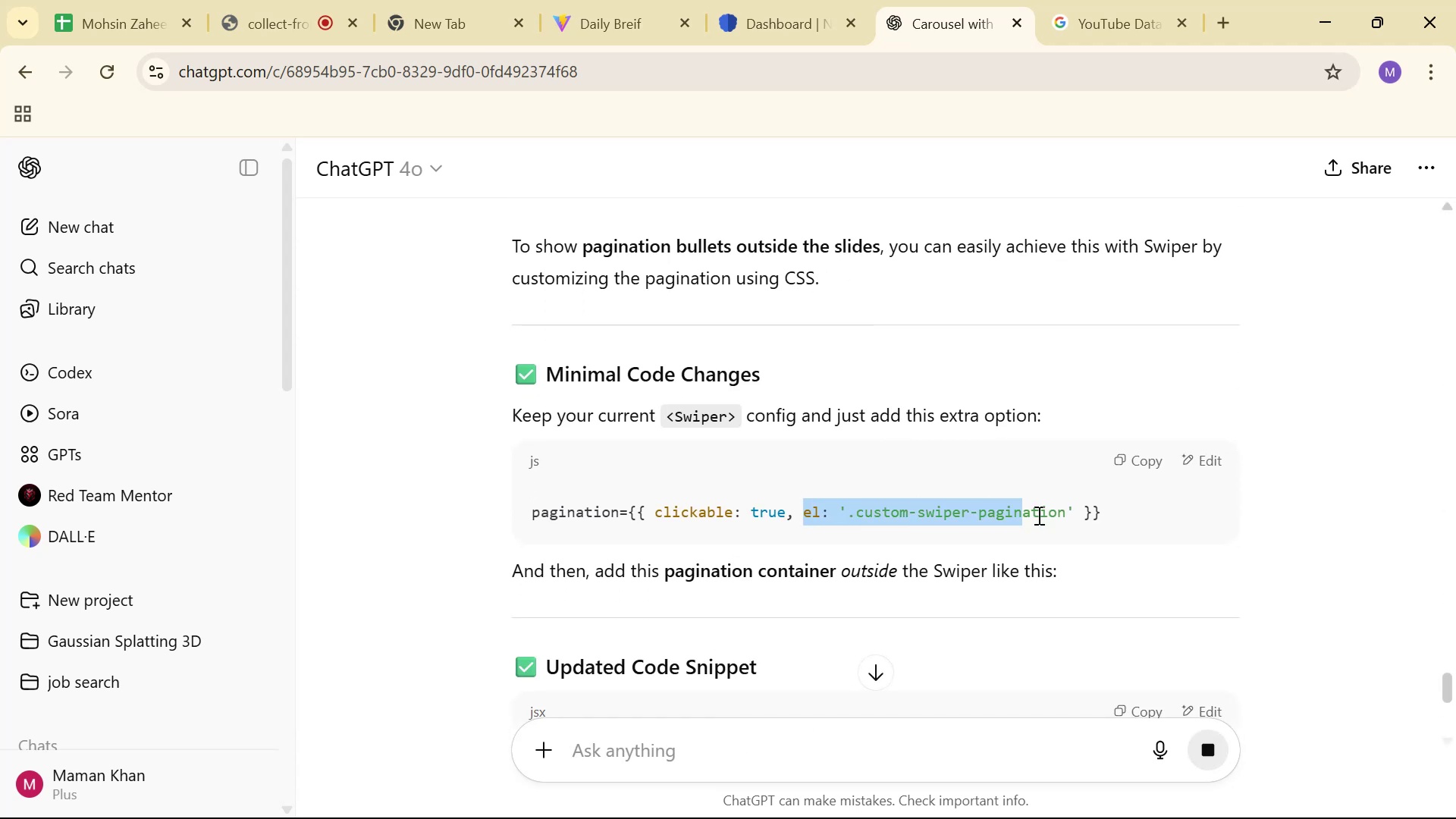 
key(Control+C)
 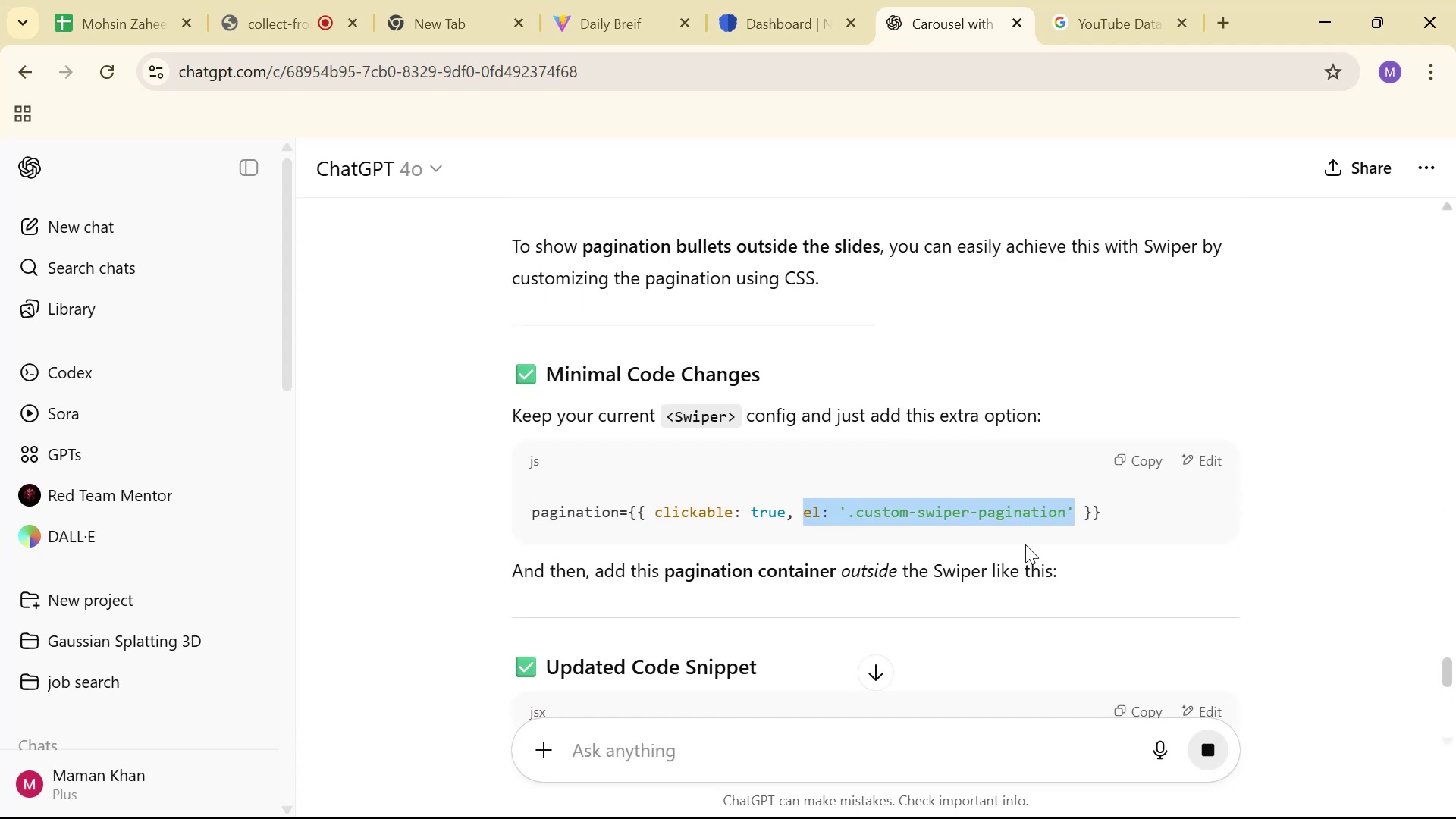 
key(Alt+AltLeft)
 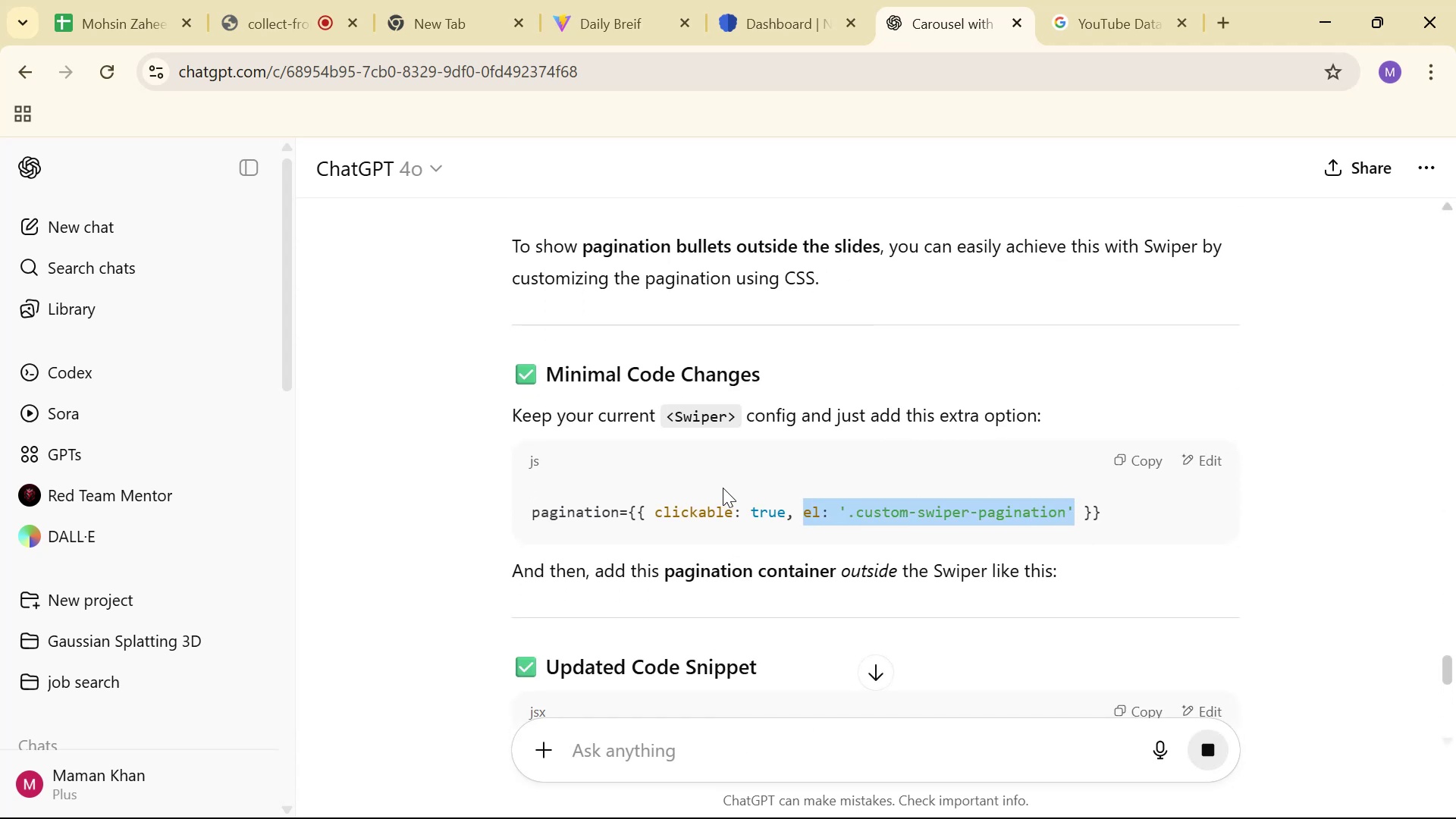 
key(Alt+Tab)
 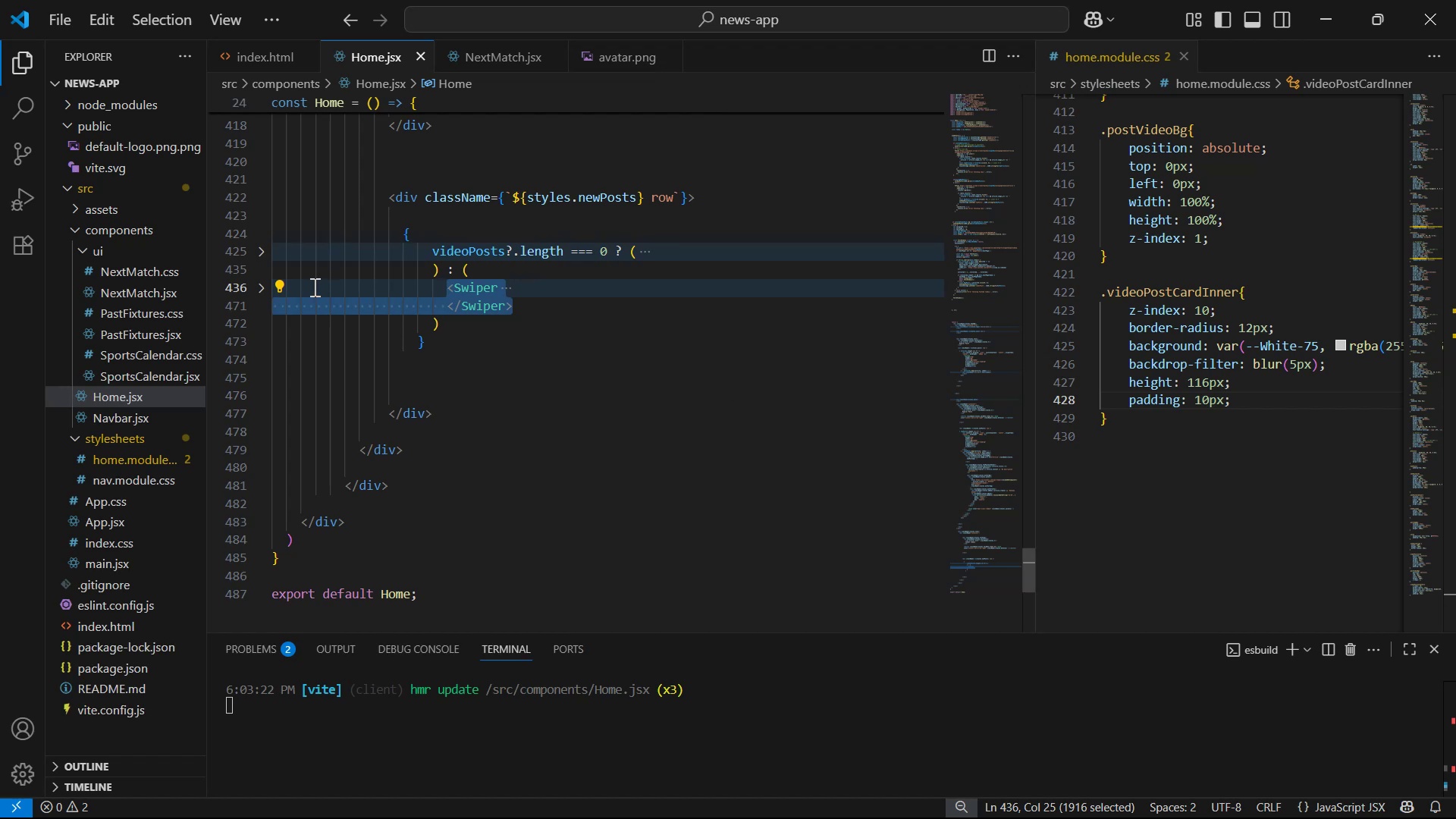 
left_click([264, 296])
 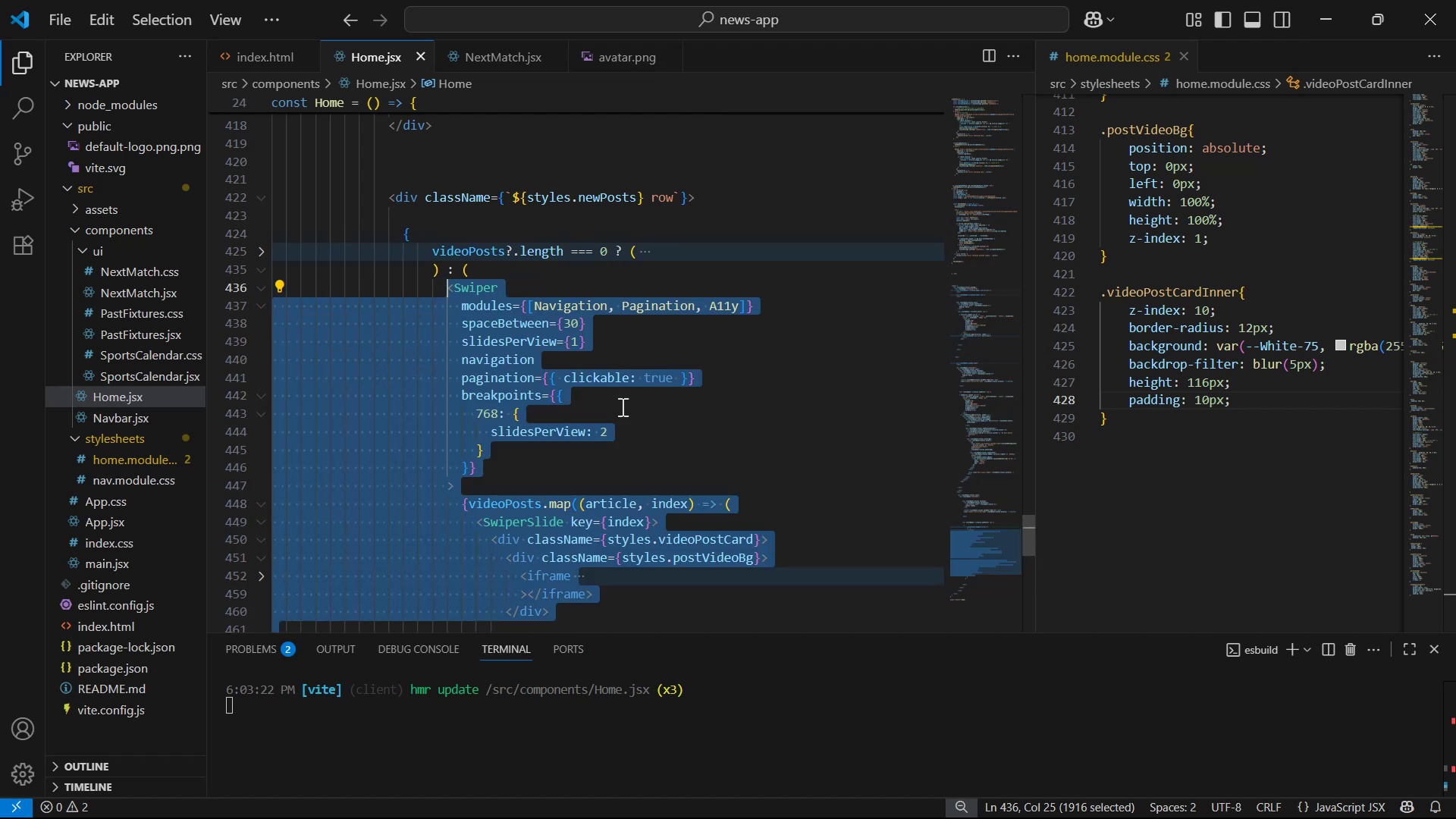 
left_click([739, 413])
 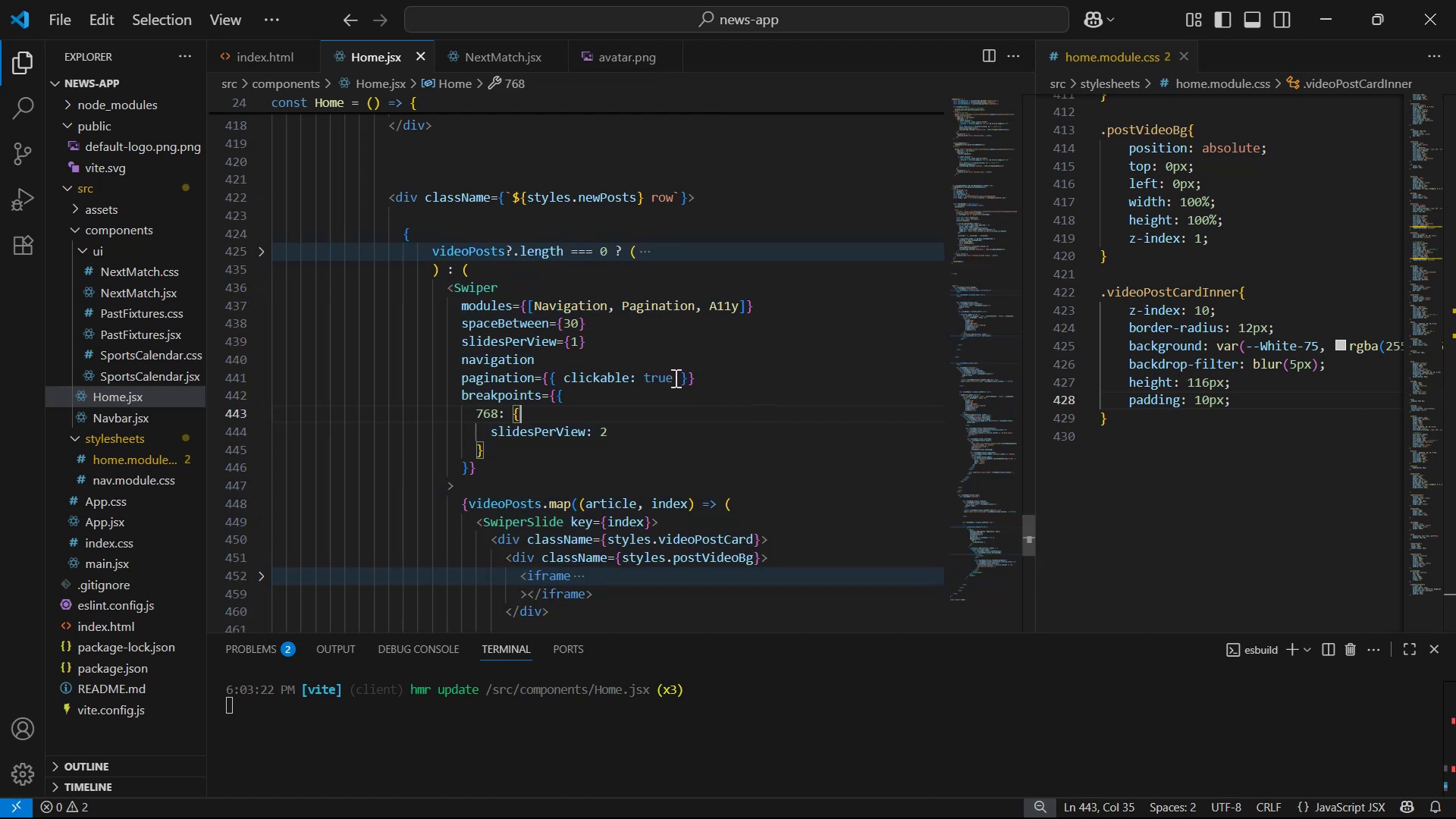 
left_click([673, 378])
 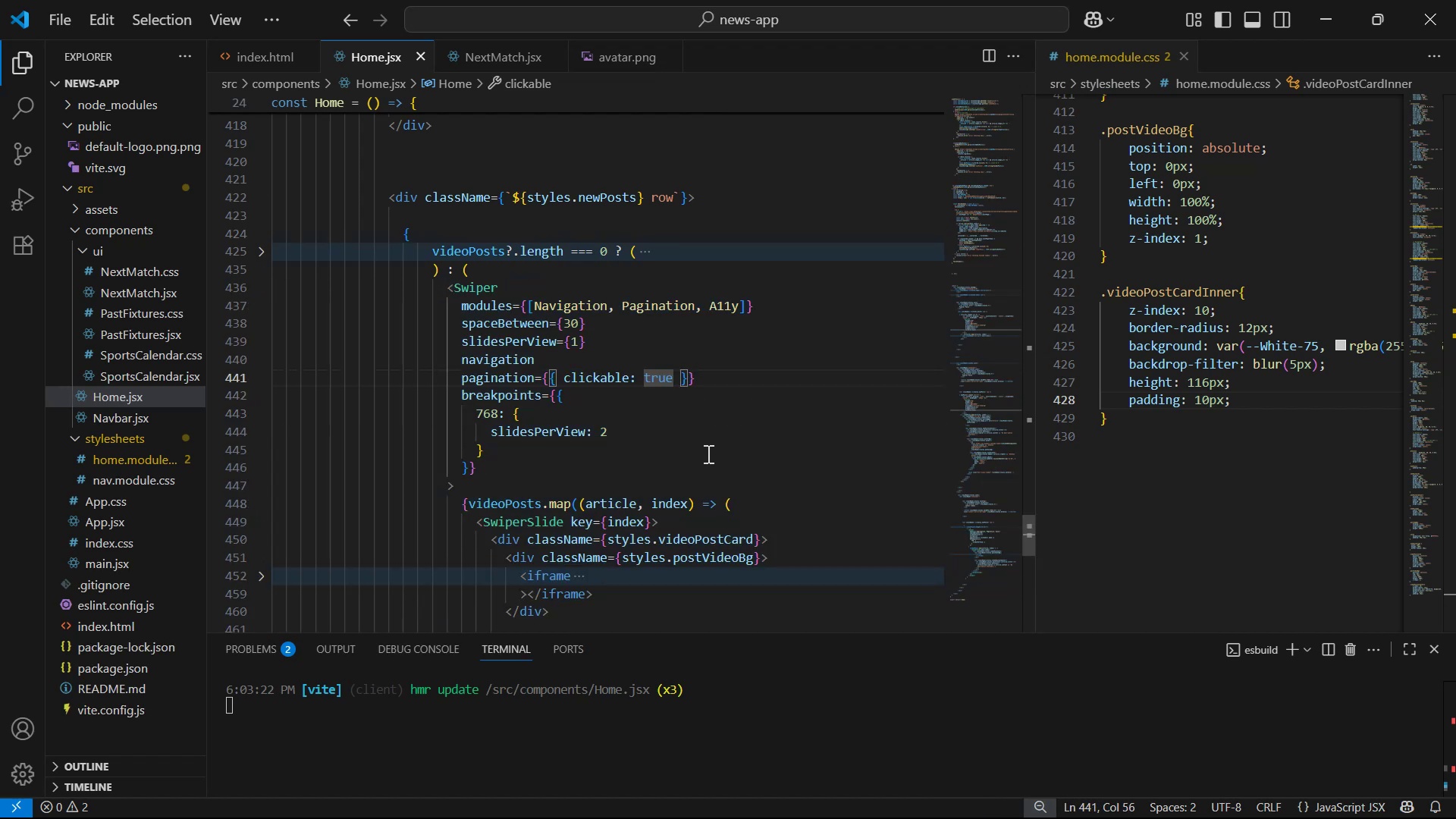 
key(Comma)
 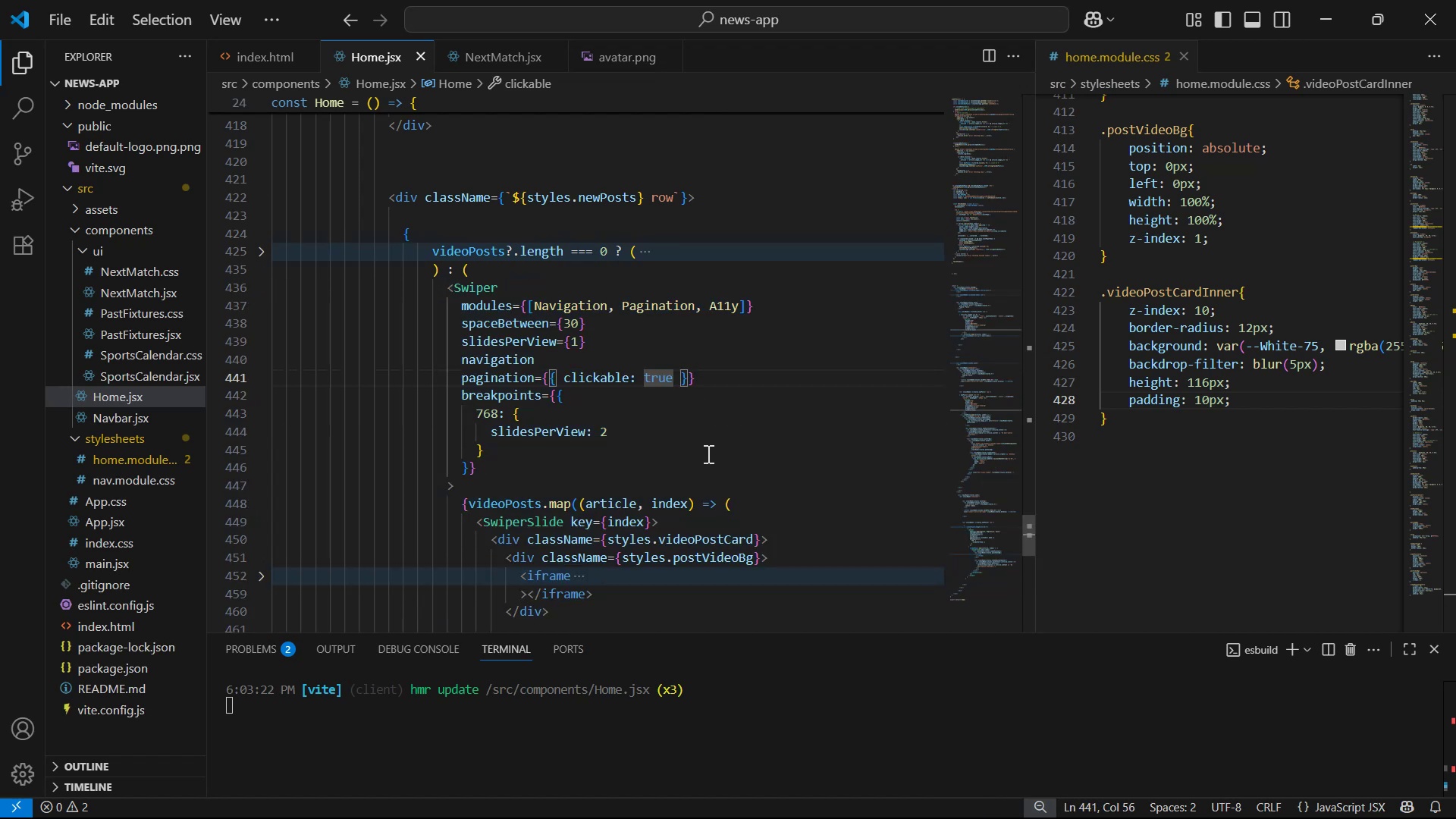 
key(Space)
 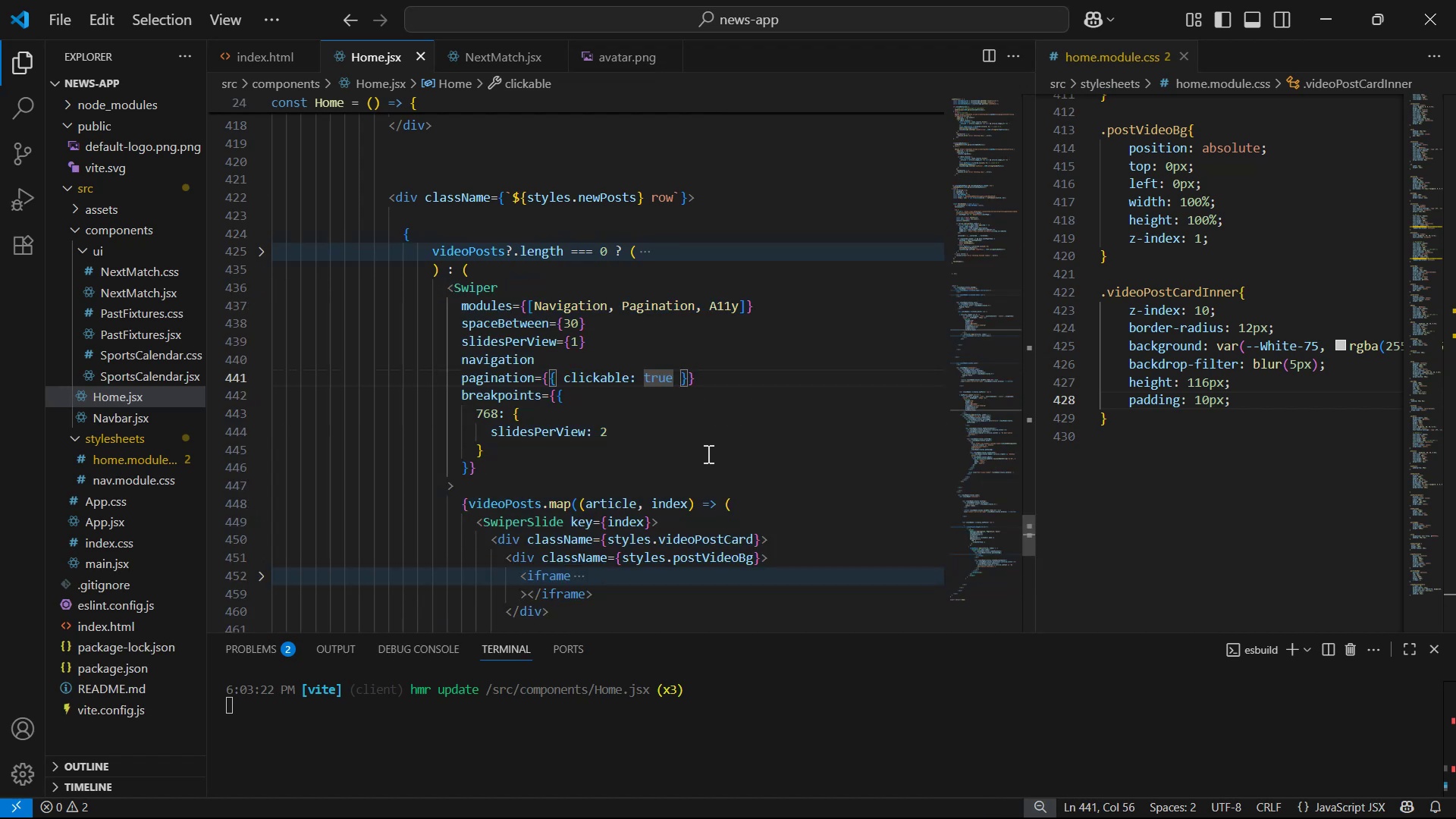 
key(Control+V)
 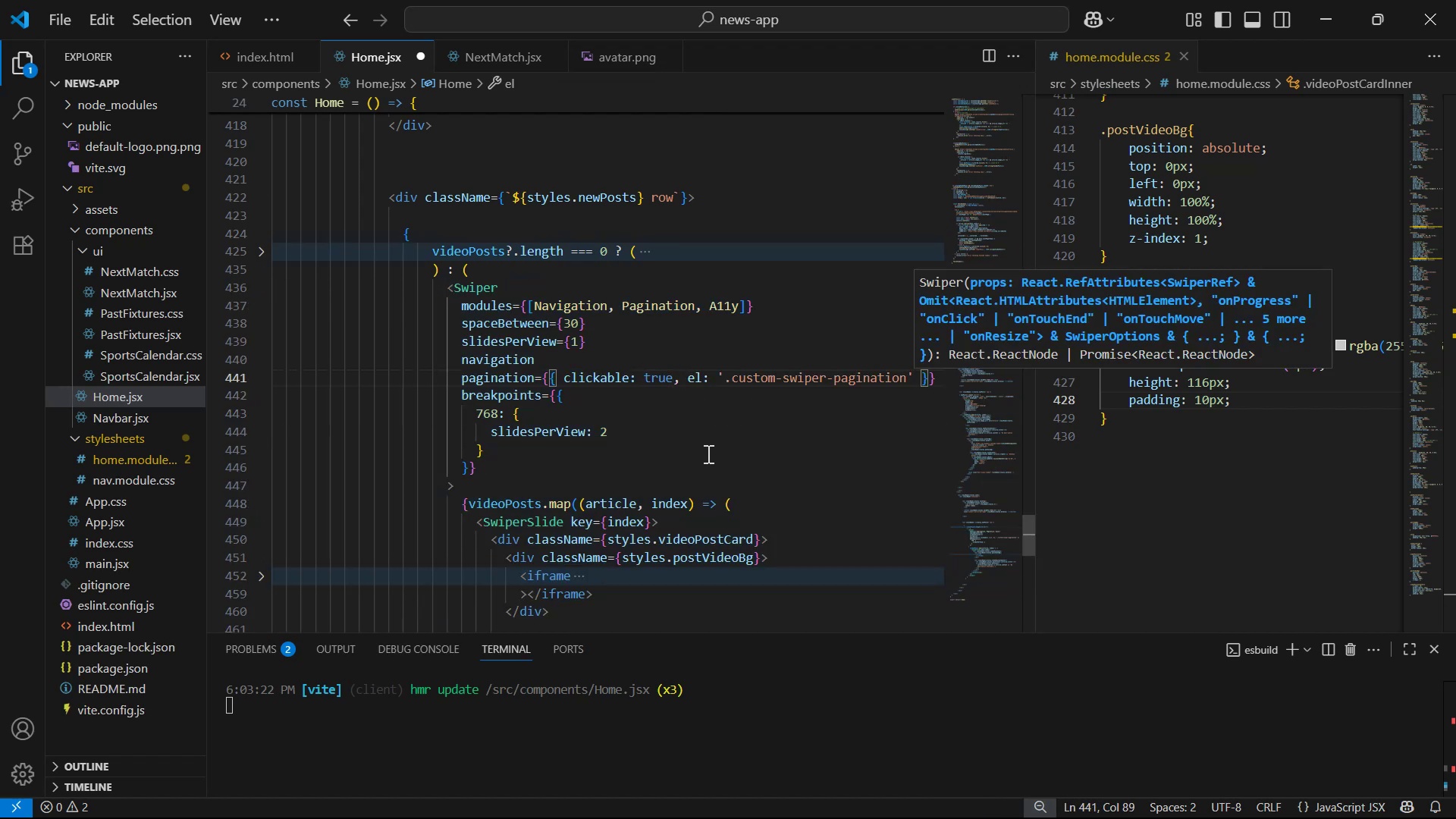 
key(Alt+AltLeft)
 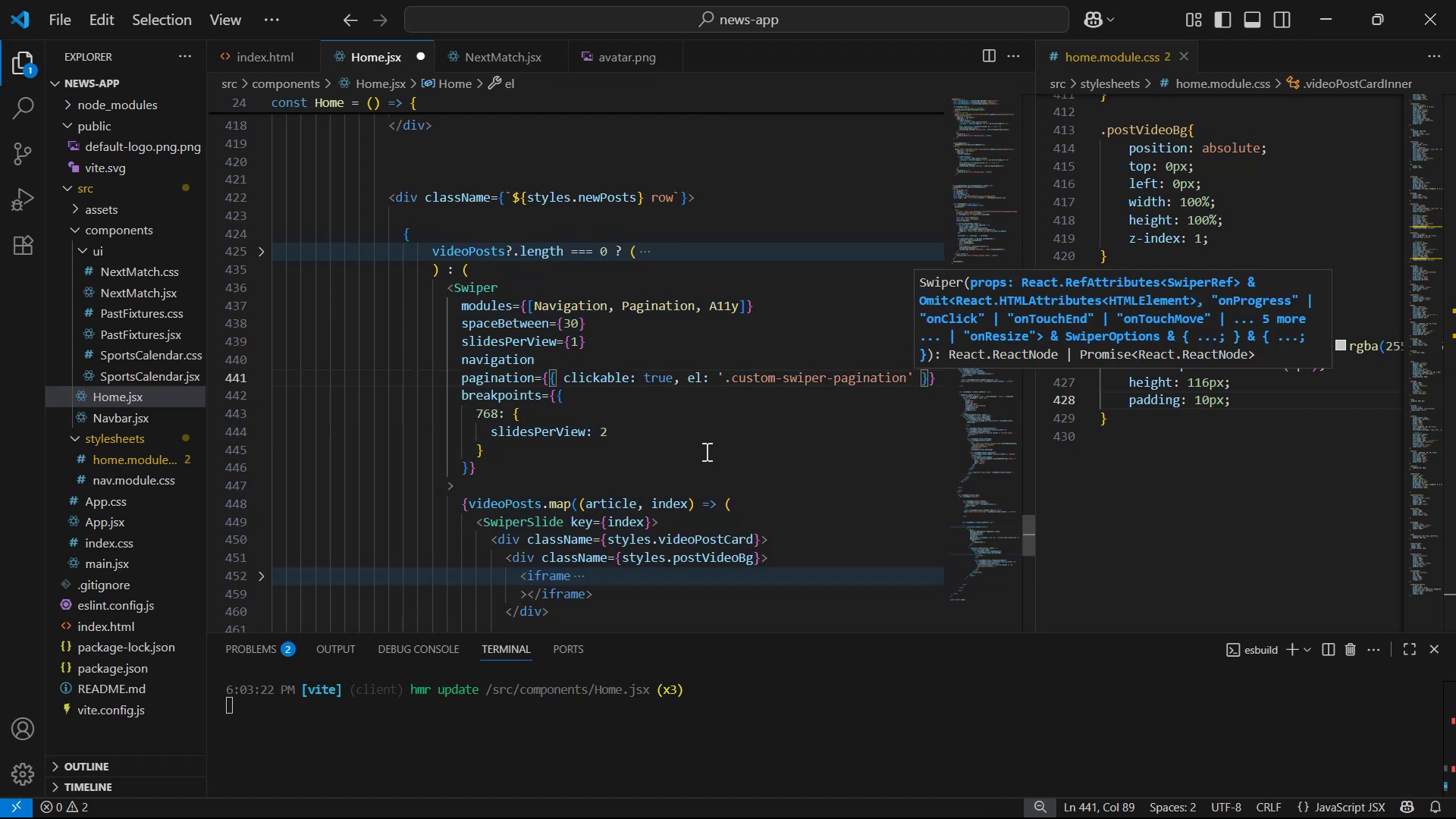 
key(Alt+Tab)
 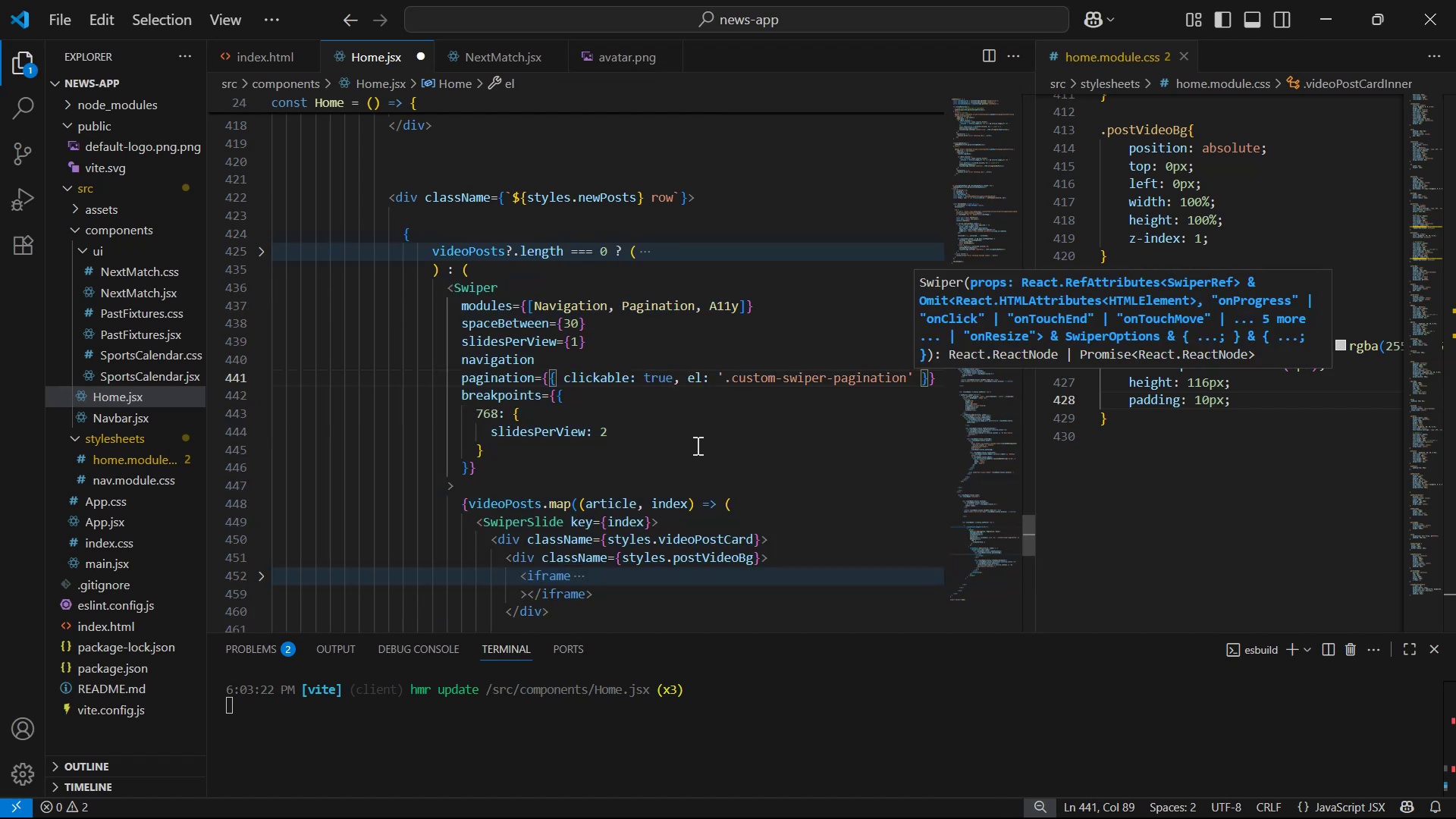 
scroll: coordinate [852, 337], scroll_direction: down, amount: 13.0
 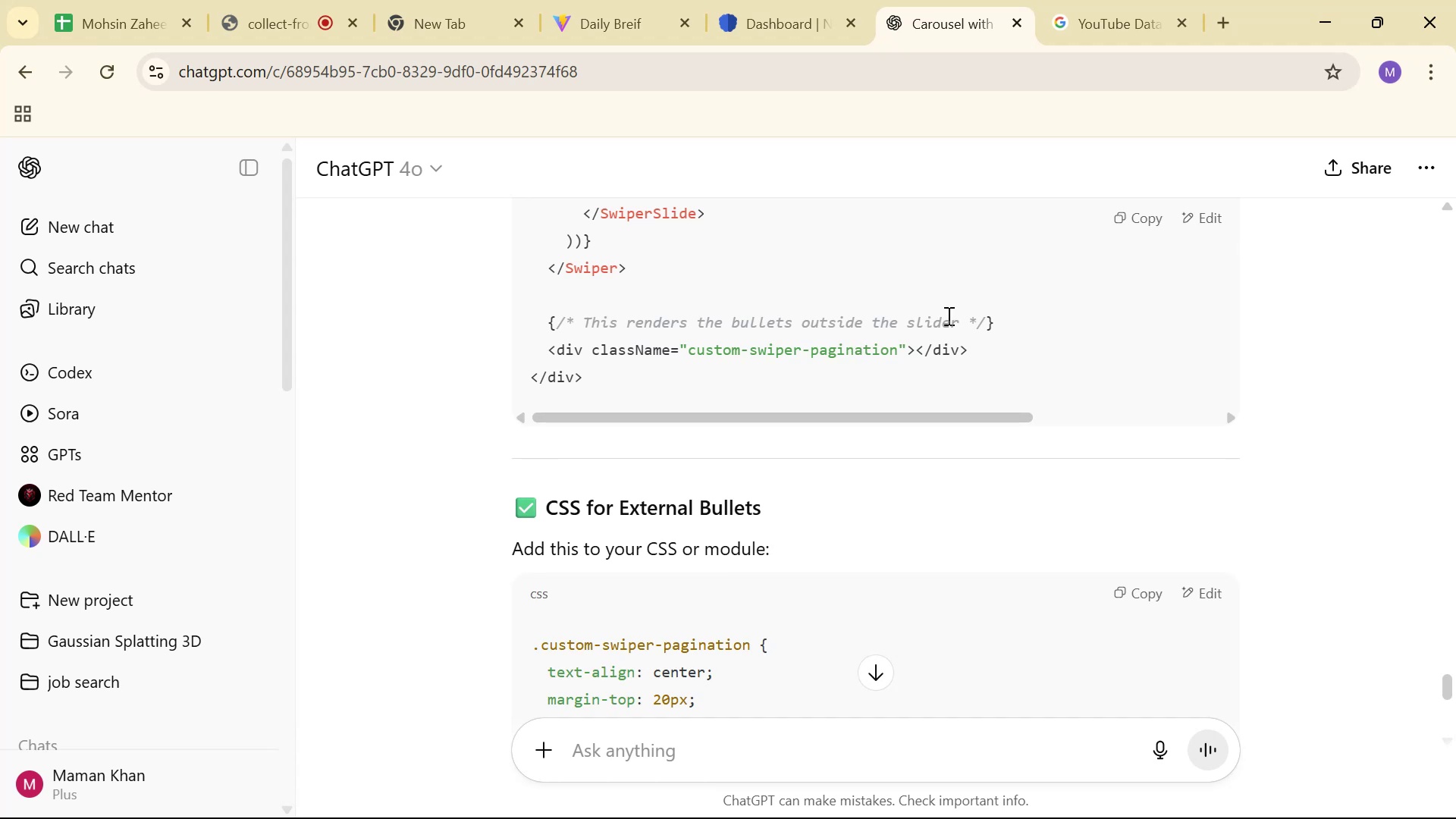 
scroll: coordinate [1008, 328], scroll_direction: up, amount: 10.0
 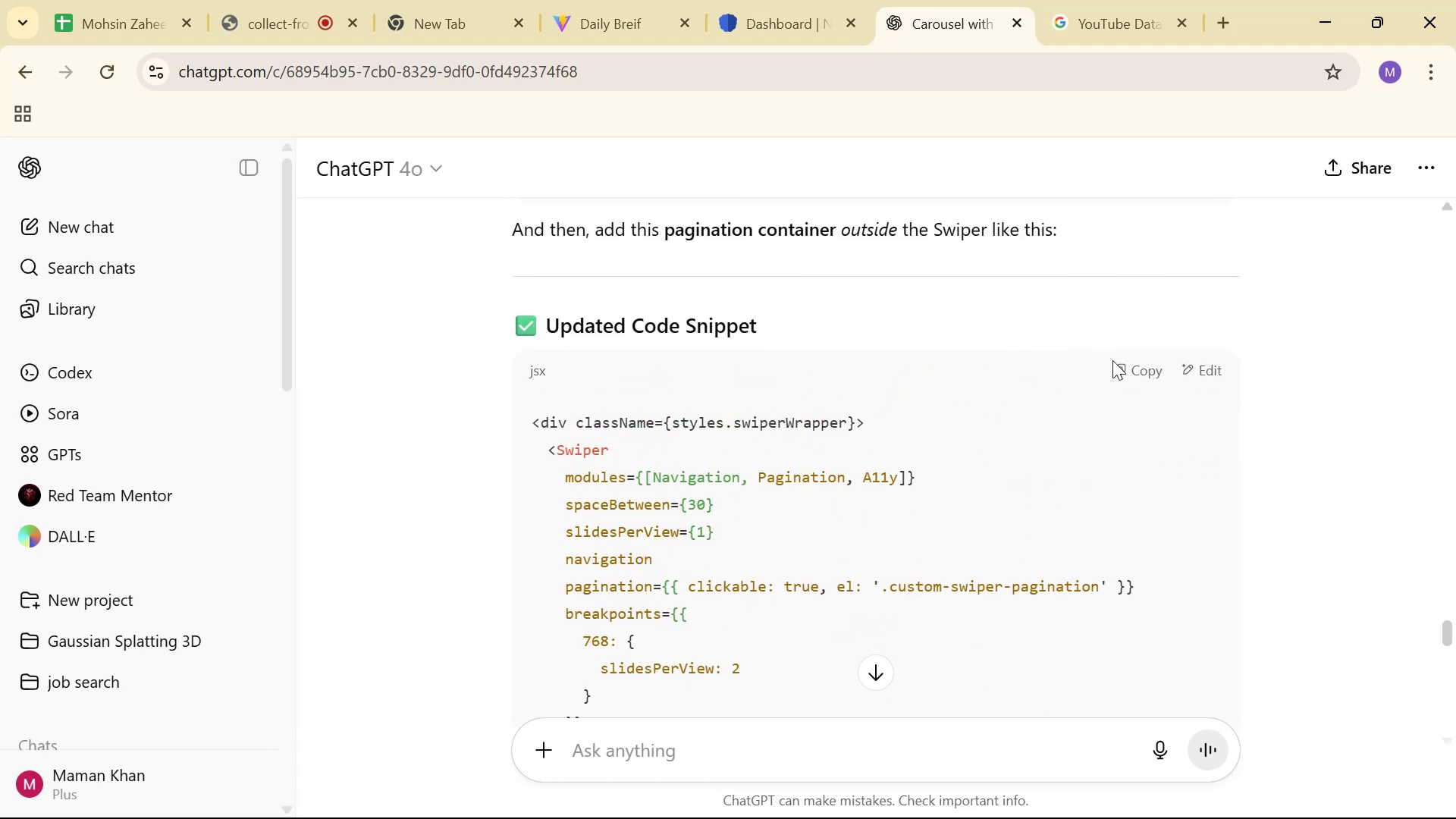 
key(Alt+AltLeft)
 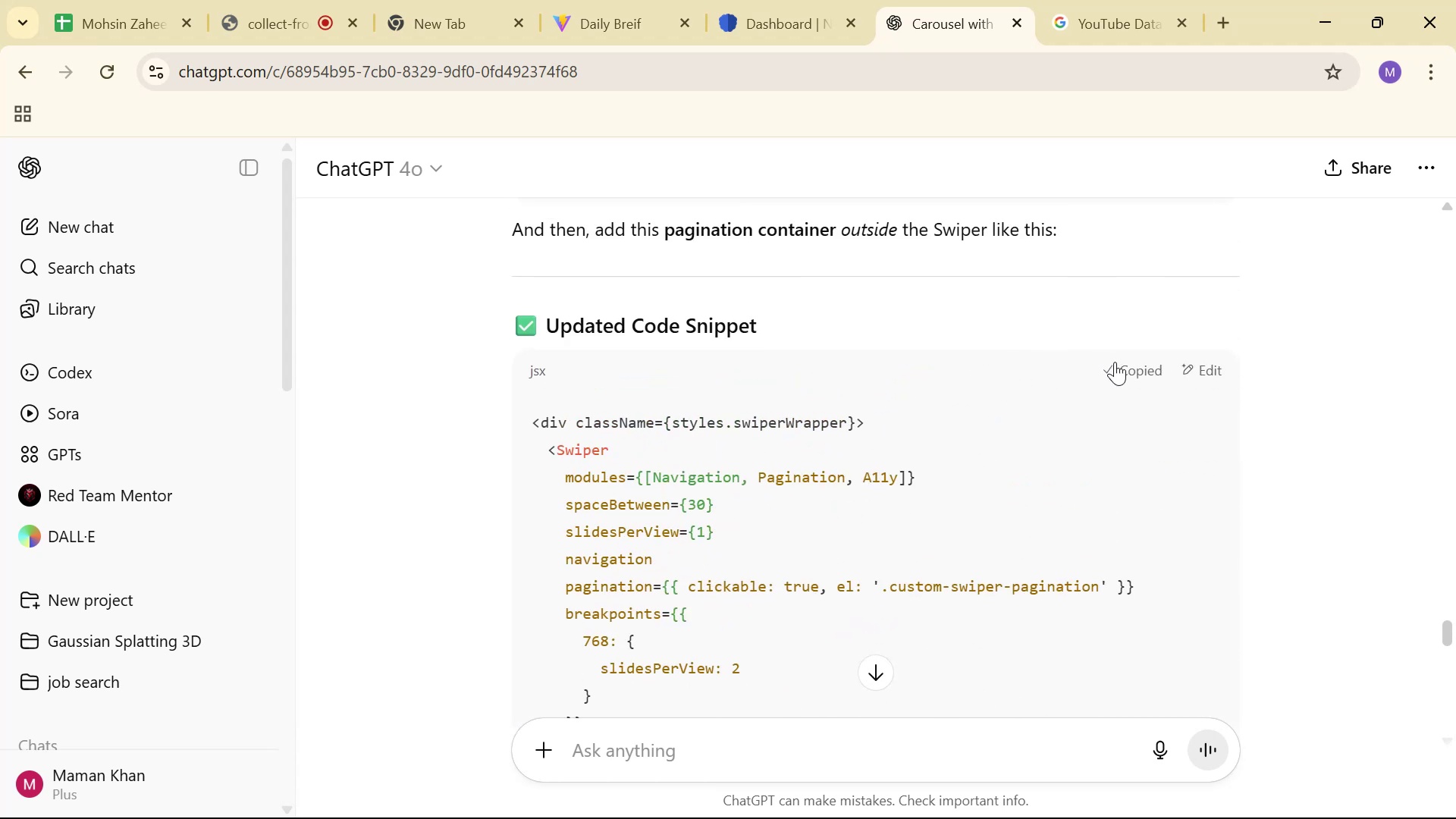 
key(Alt+Tab)
 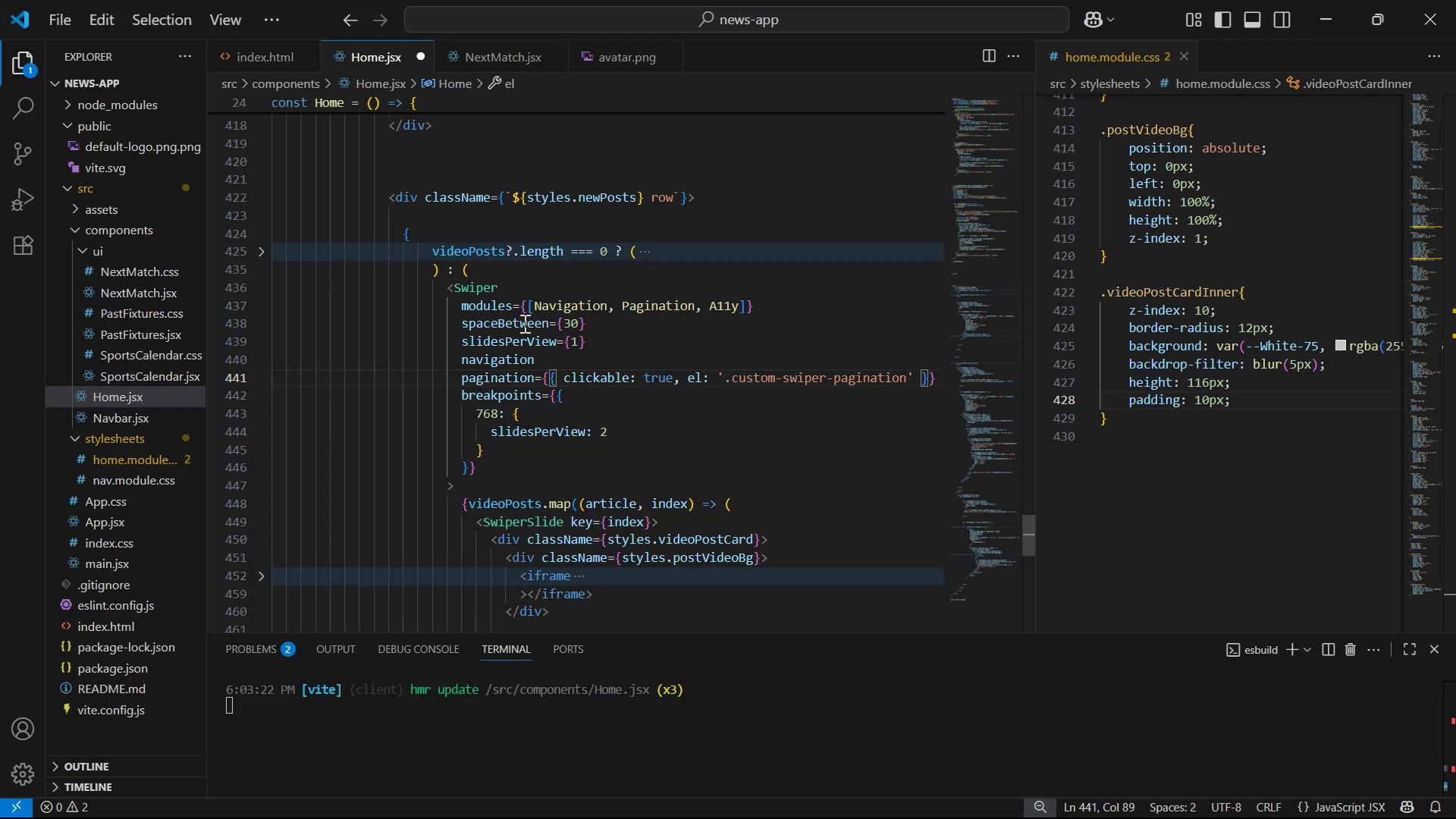 
scroll: coordinate [434, 356], scroll_direction: down, amount: 2.0
 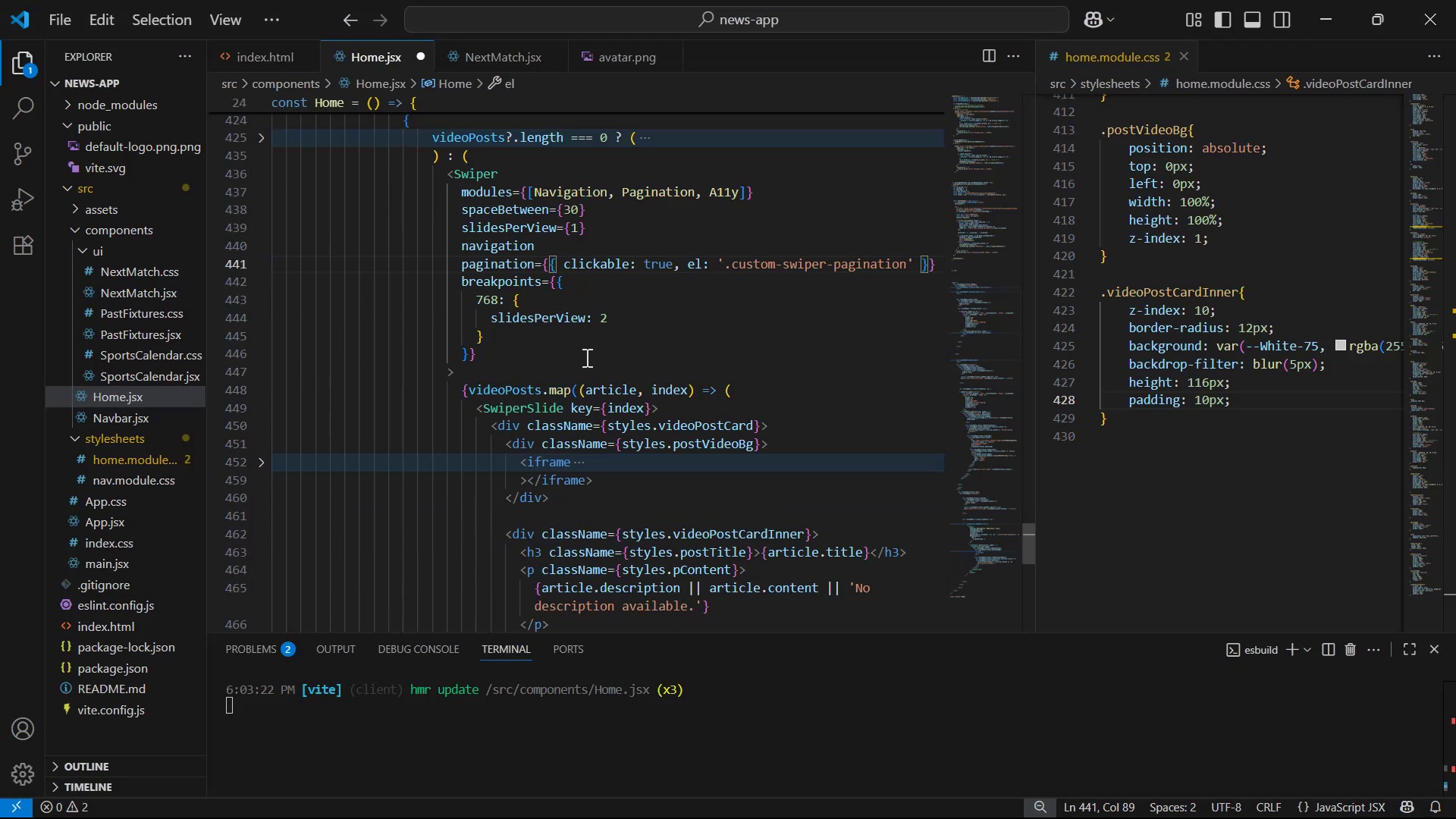 
scroll: coordinate [537, 327], scroll_direction: up, amount: 1.0
 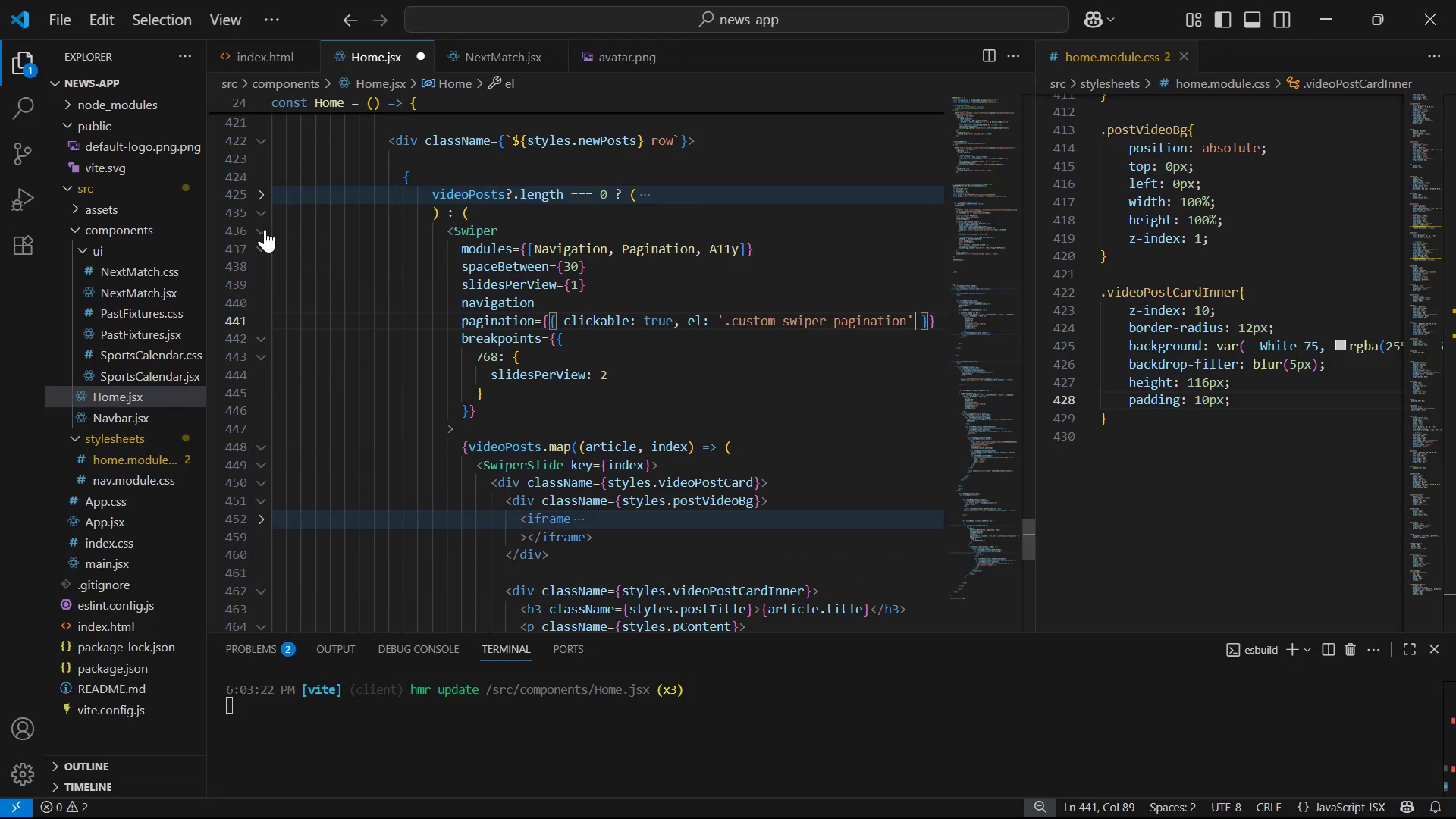 
left_click([263, 229])
 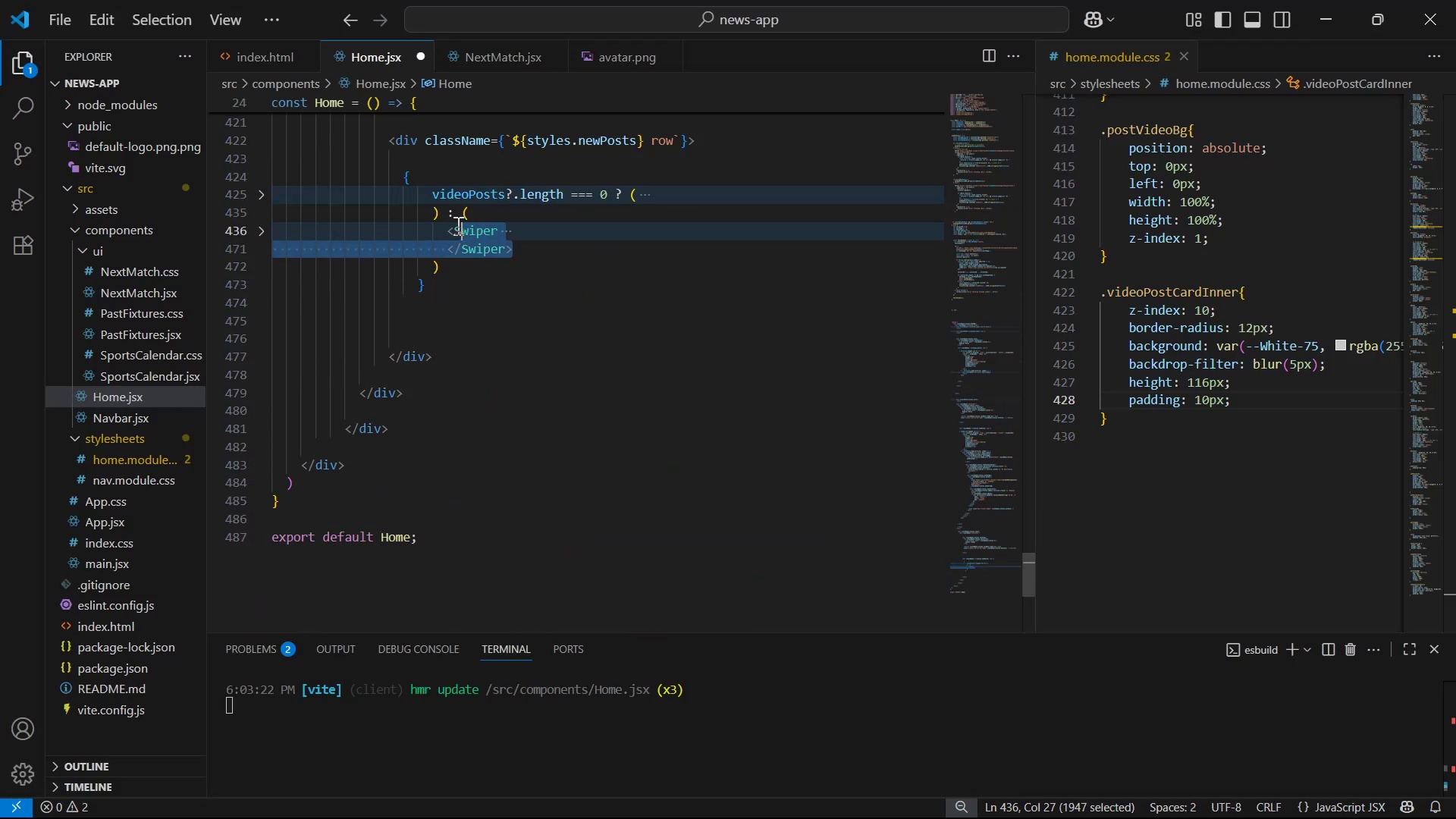 
key(Control+V)
 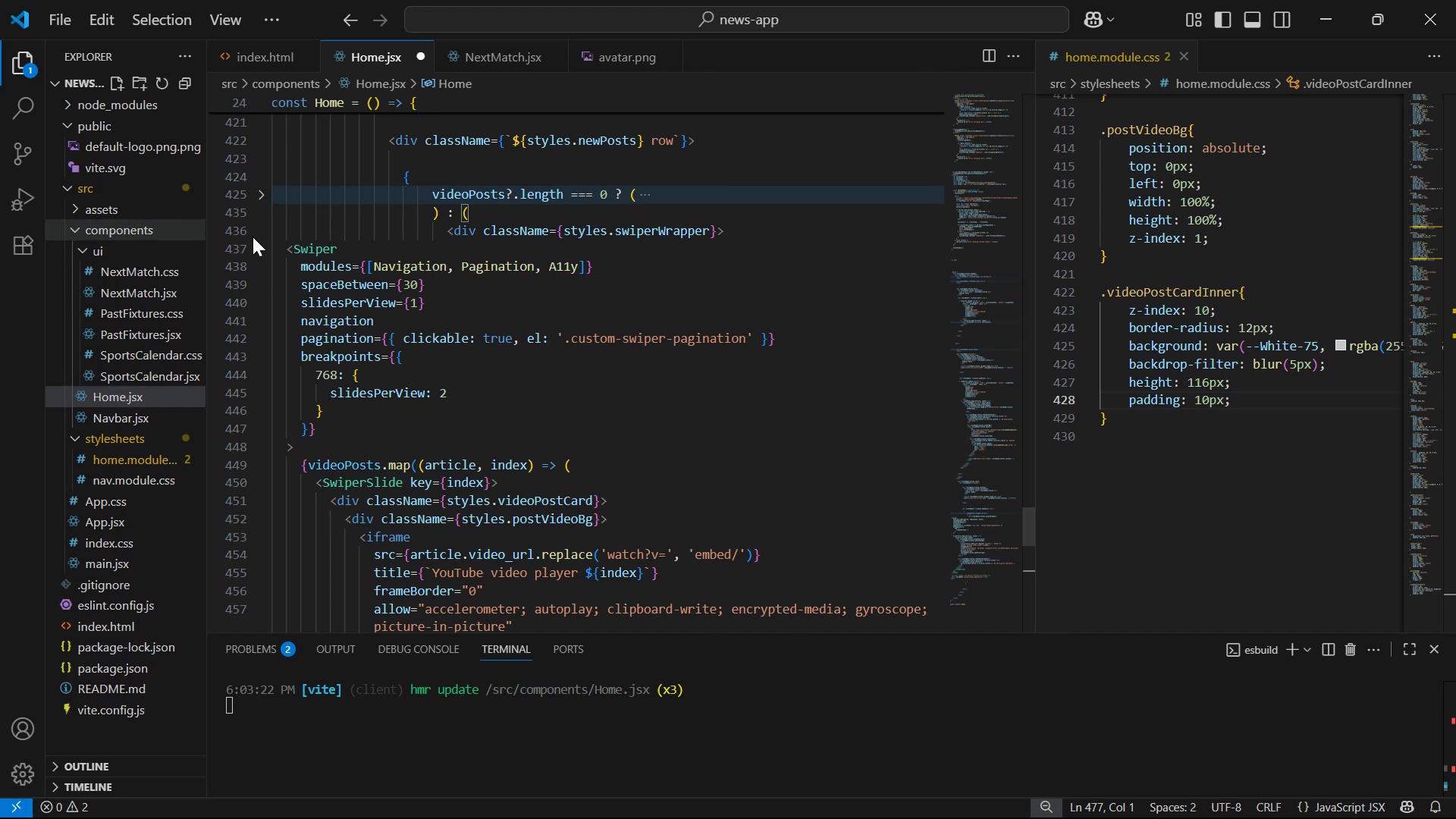 
left_click([268, 243])
 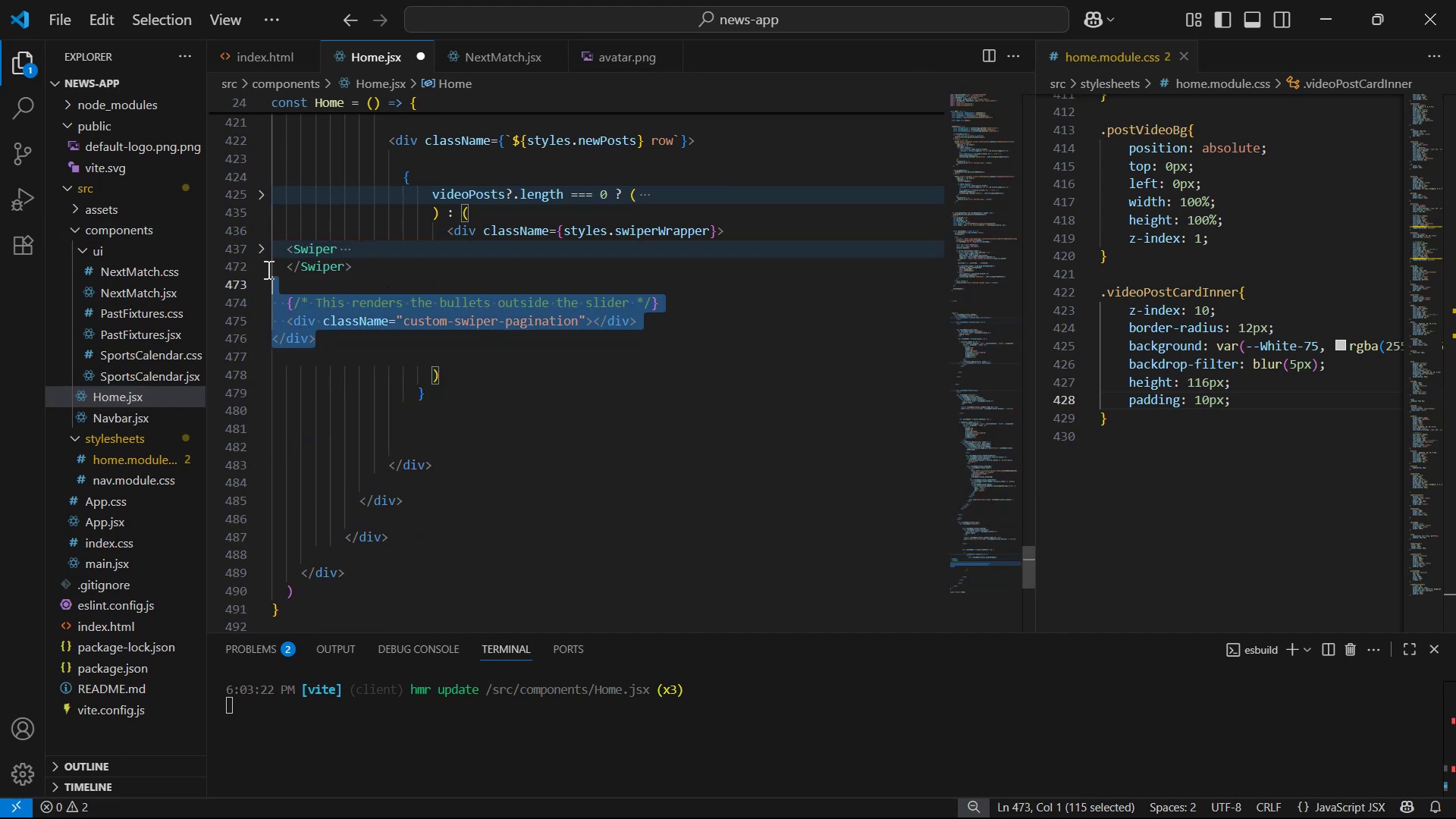 
key(Tab)
 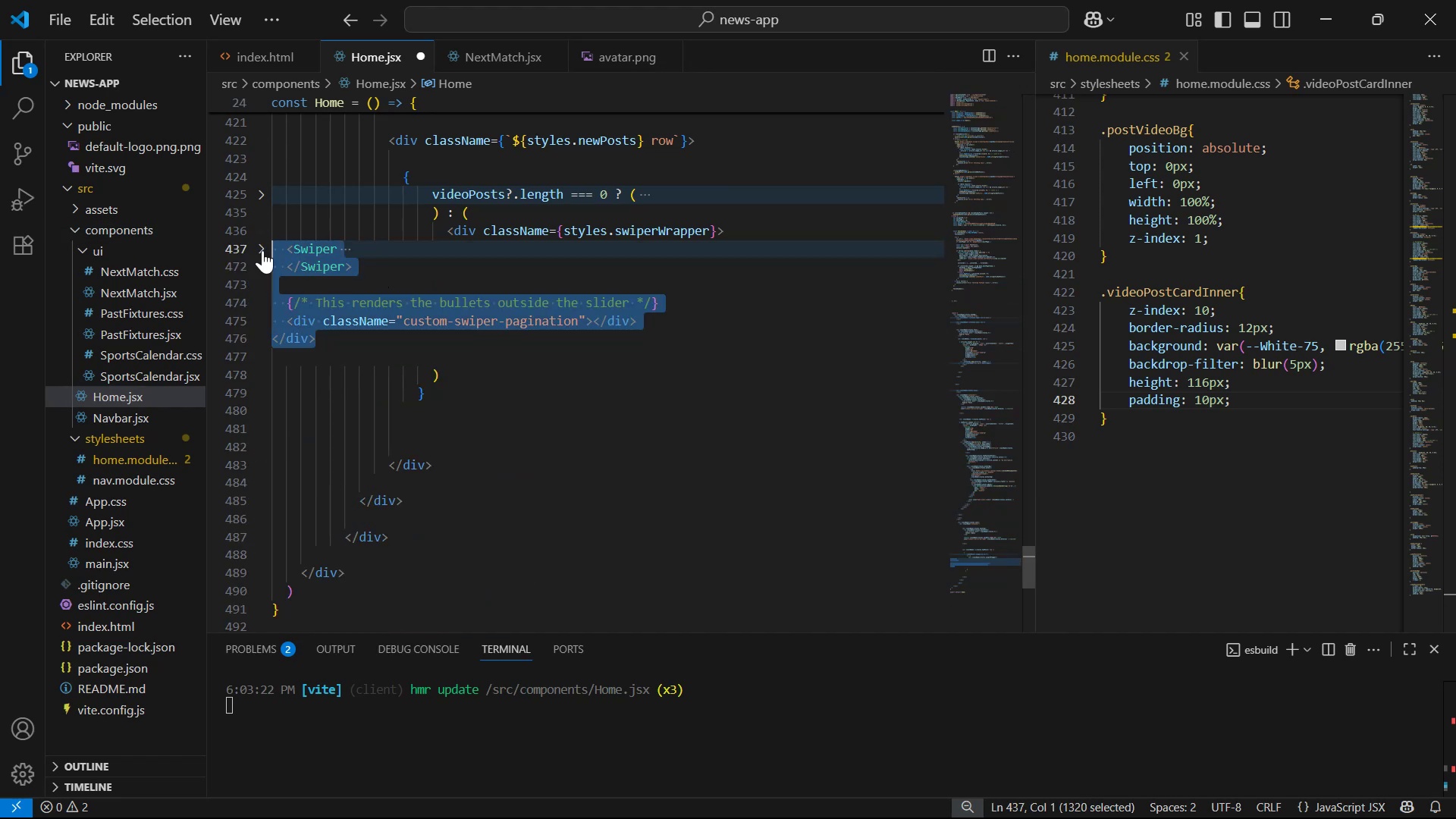 
key(Tab)
 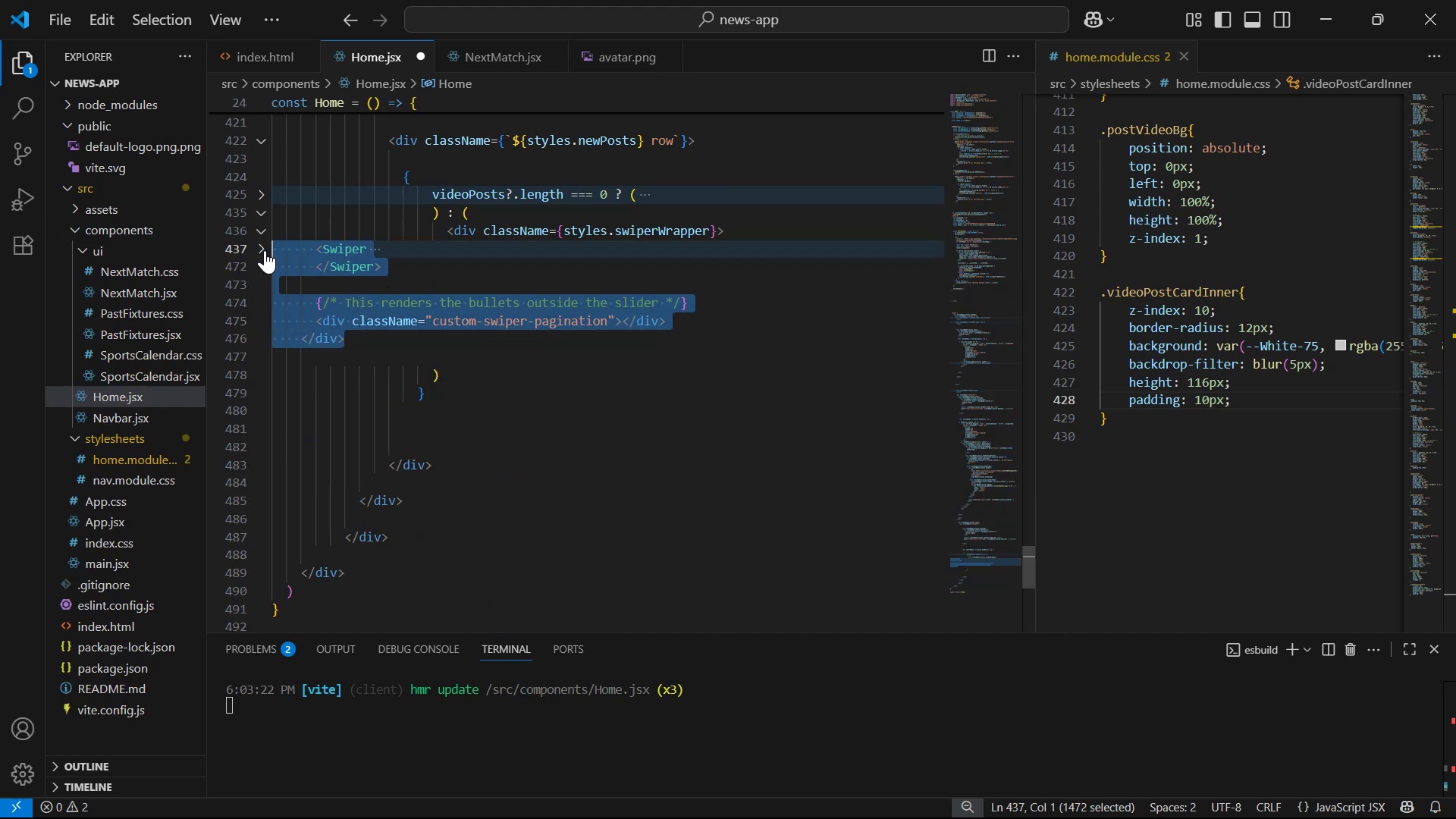 
key(Tab)
 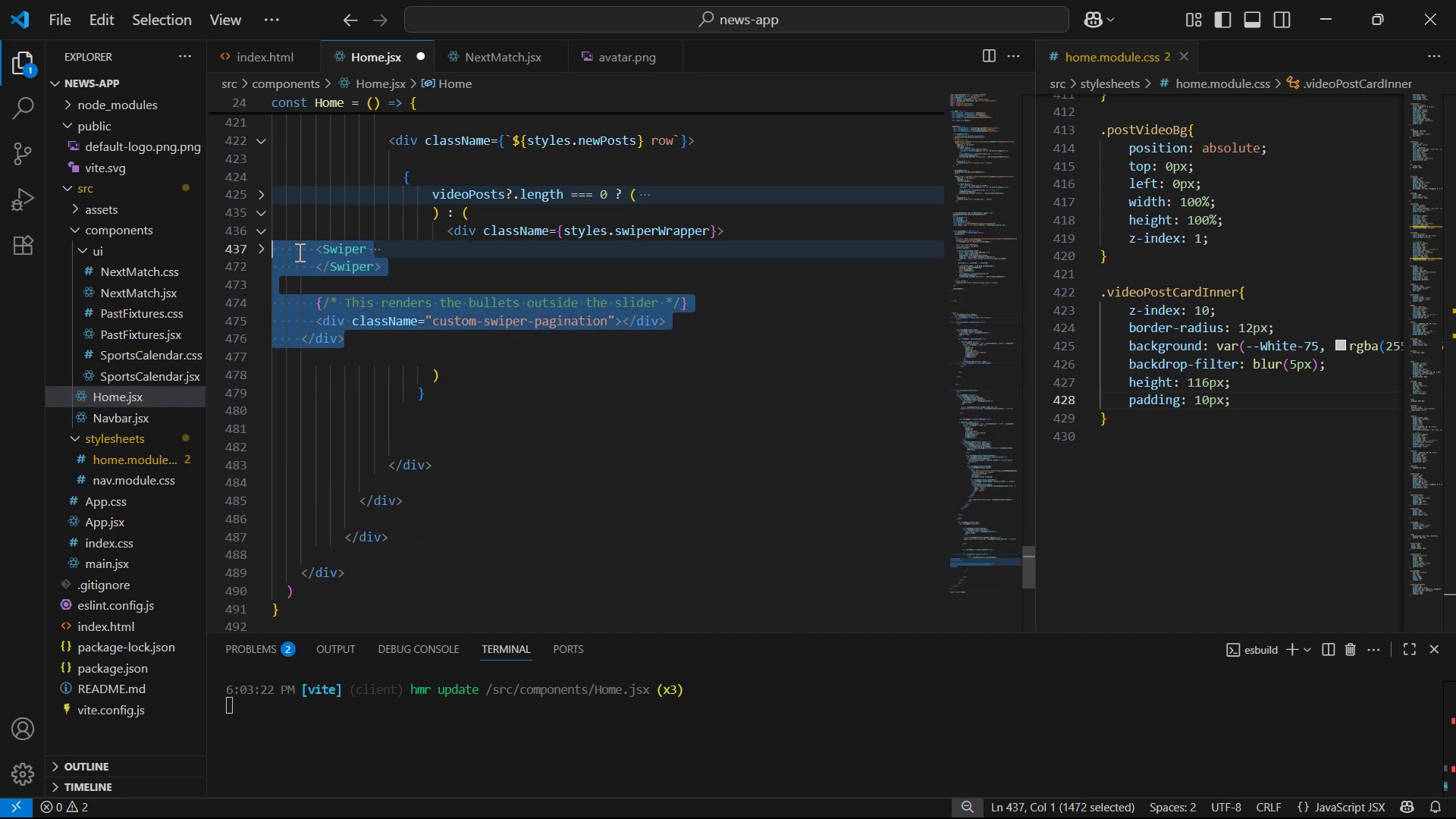 
key(Tab)
 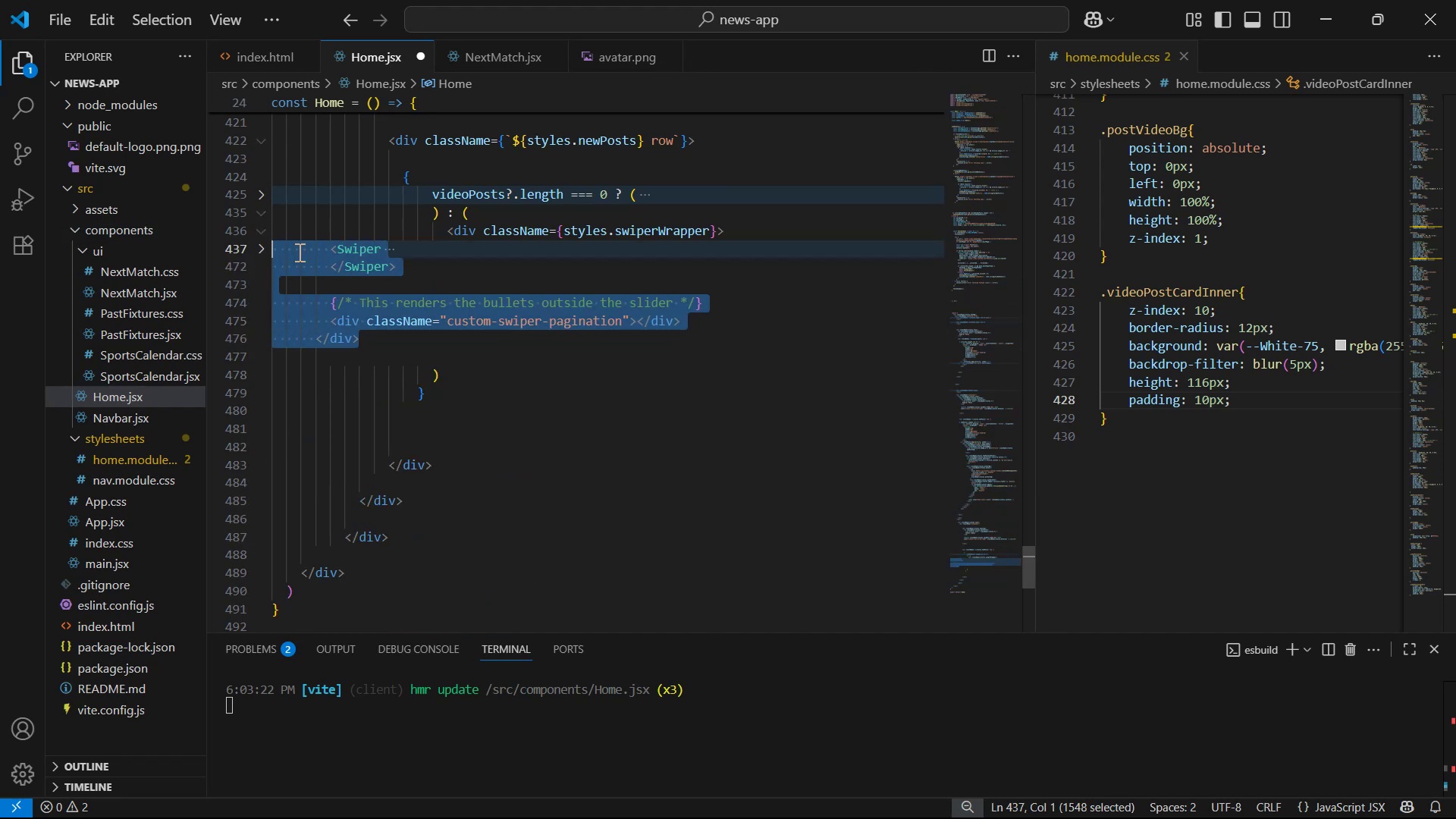 
key(Tab)
 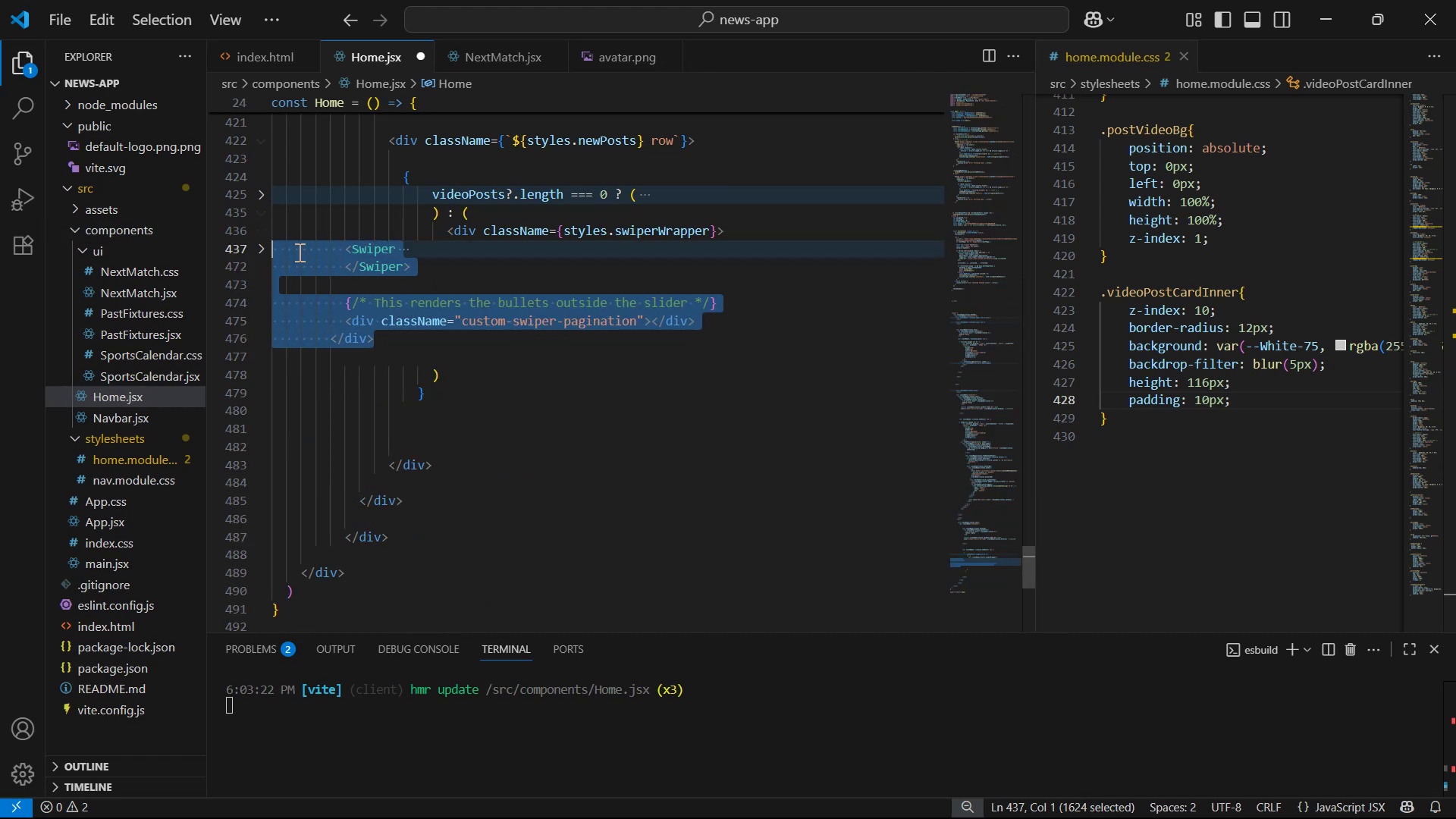 
key(Tab)
 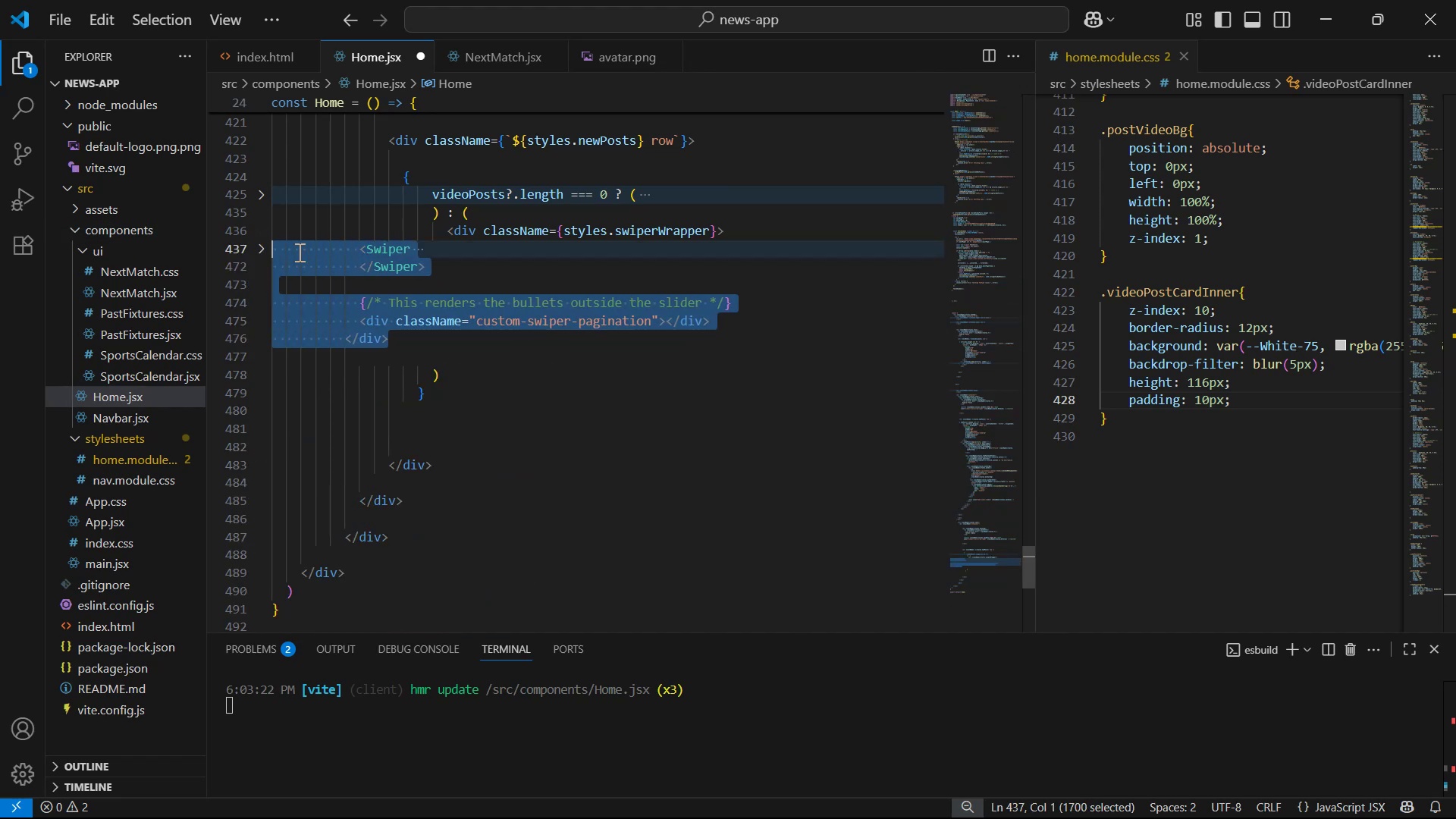 
key(Tab)
 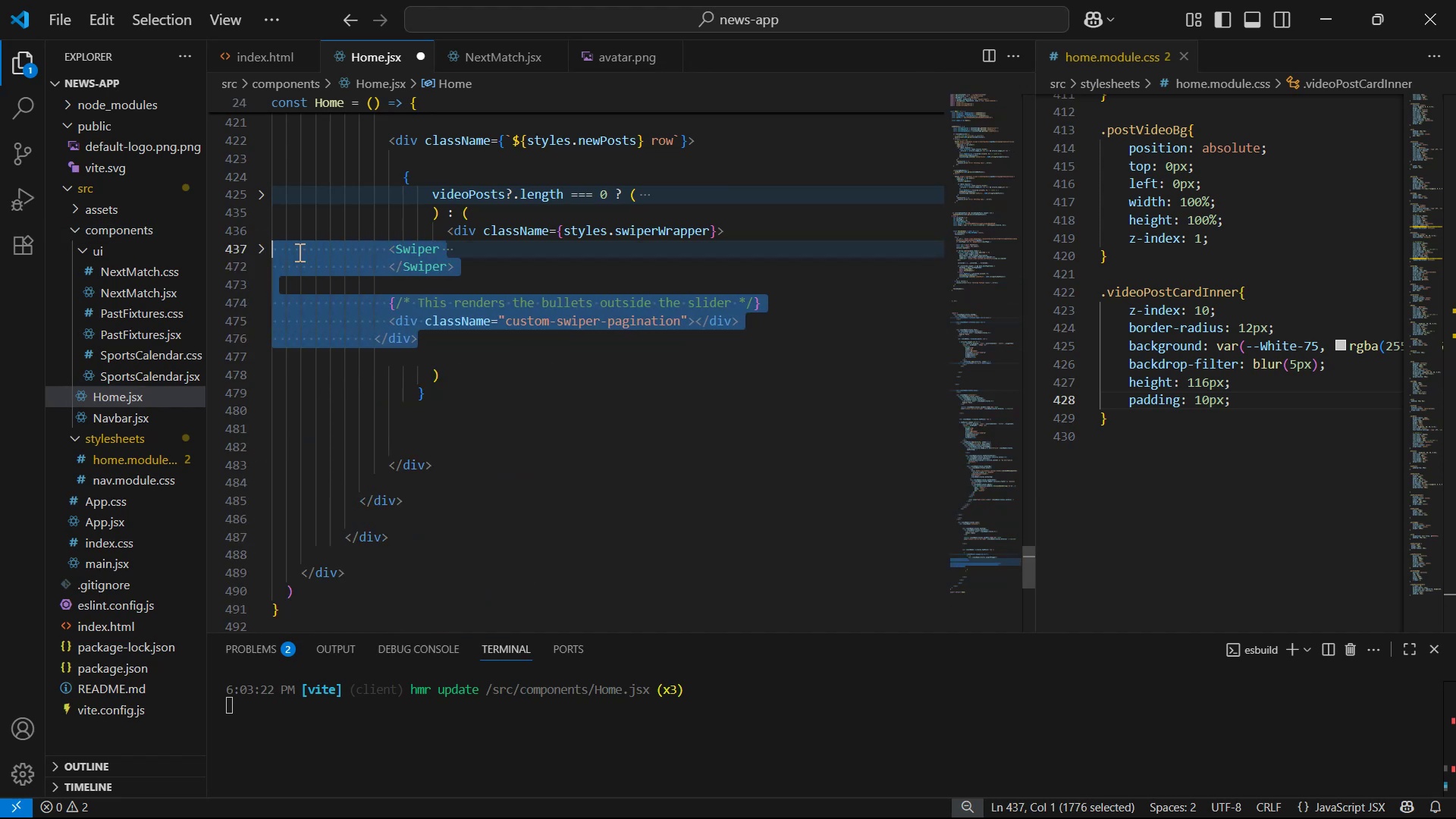 
key(Tab)
 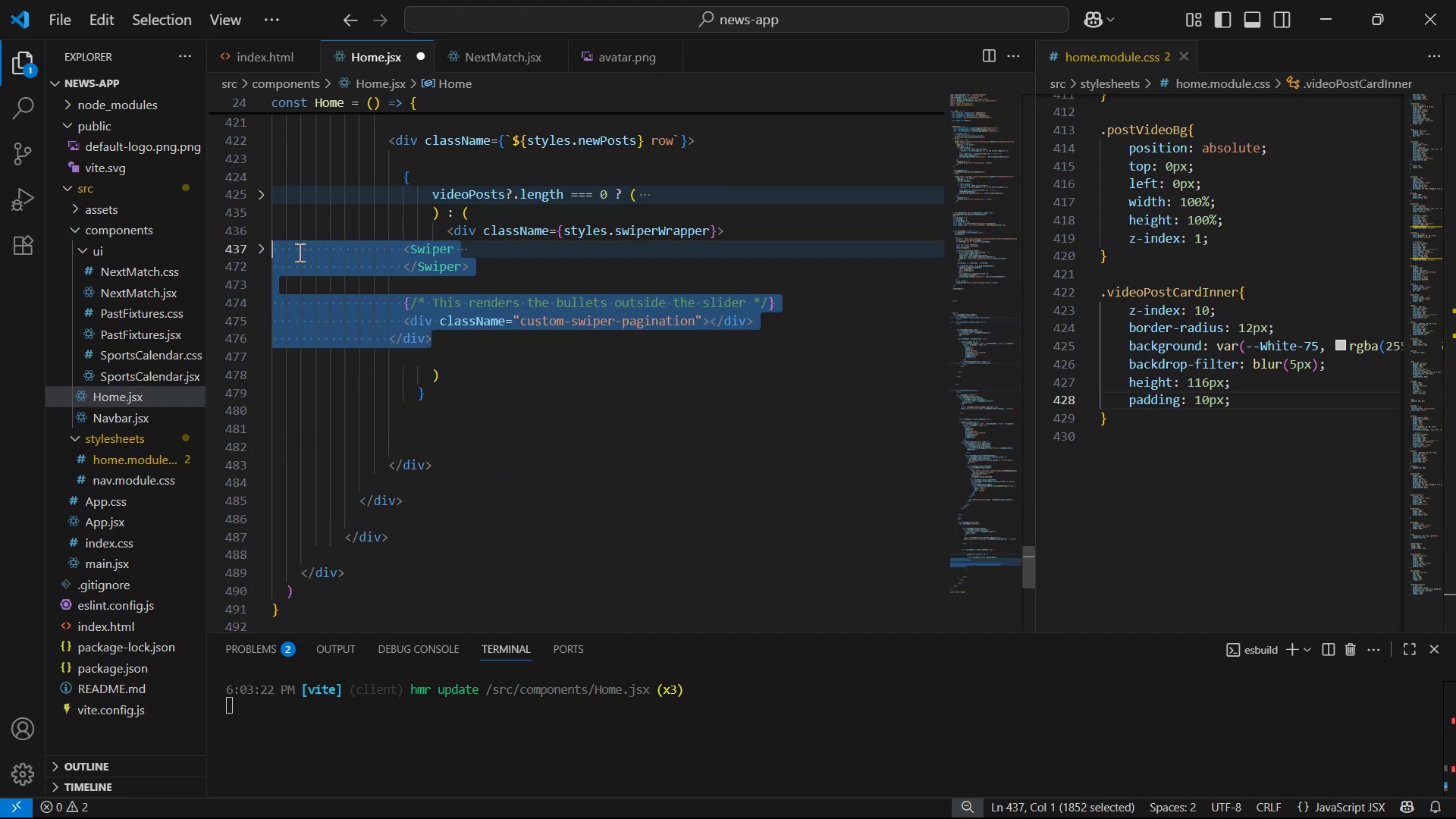 
key(Tab)
 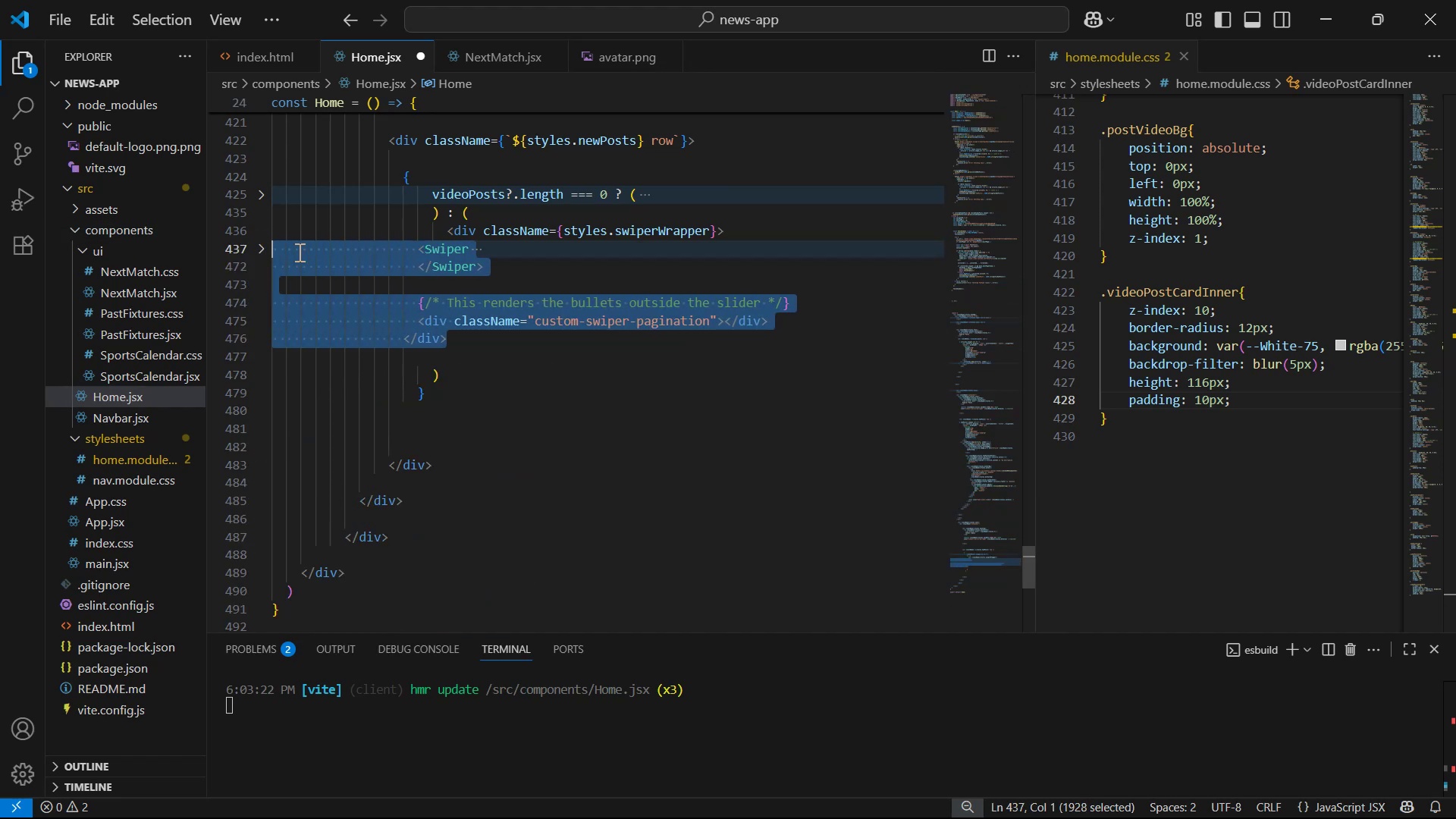 
key(Tab)
 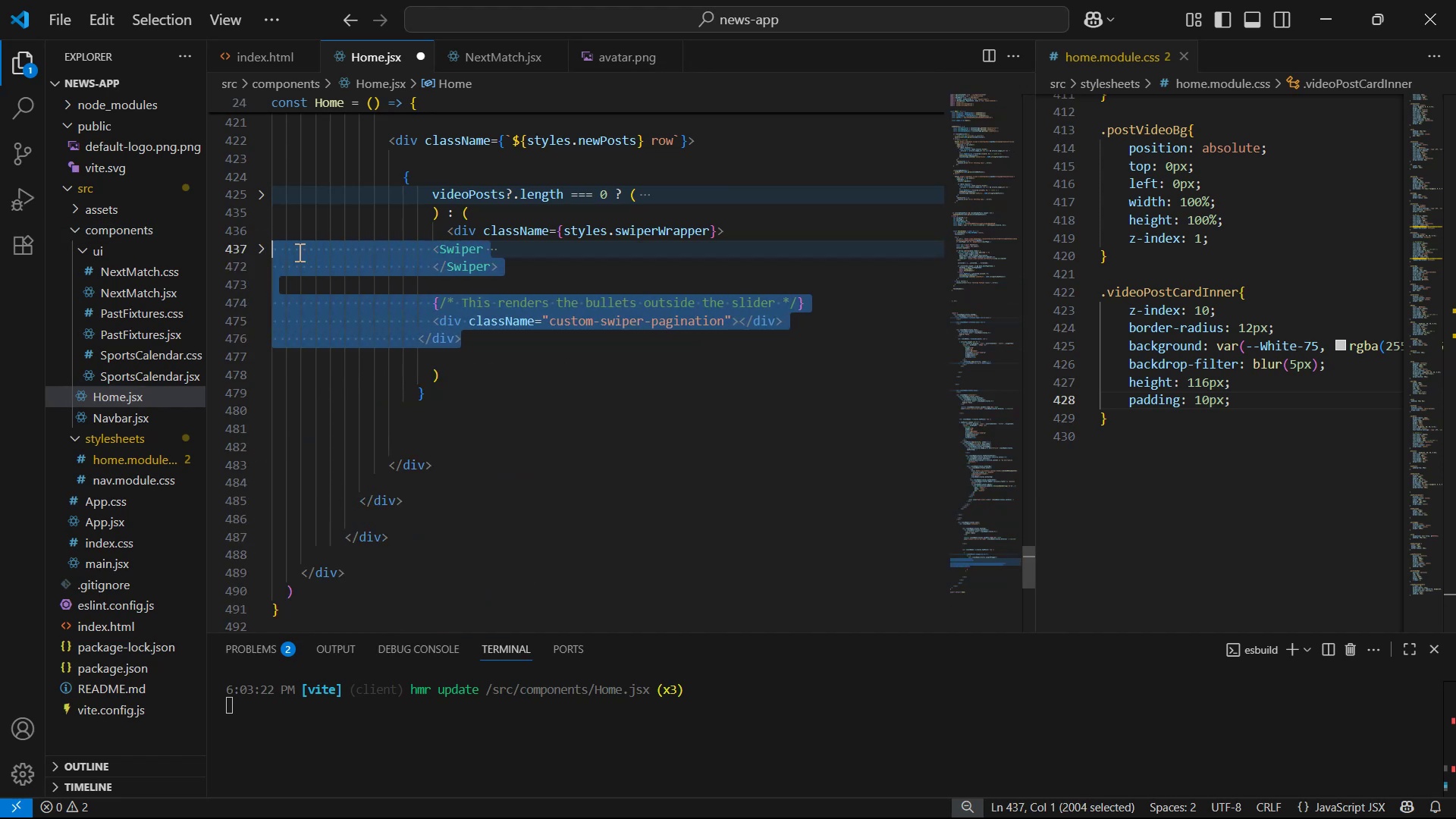 
key(Tab)
 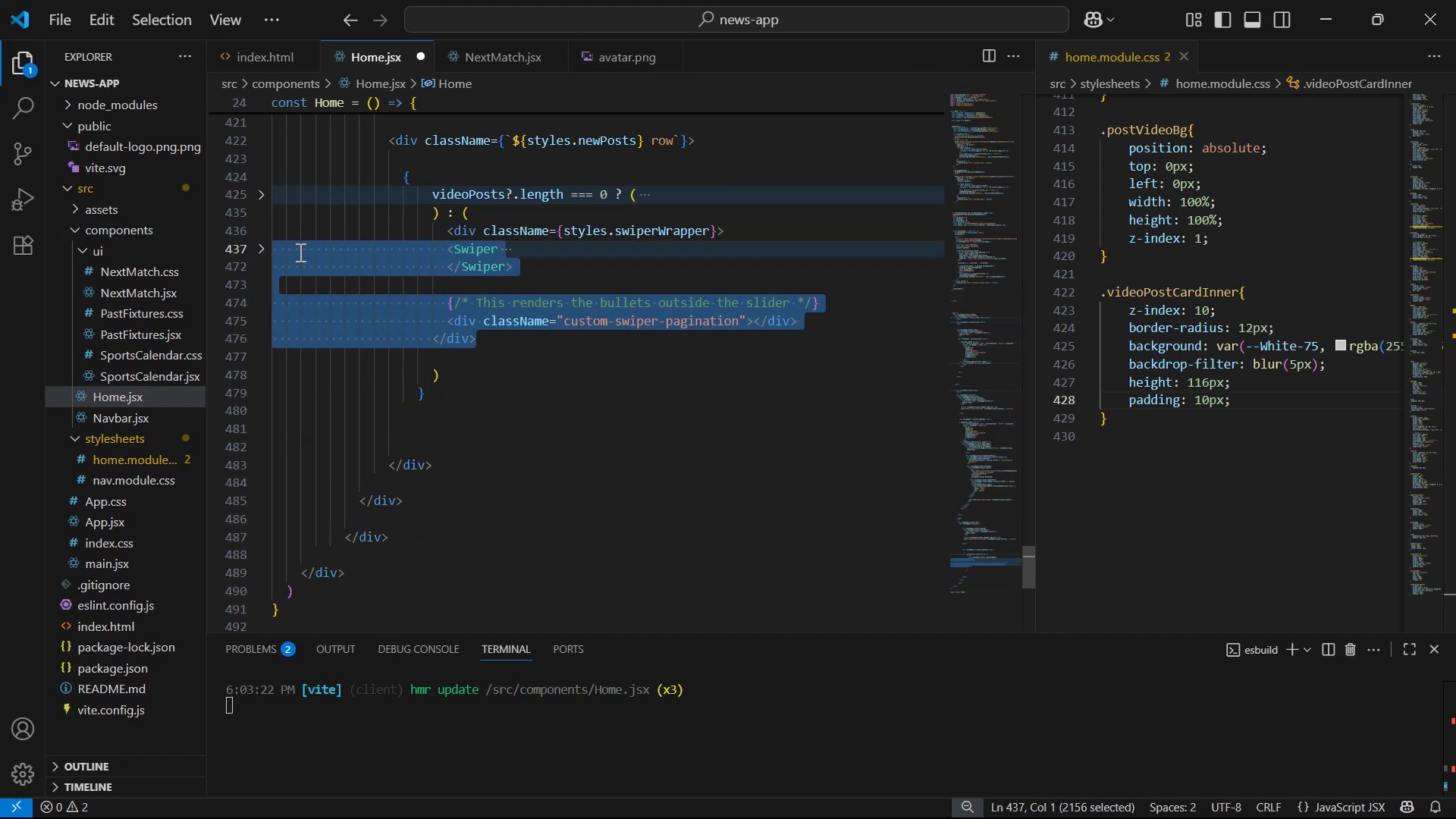 
key(Alt+AltLeft)
 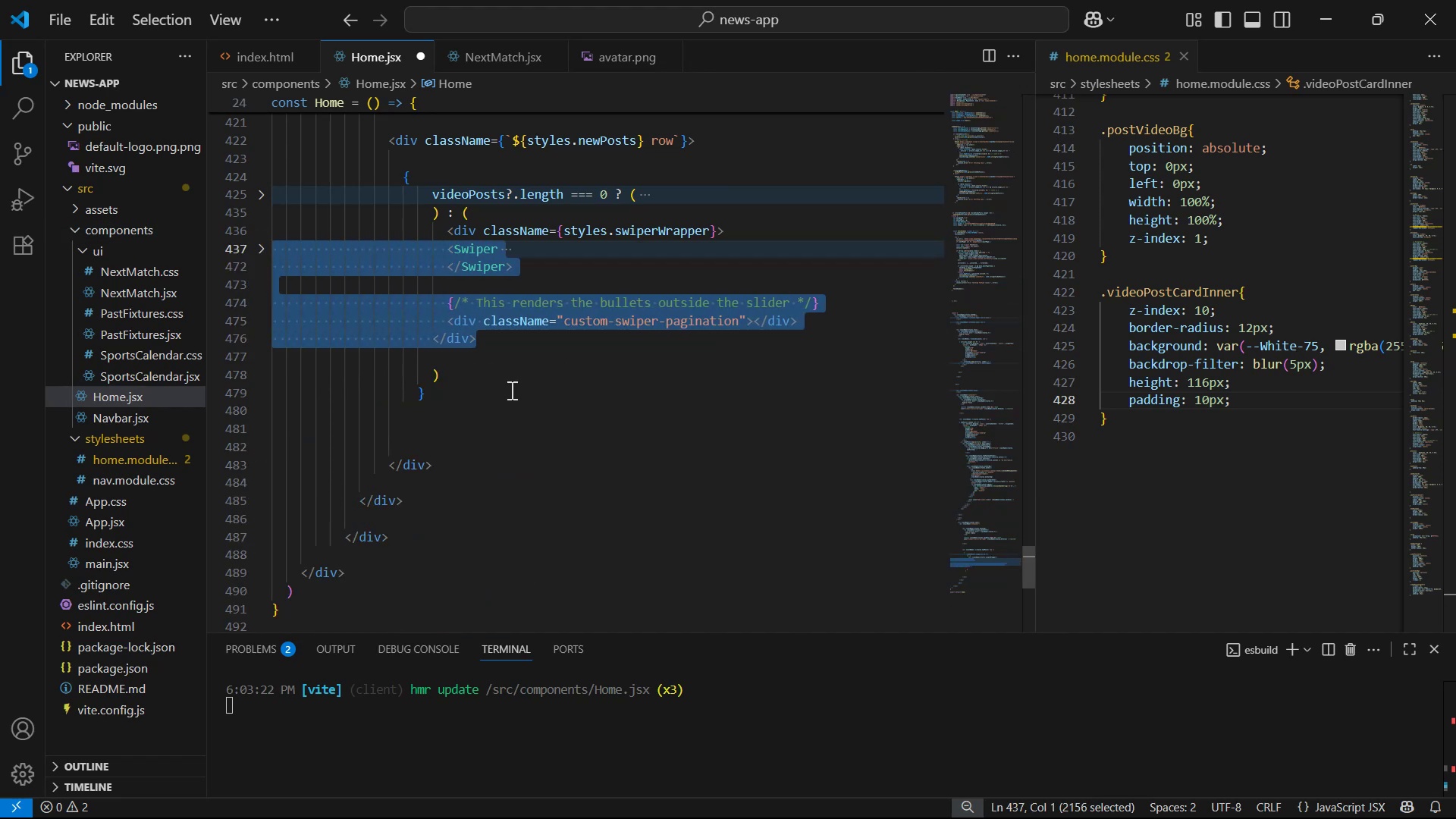 
key(Alt+Tab)
 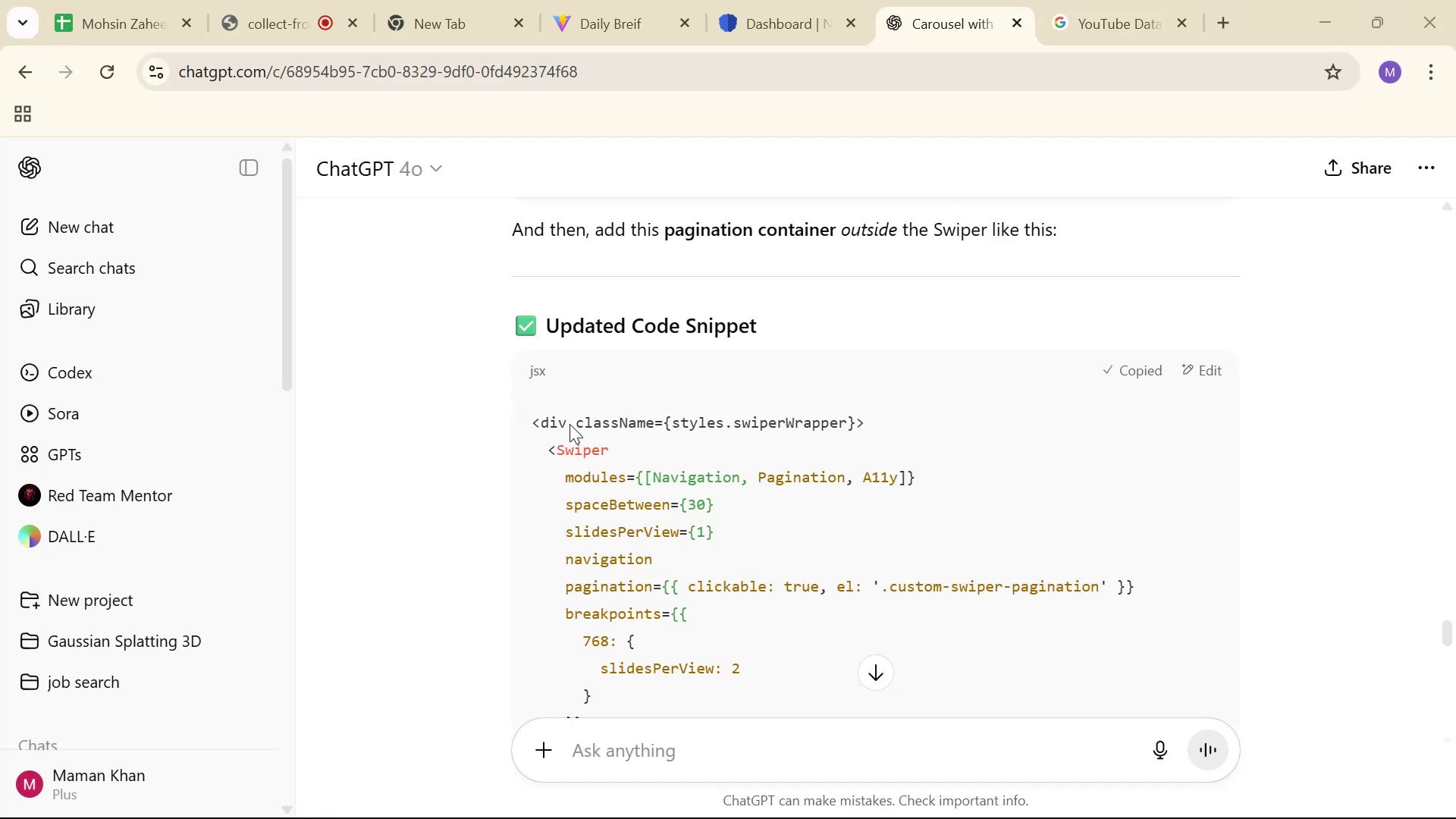 
scroll: coordinate [1044, 438], scroll_direction: down, amount: 13.0
 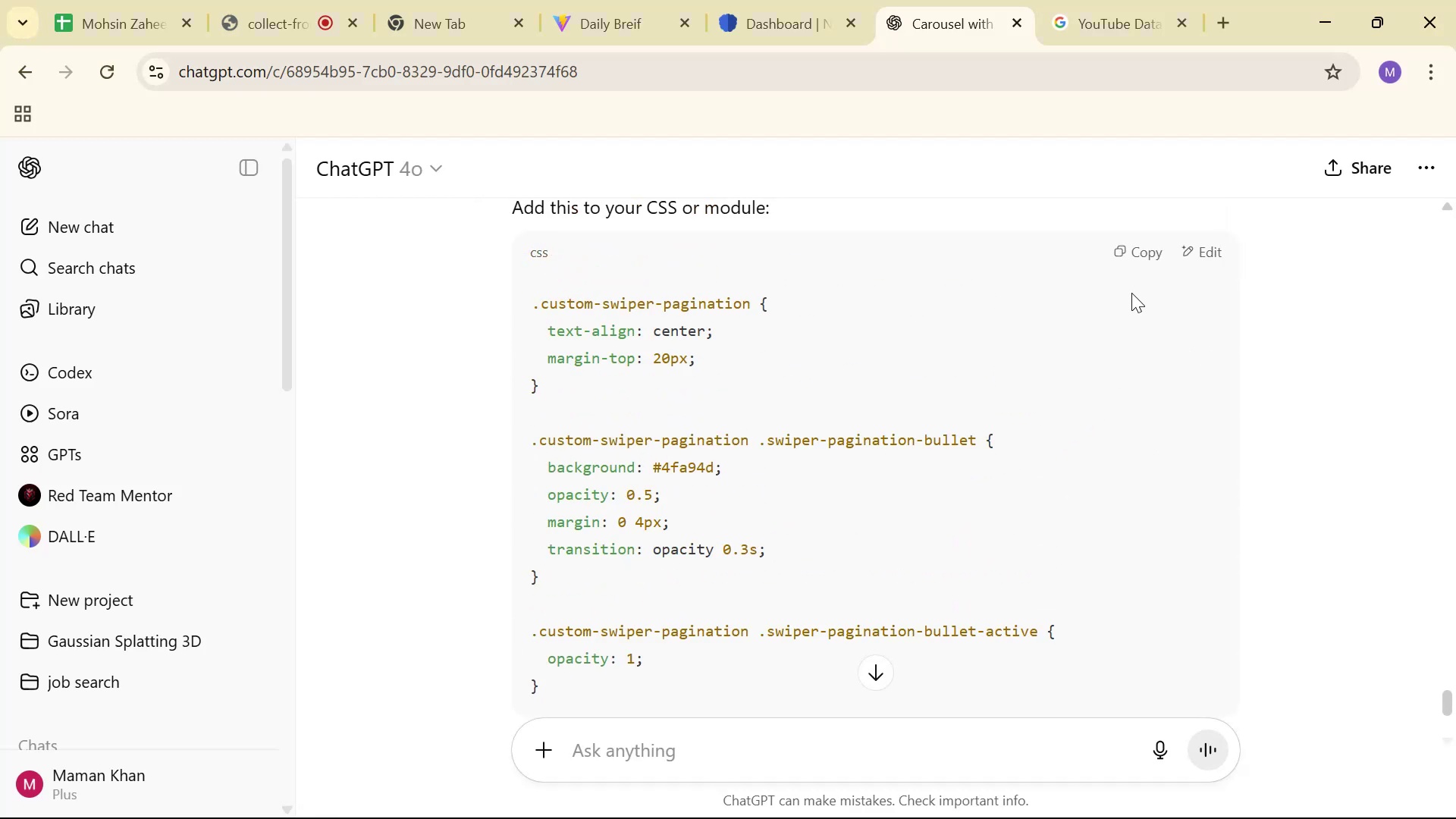 
left_click([1128, 243])
 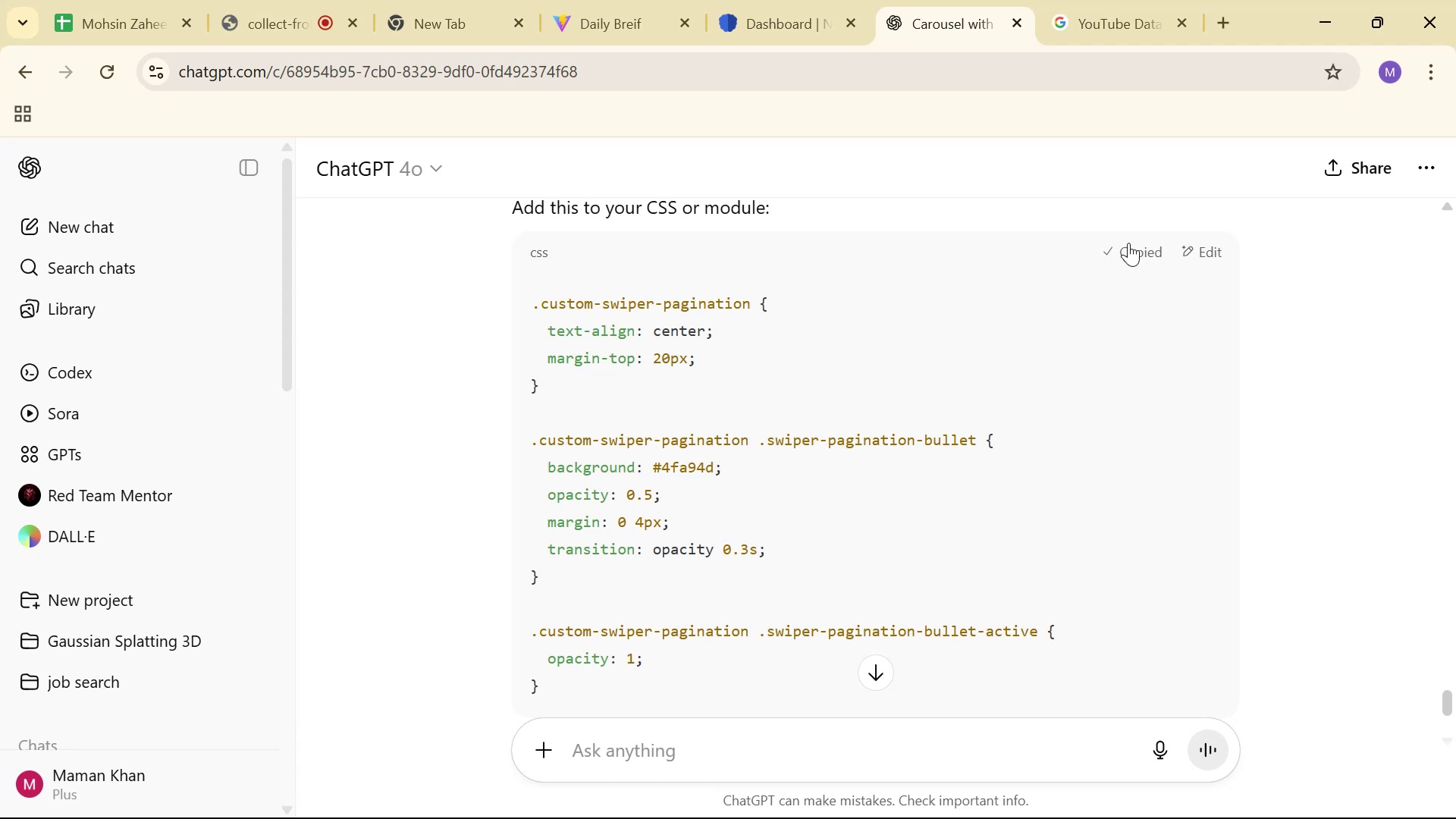 
key(Alt+AltLeft)
 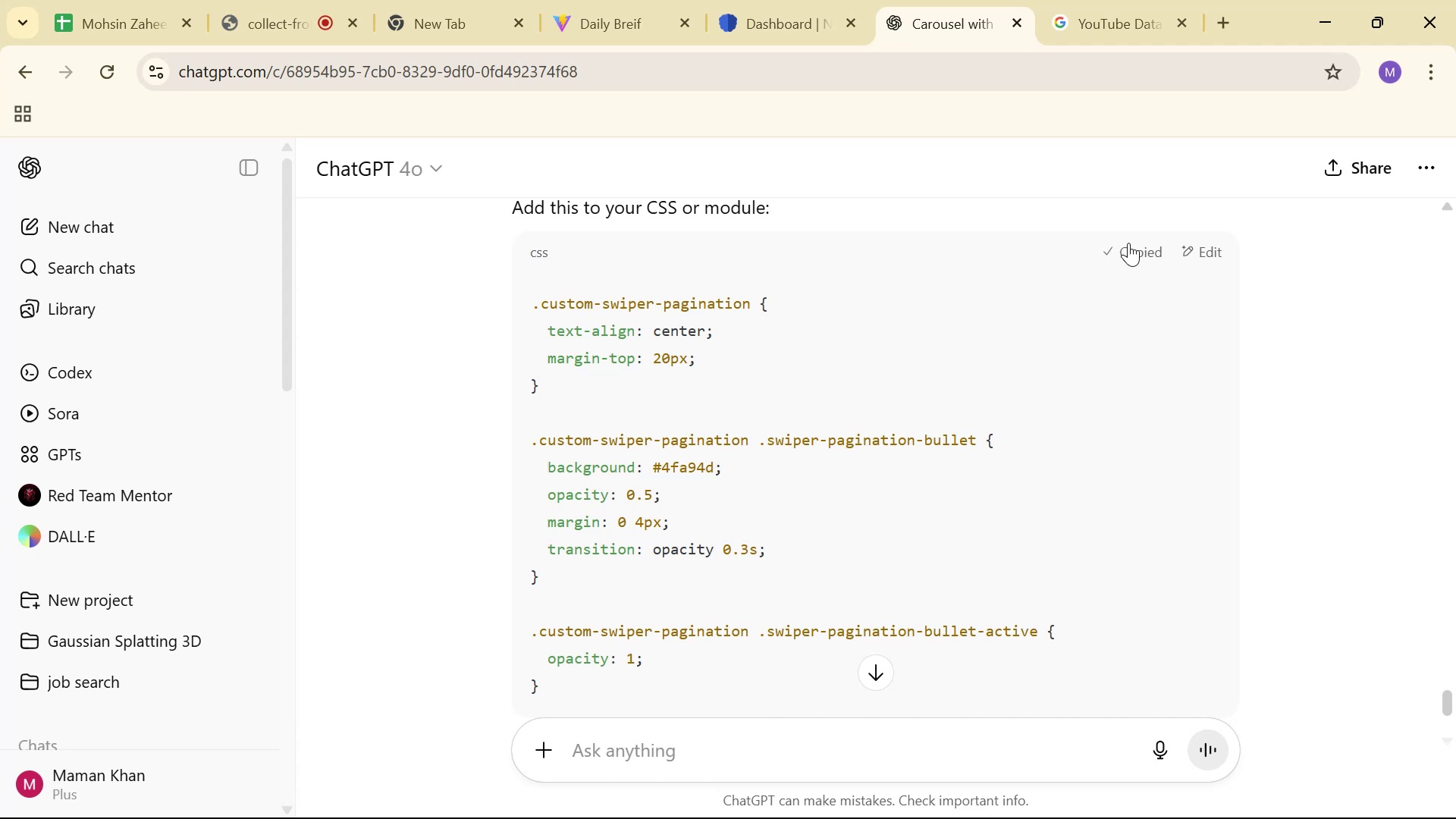 
key(Alt+Tab)
 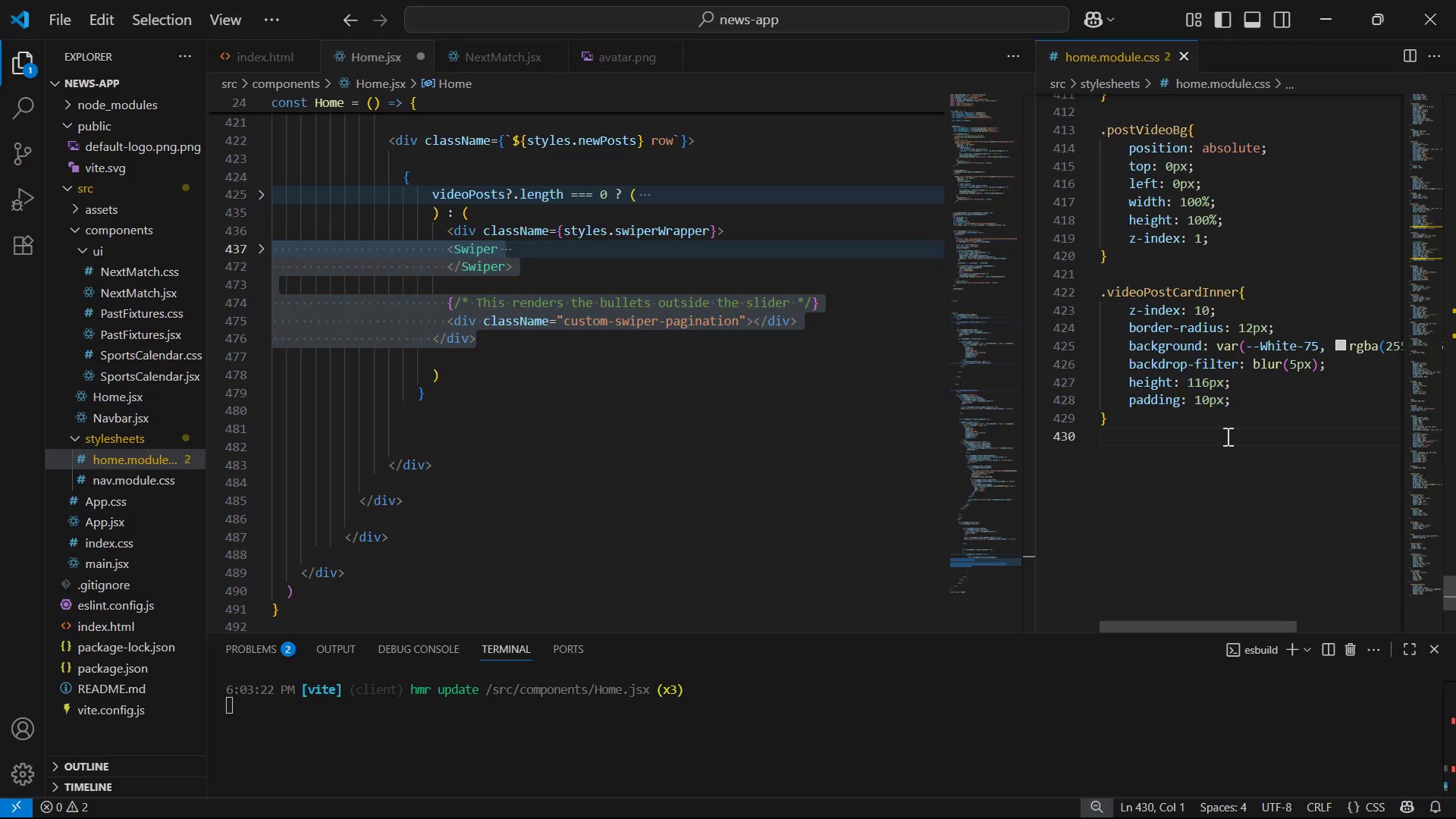 
key(Enter)
 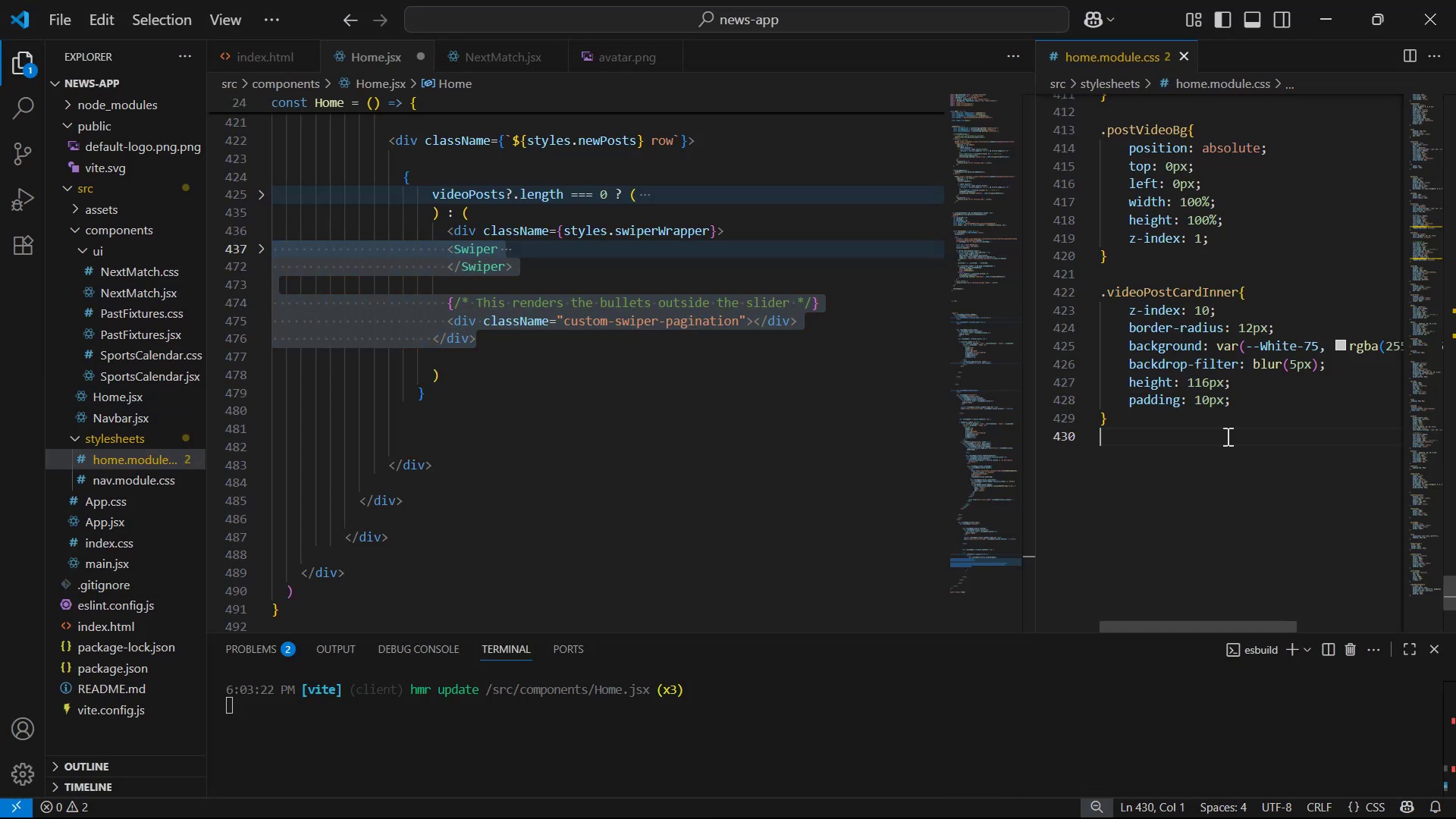 
key(Enter)
 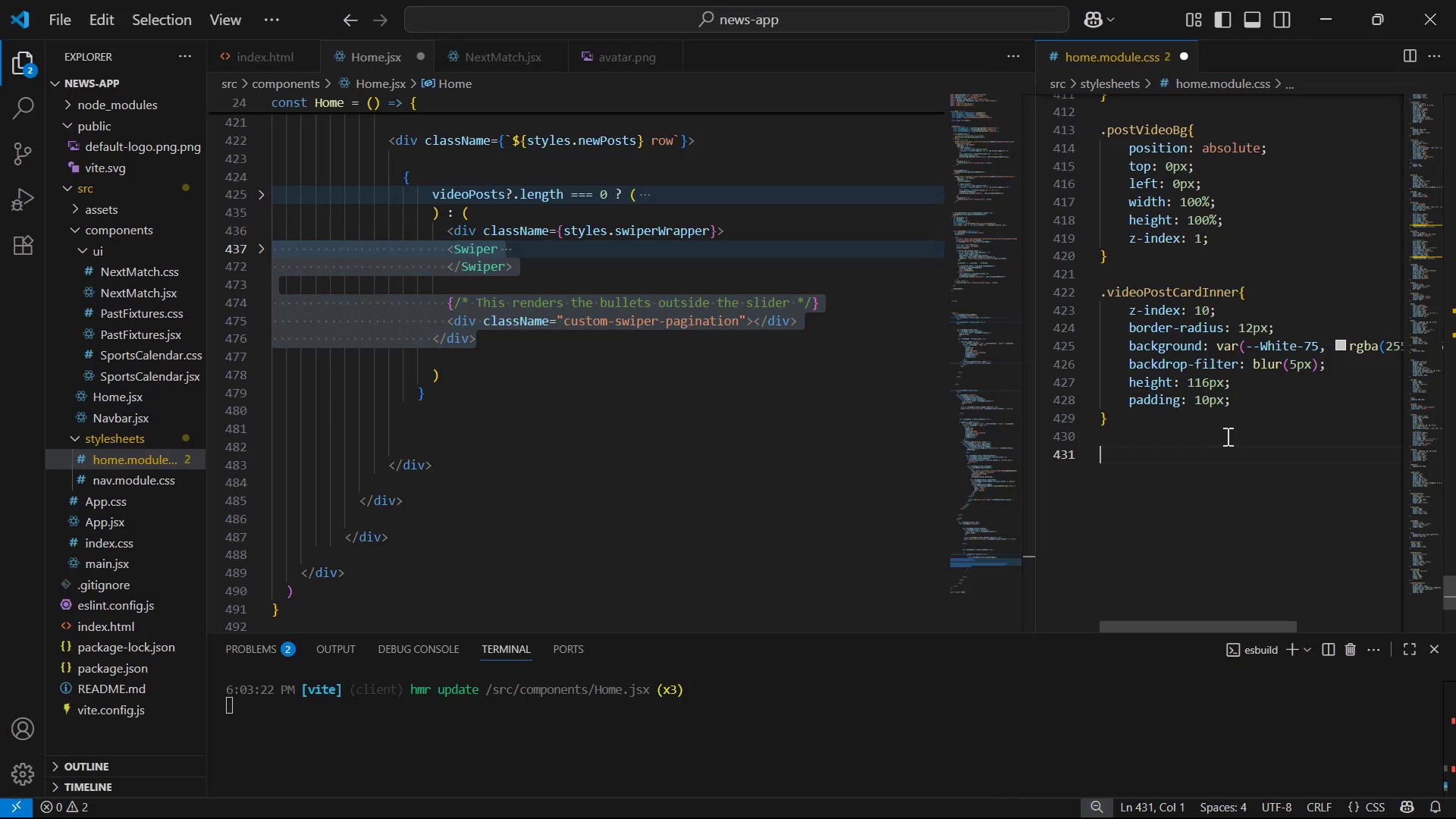 
key(Control+V)
 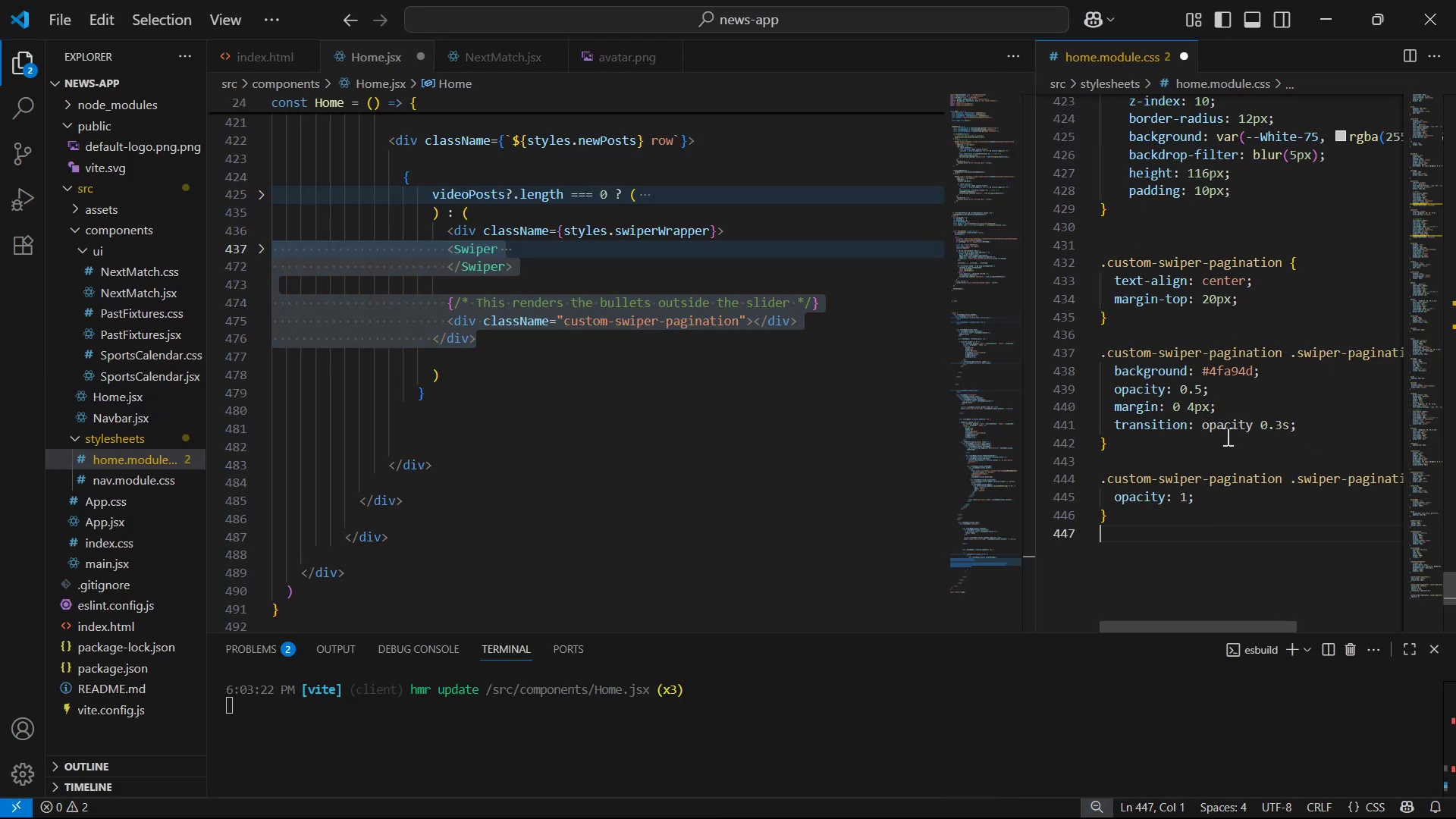 
key(Control+S)
 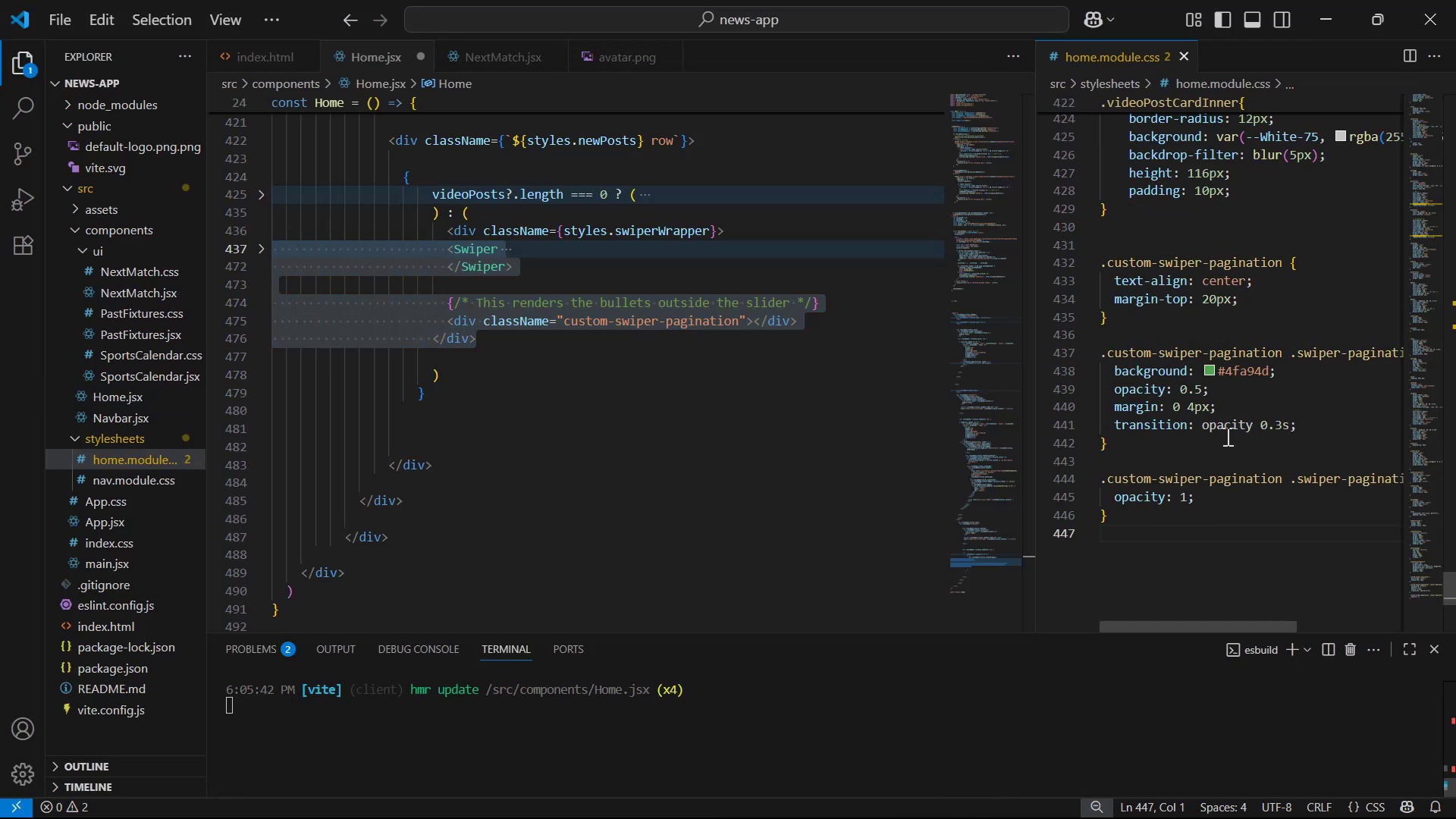 
key(Alt+AltLeft)
 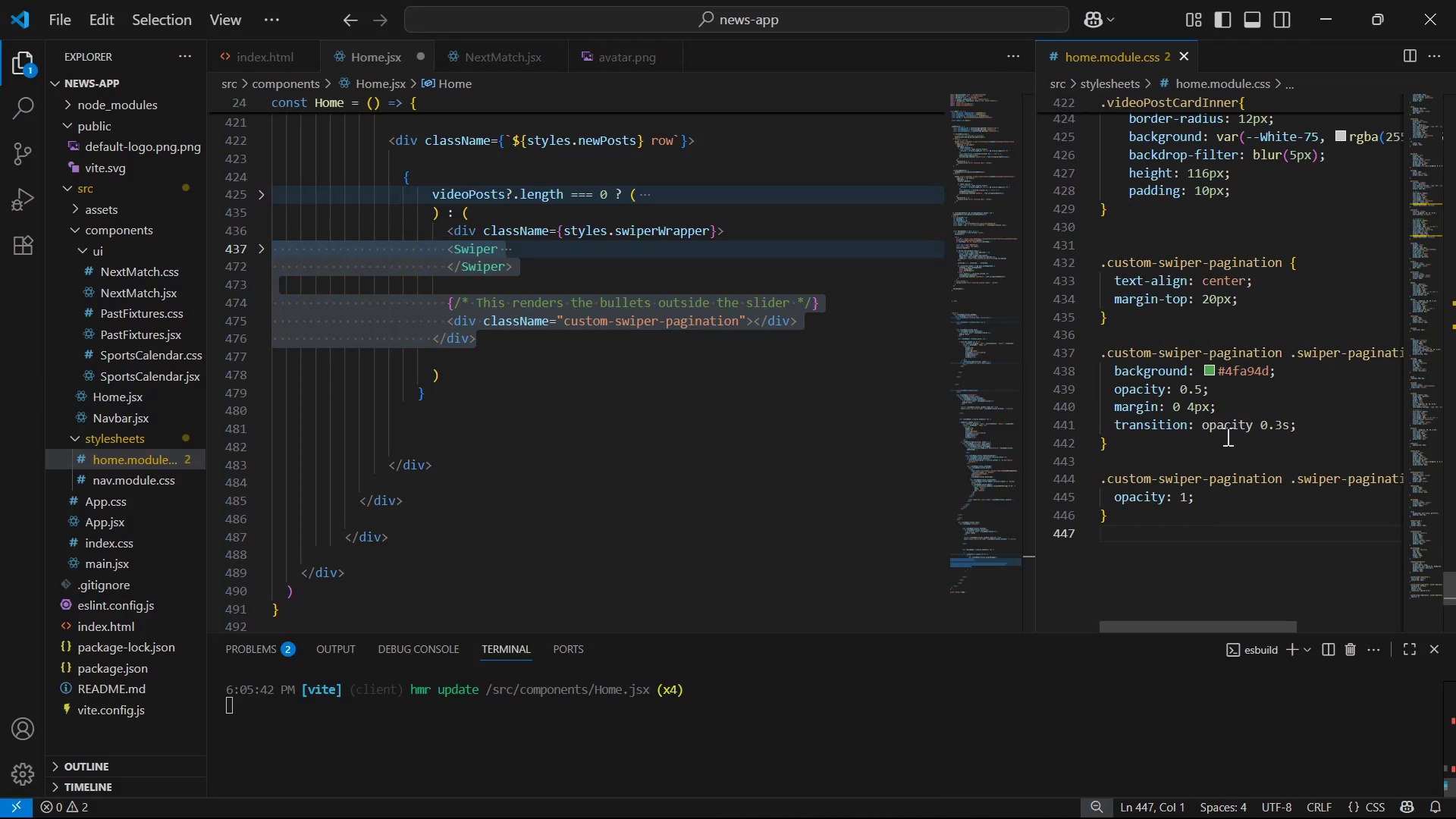 
key(Alt+Tab)
 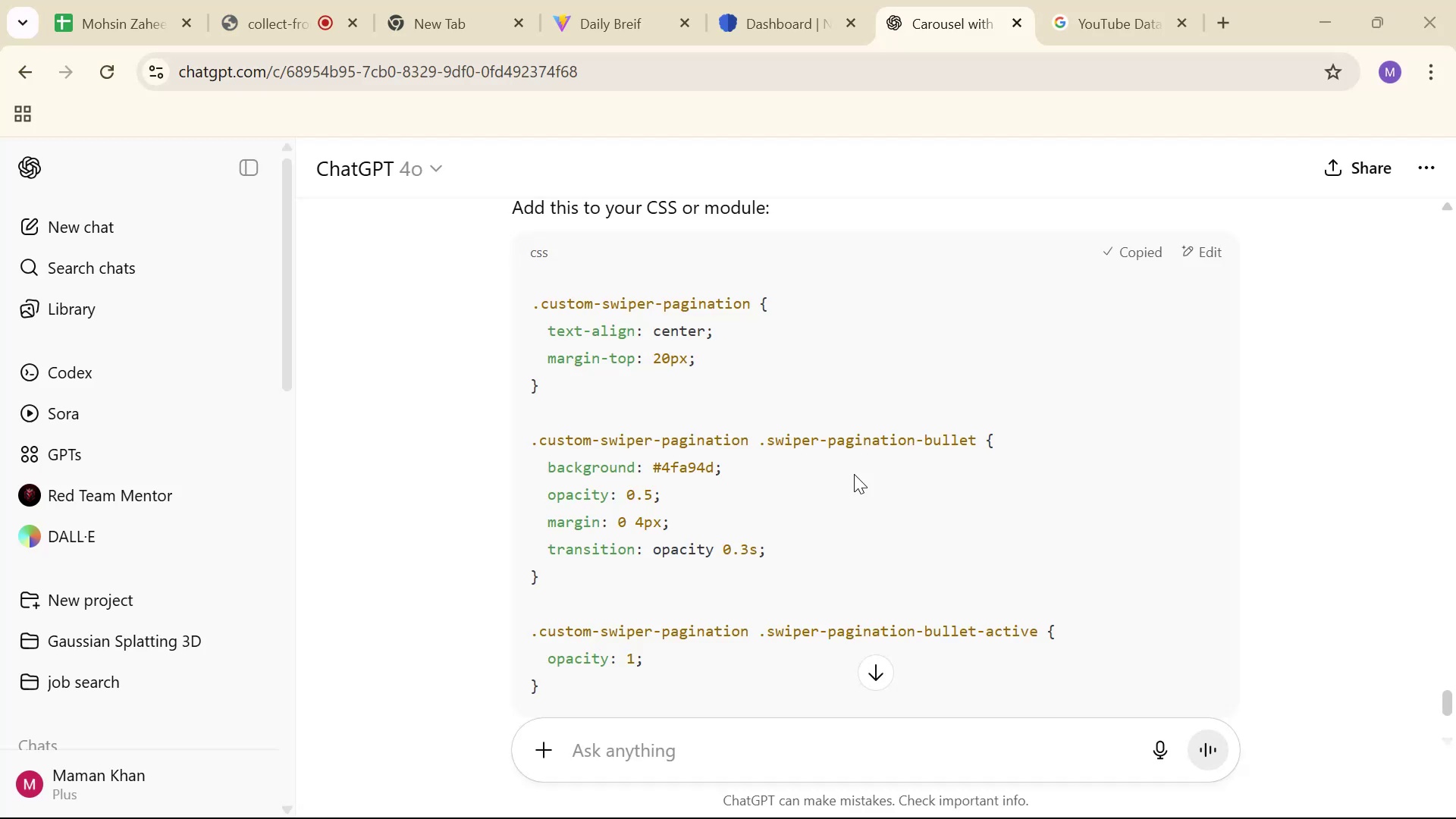 
scroll: coordinate [733, 421], scroll_direction: down, amount: 8.0
 